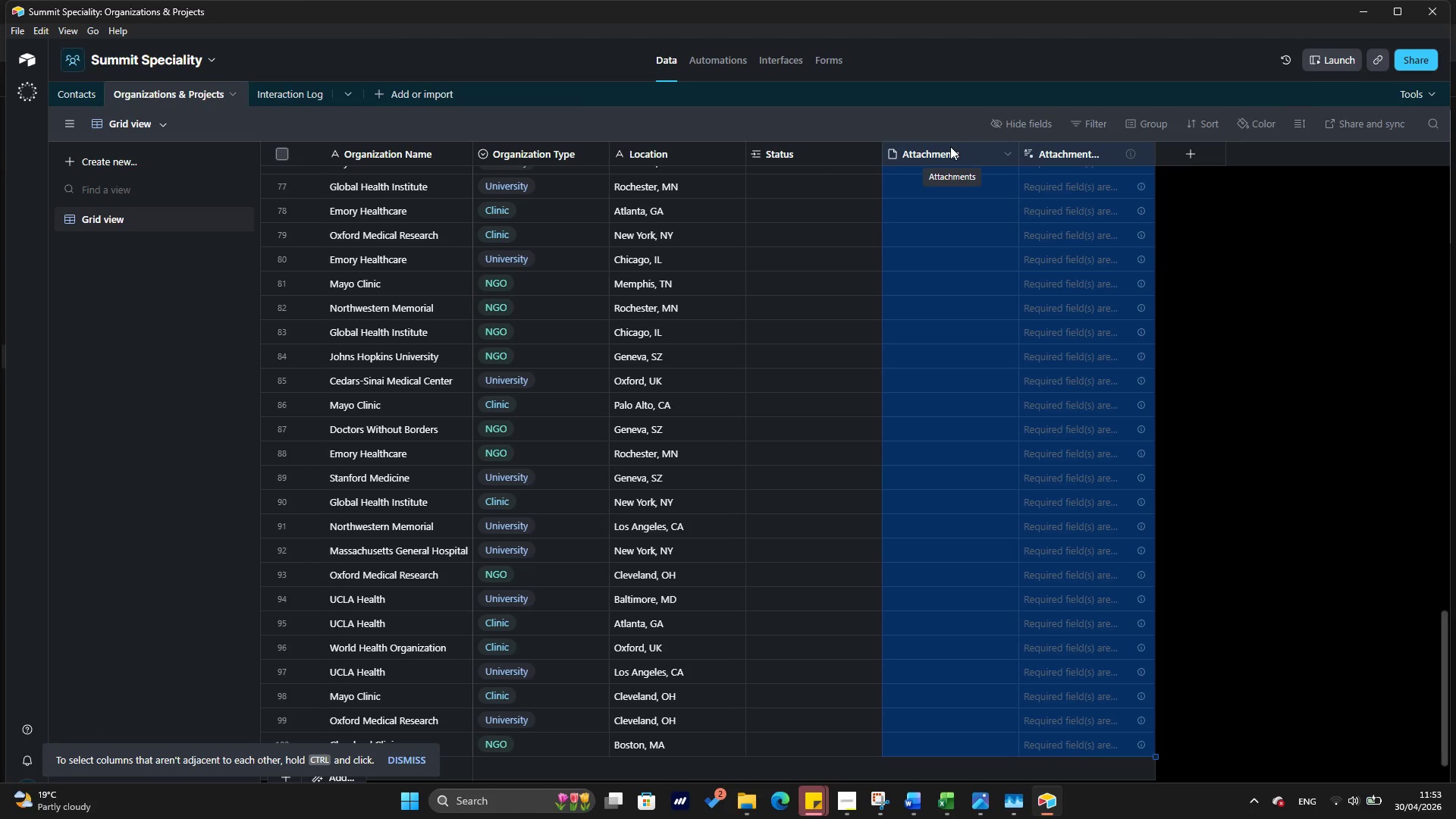 
right_click([950, 146])
 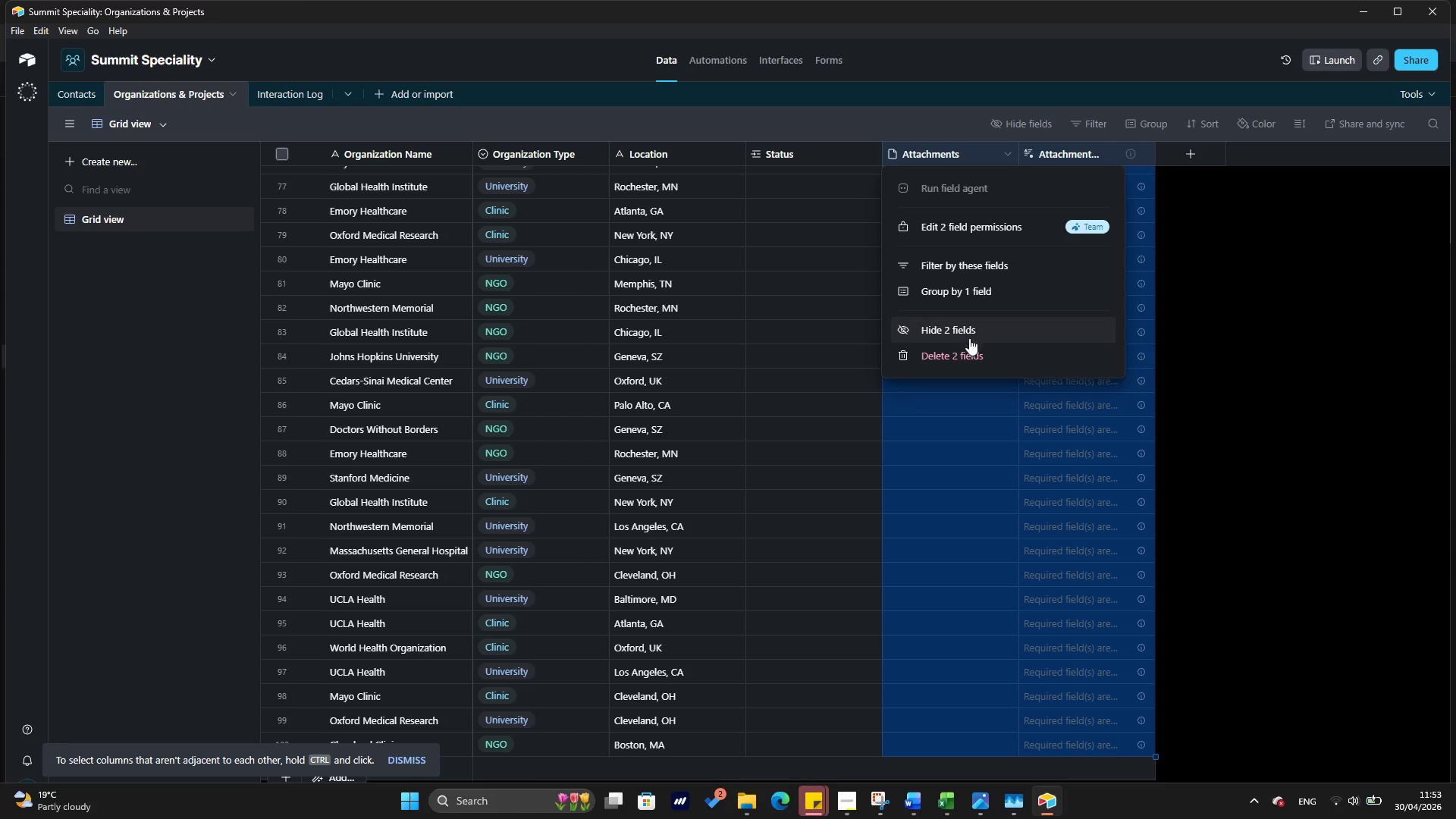 
left_click([968, 351])
 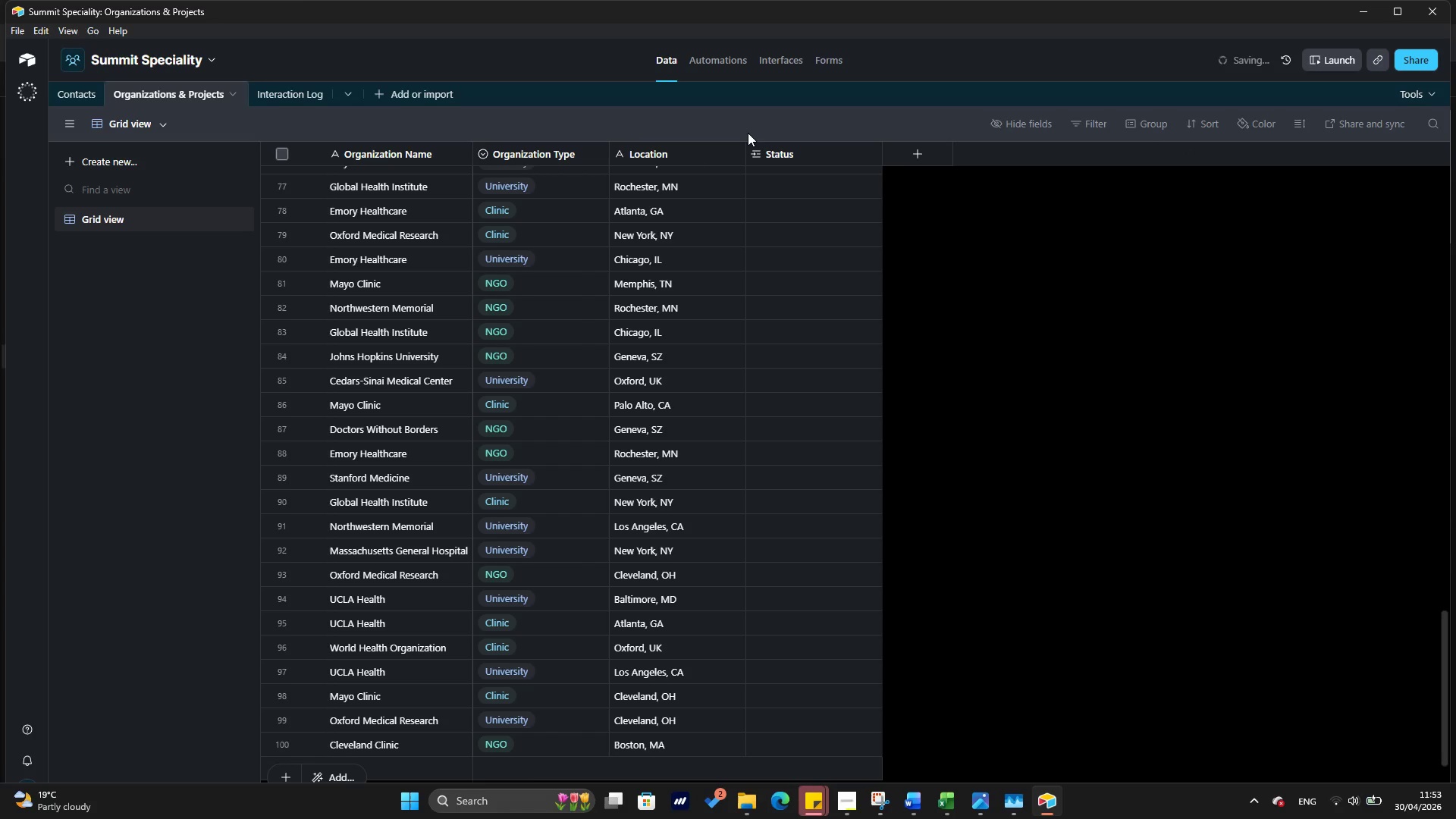 
scroll: coordinate [790, 187], scroll_direction: up, amount: 35.0
 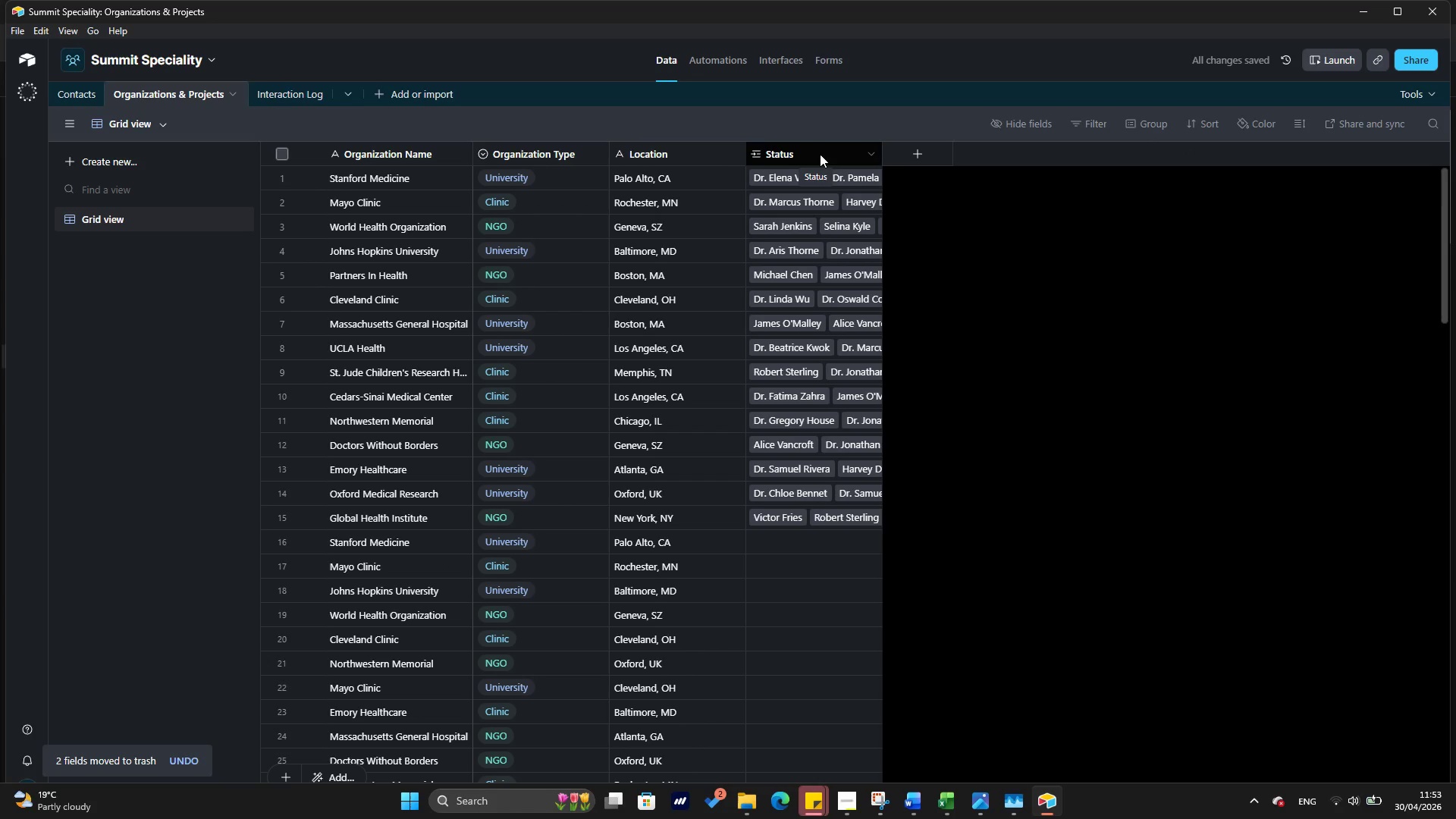 
left_click([820, 154])
 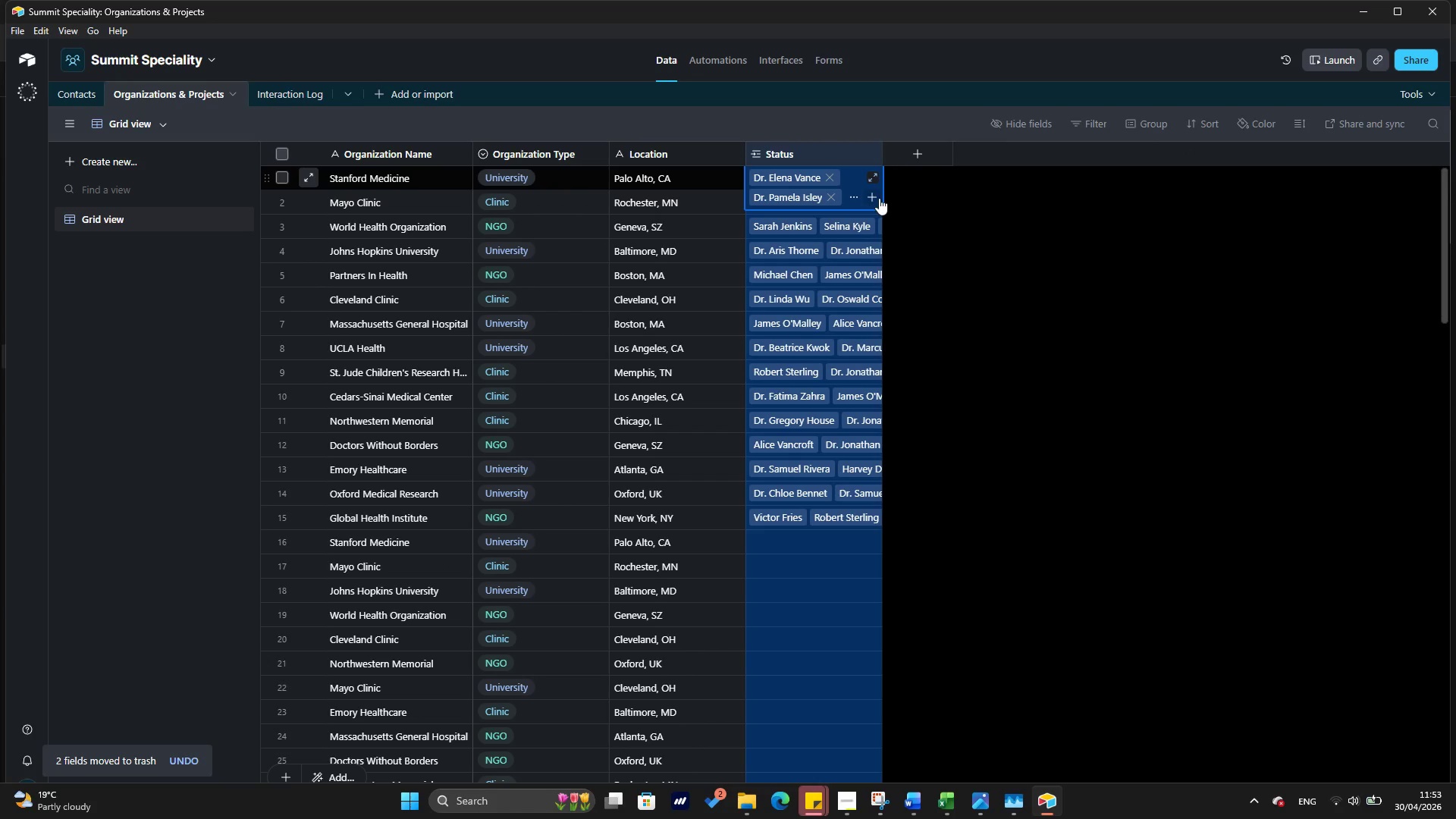 
key(Delete)
 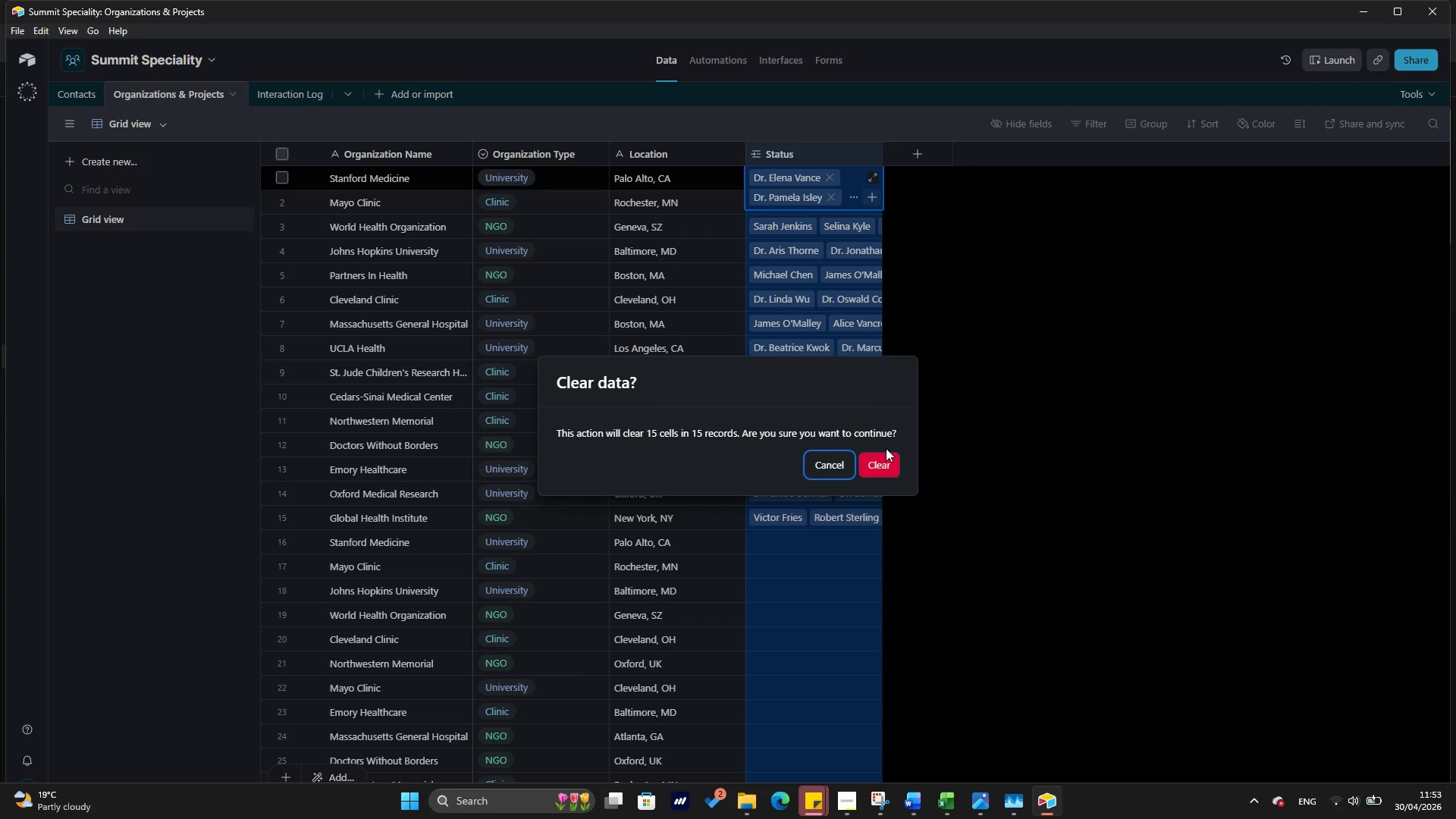 
left_click([878, 467])
 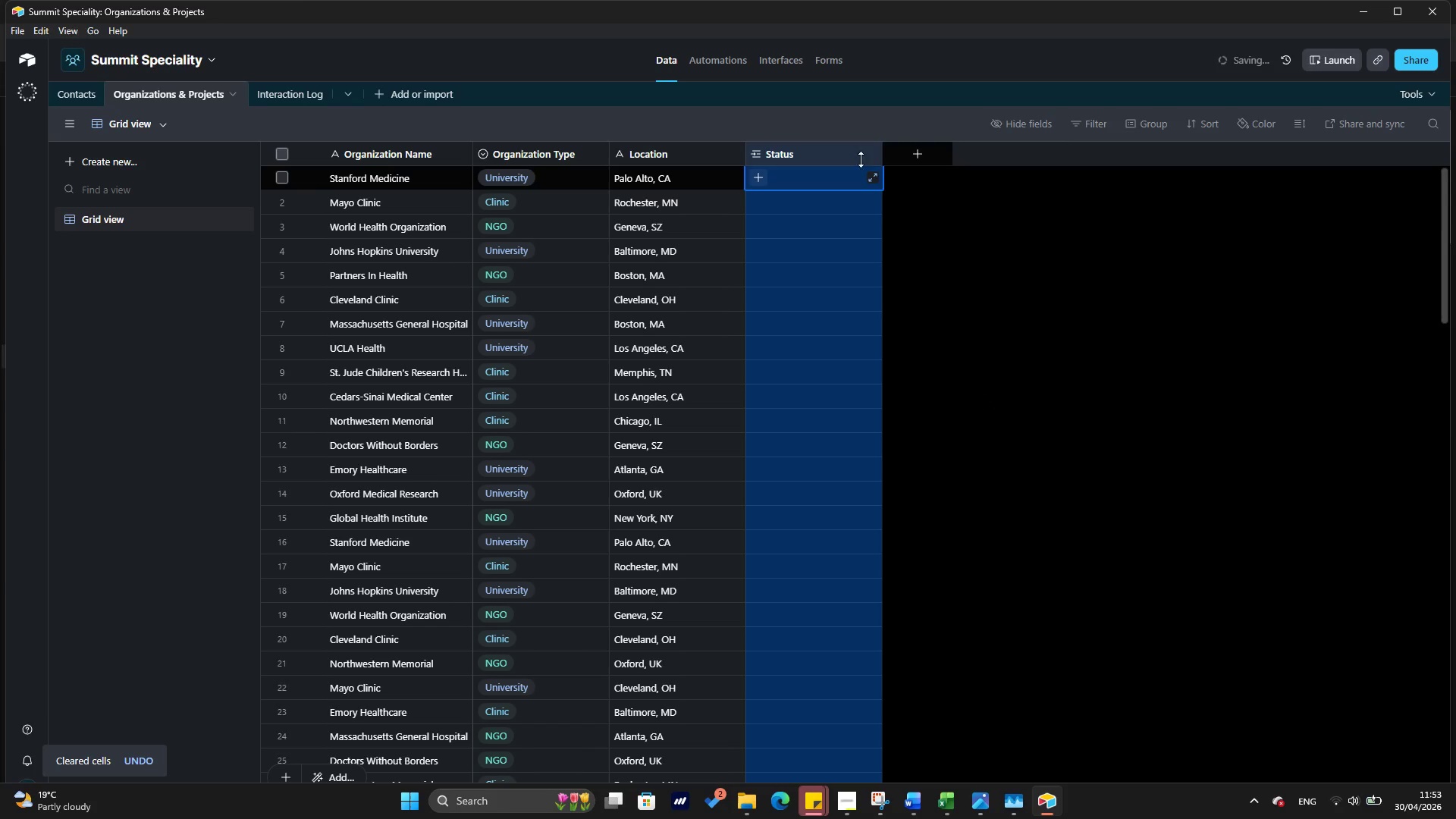 
right_click([843, 157])
 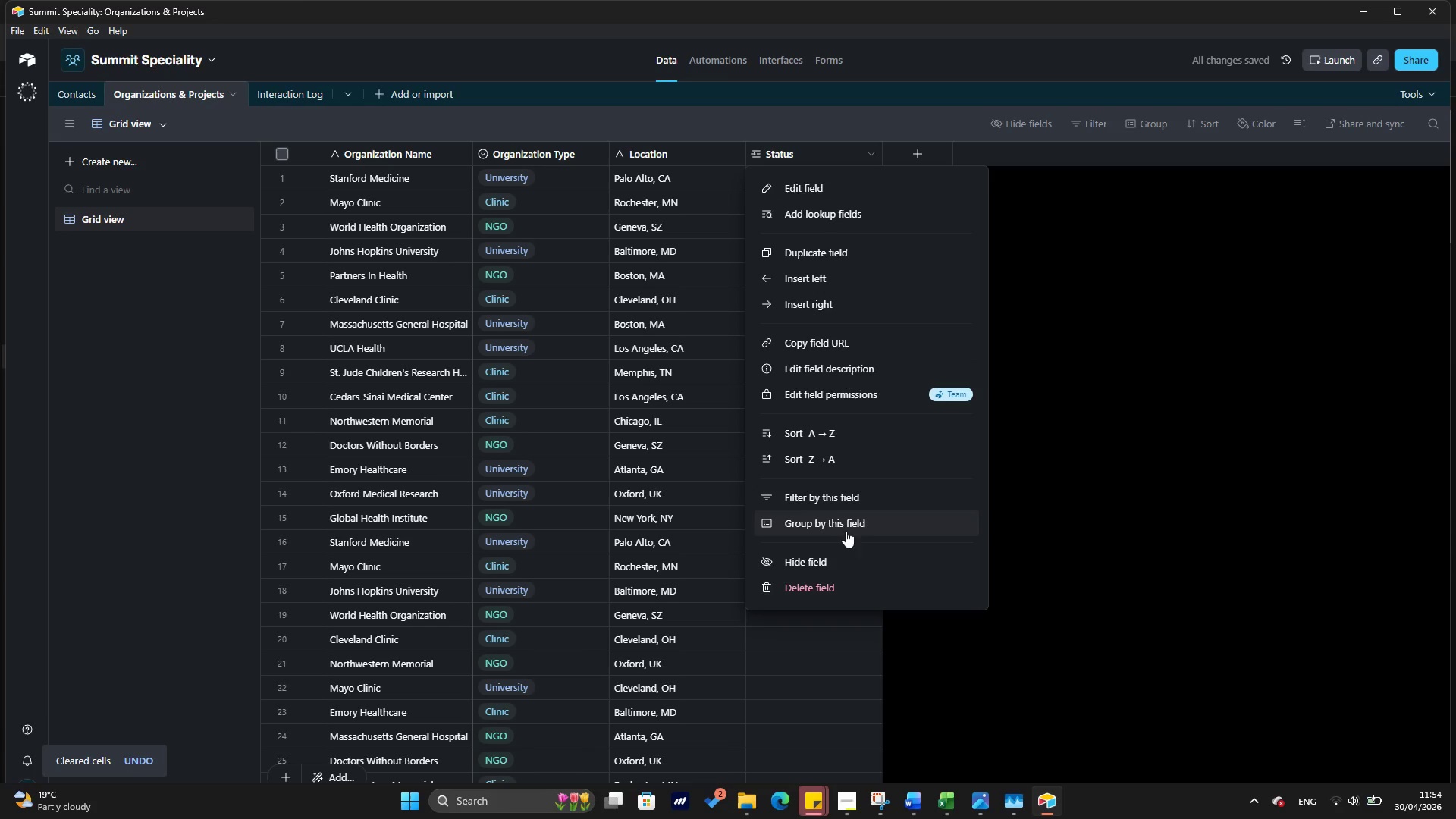 
left_click([842, 588])
 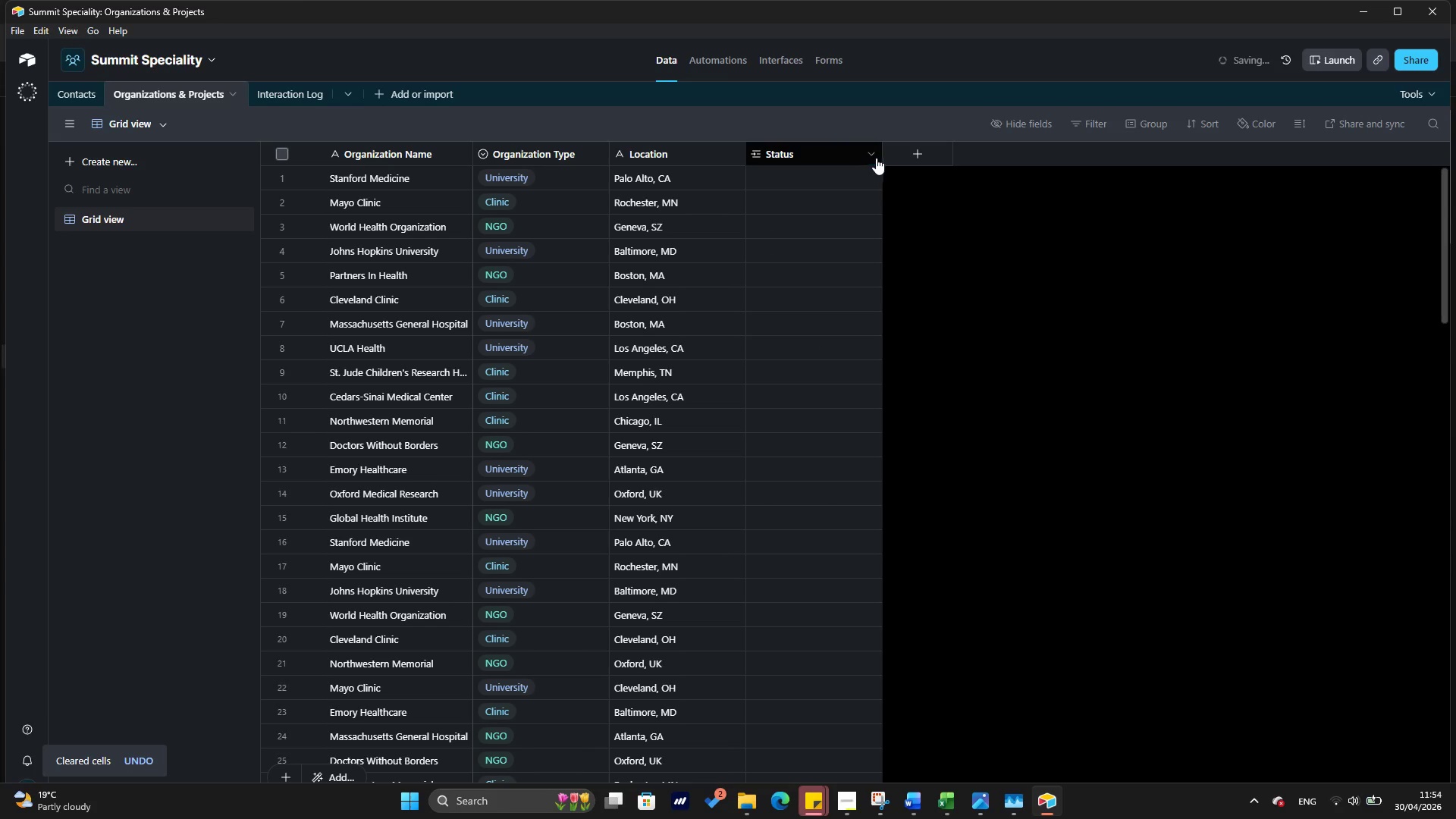 
right_click([827, 152])
 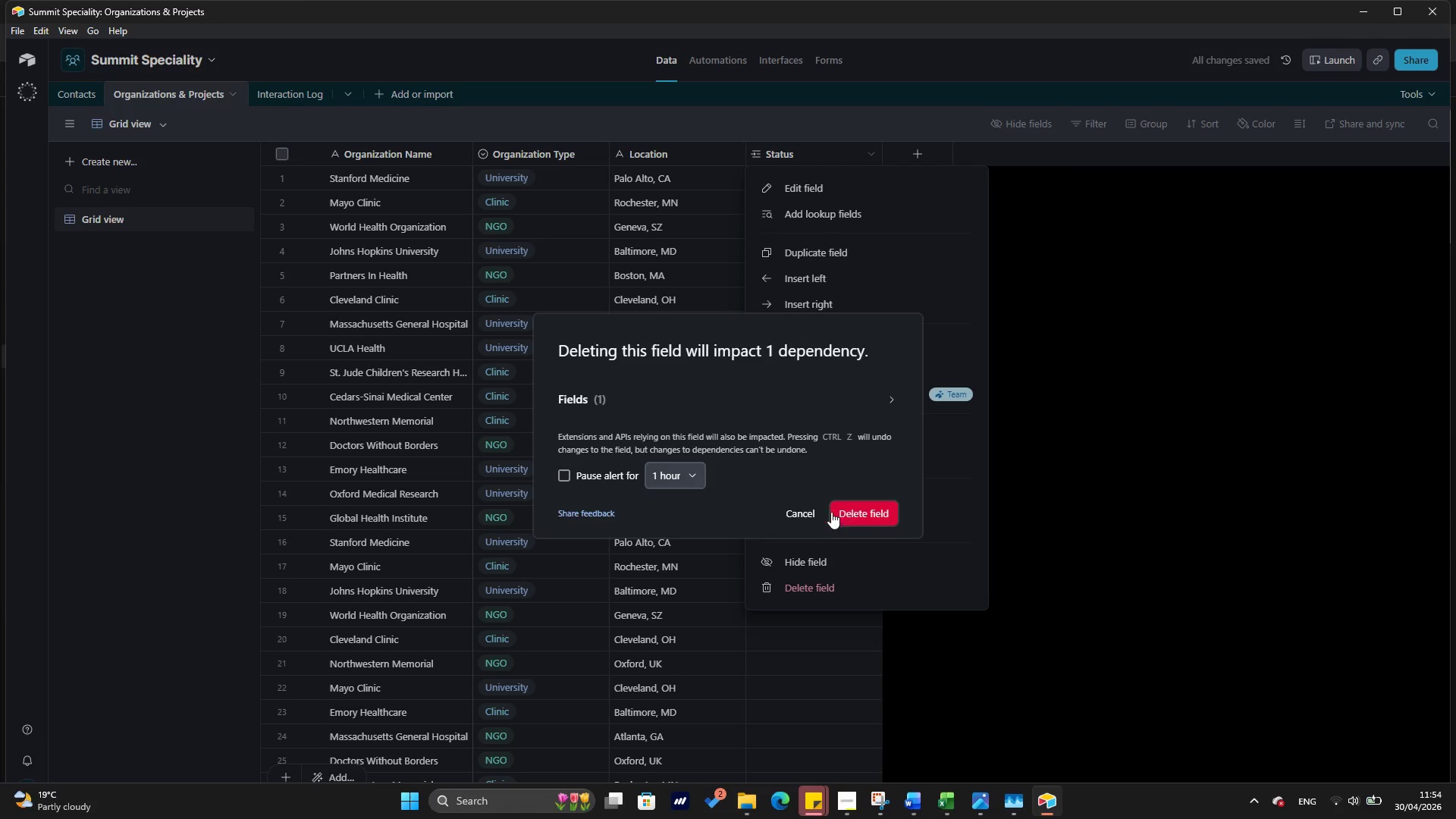 
left_click([807, 514])
 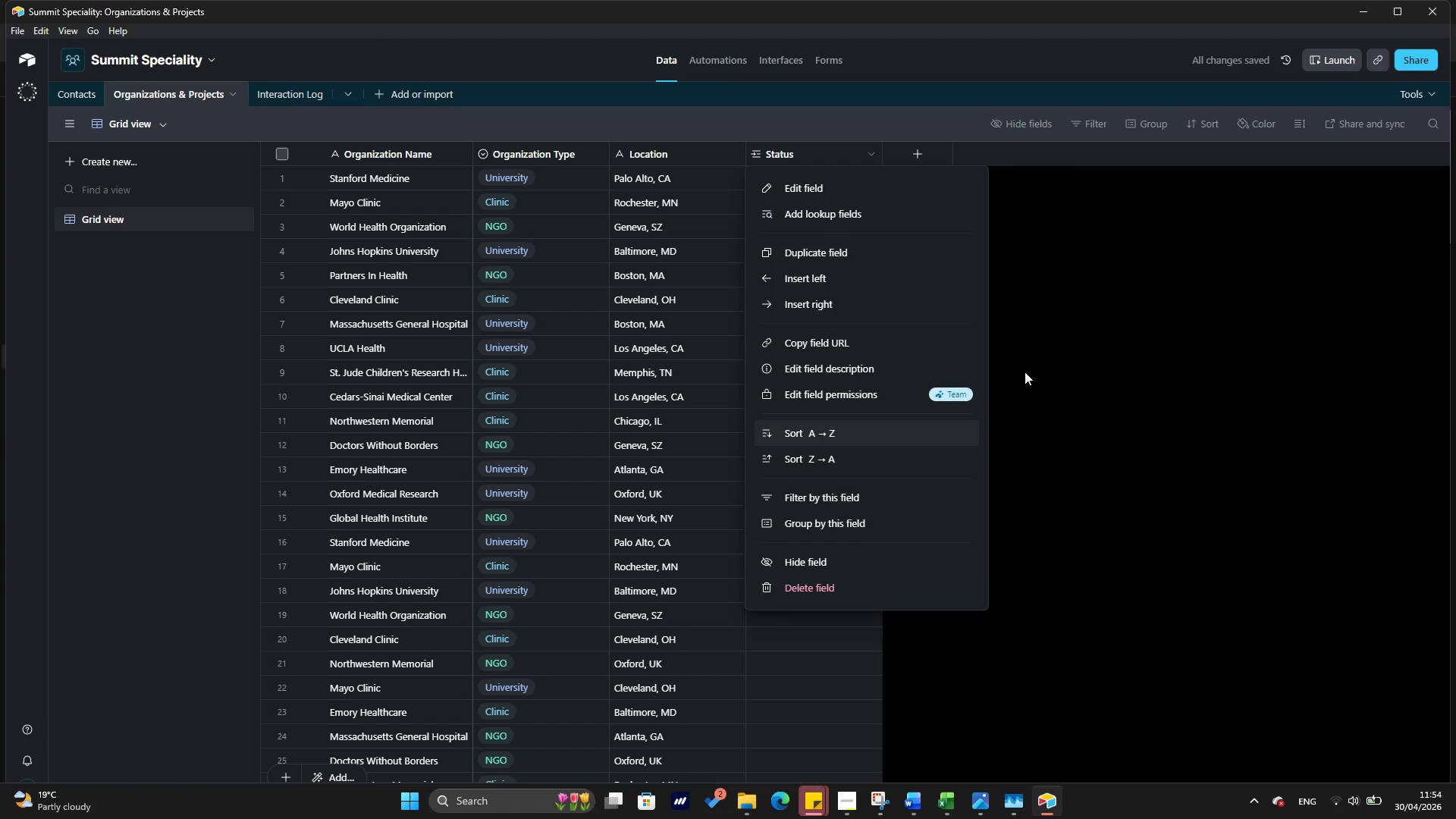 
left_click([1038, 362])
 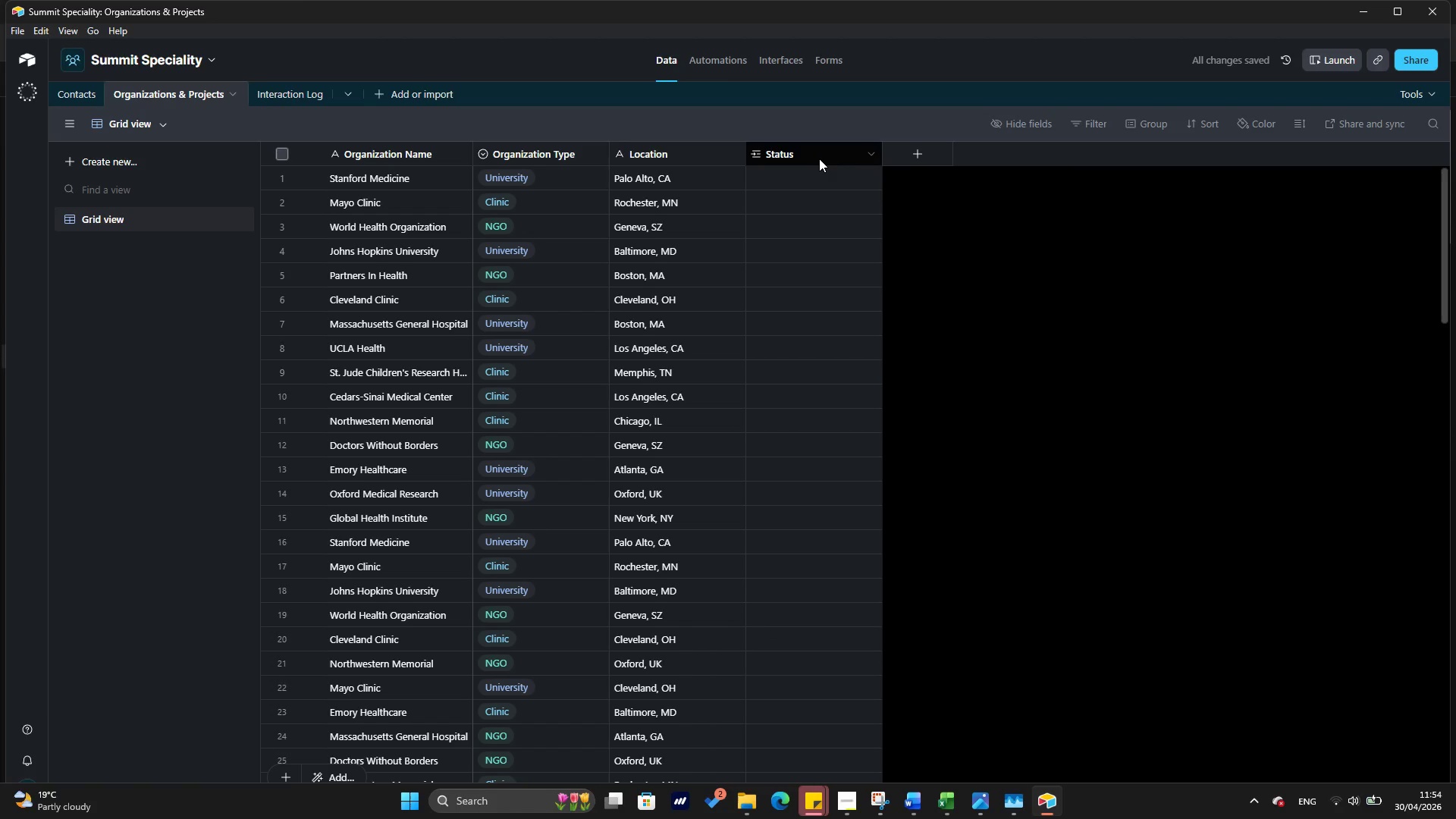 
left_click([819, 158])
 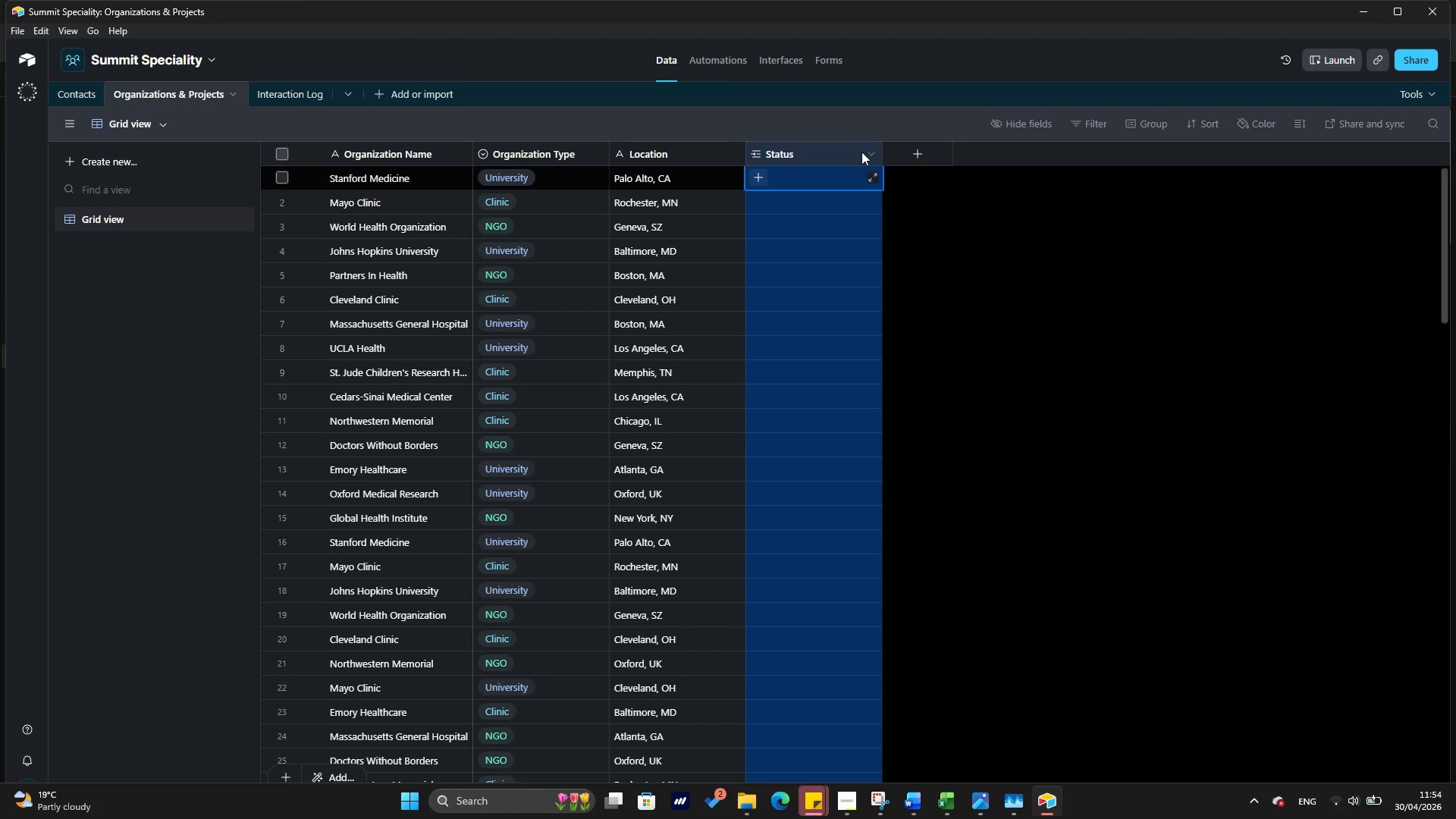 
left_click([871, 155])
 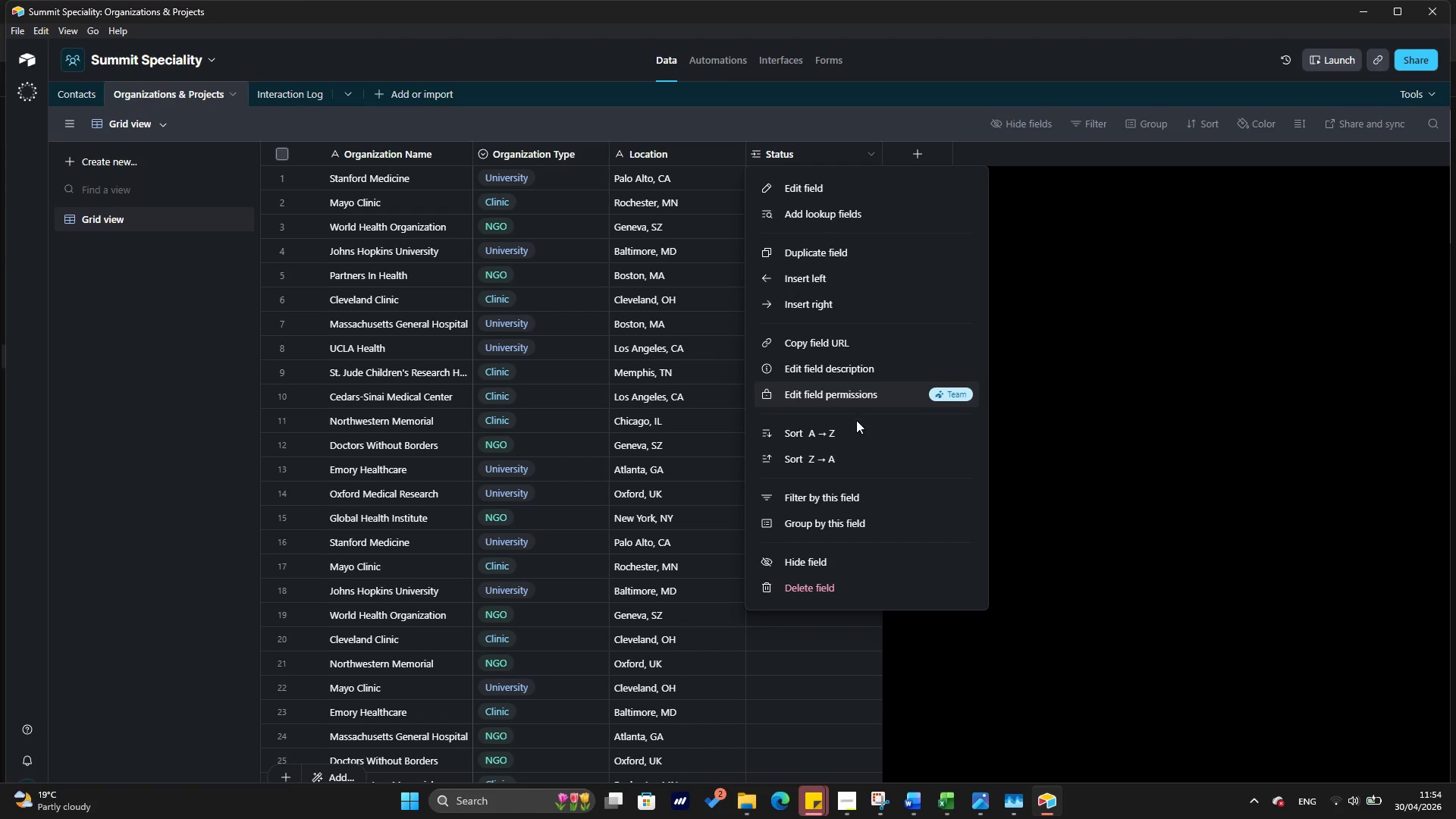 
wait(5.14)
 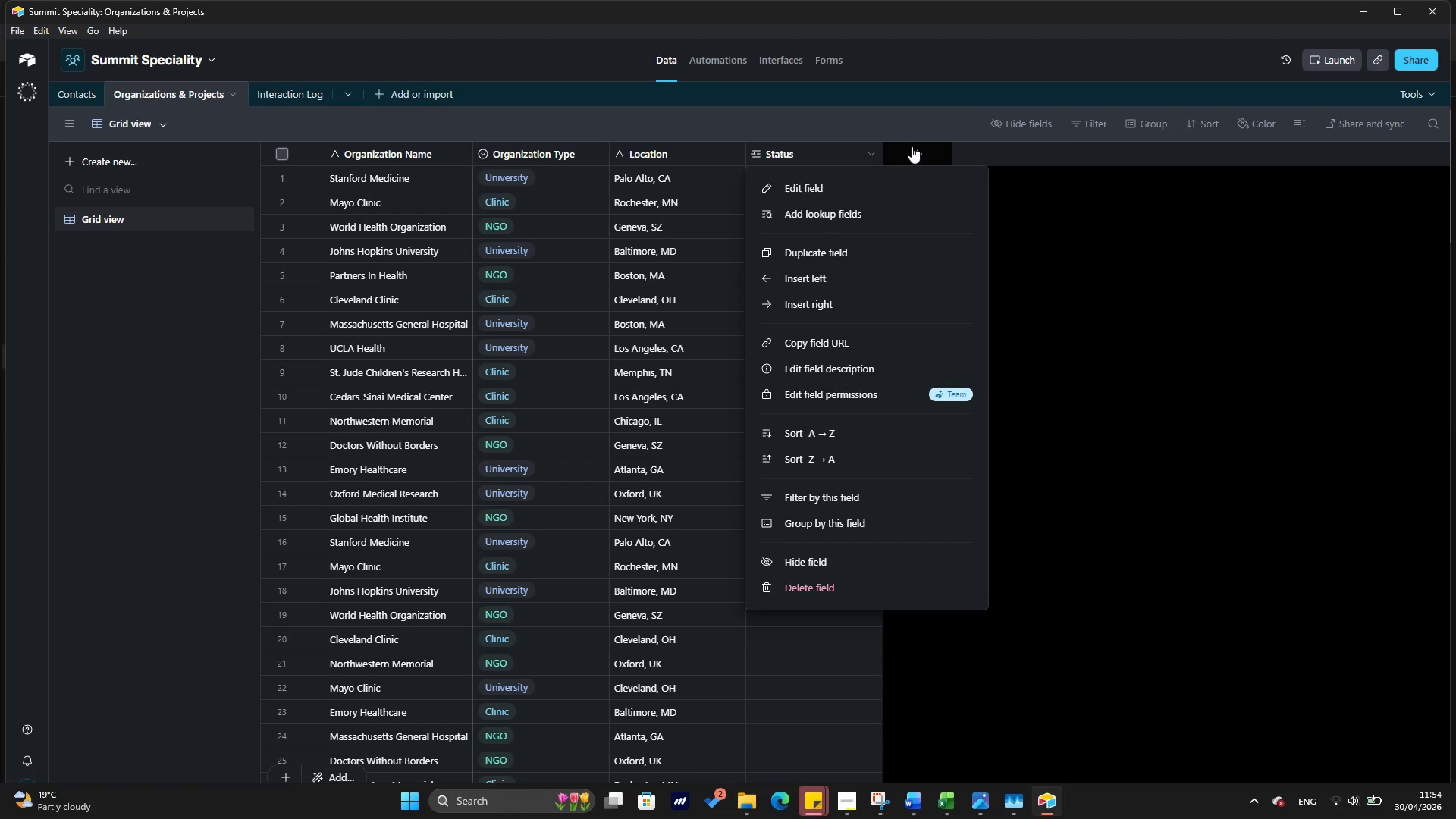 
left_click([833, 190])
 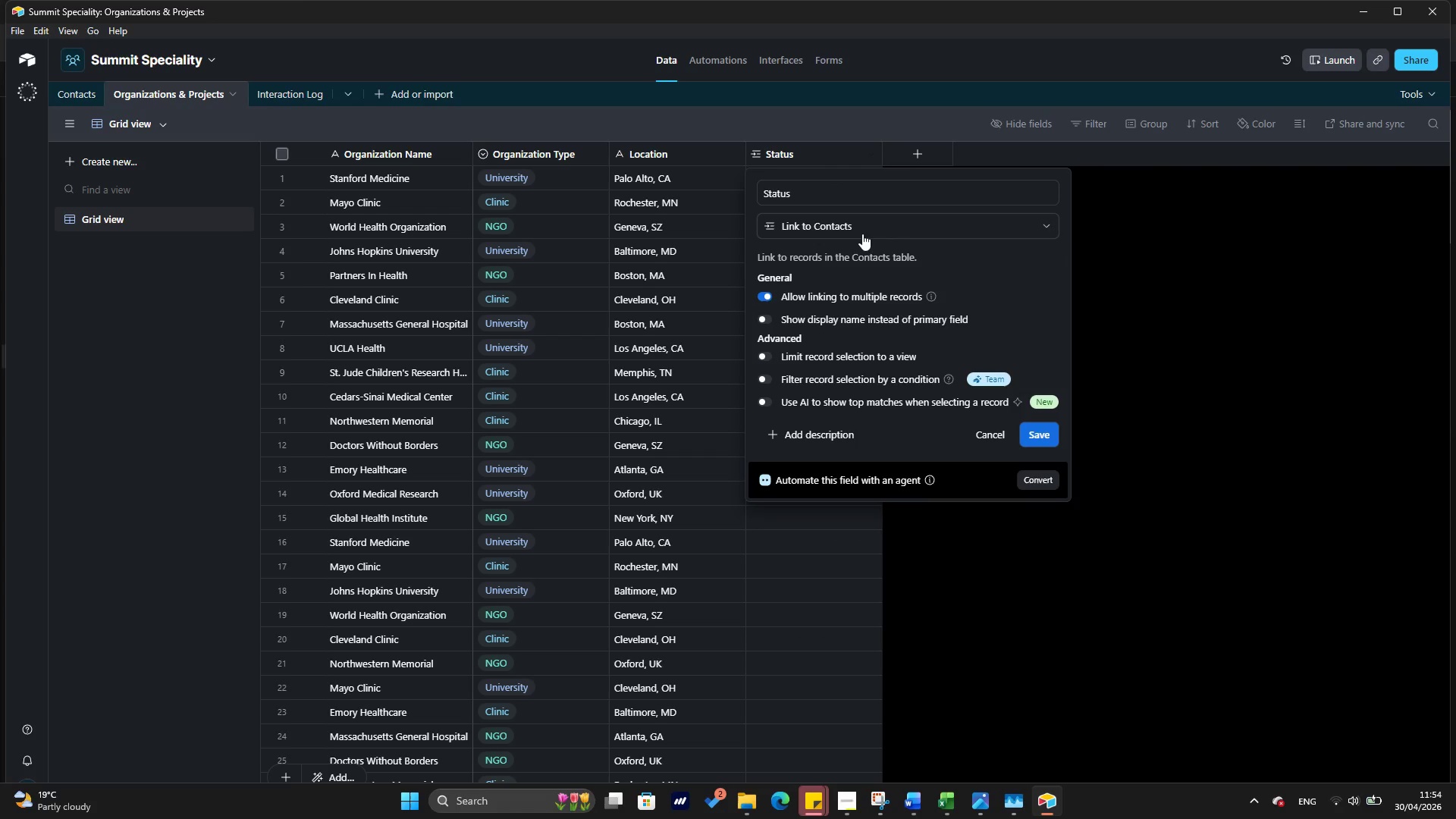 
wait(8.23)
 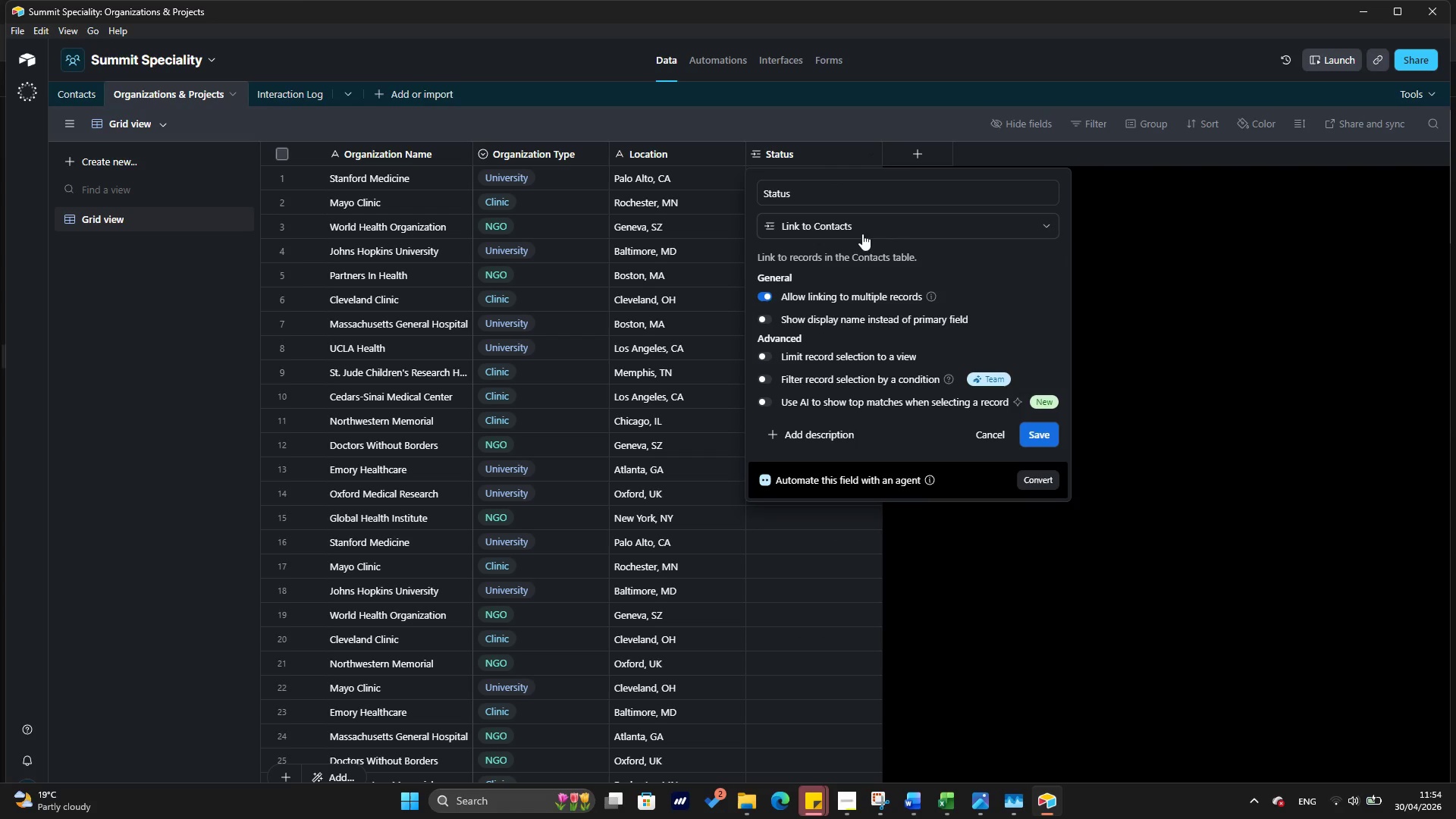 
left_click([801, 187])
 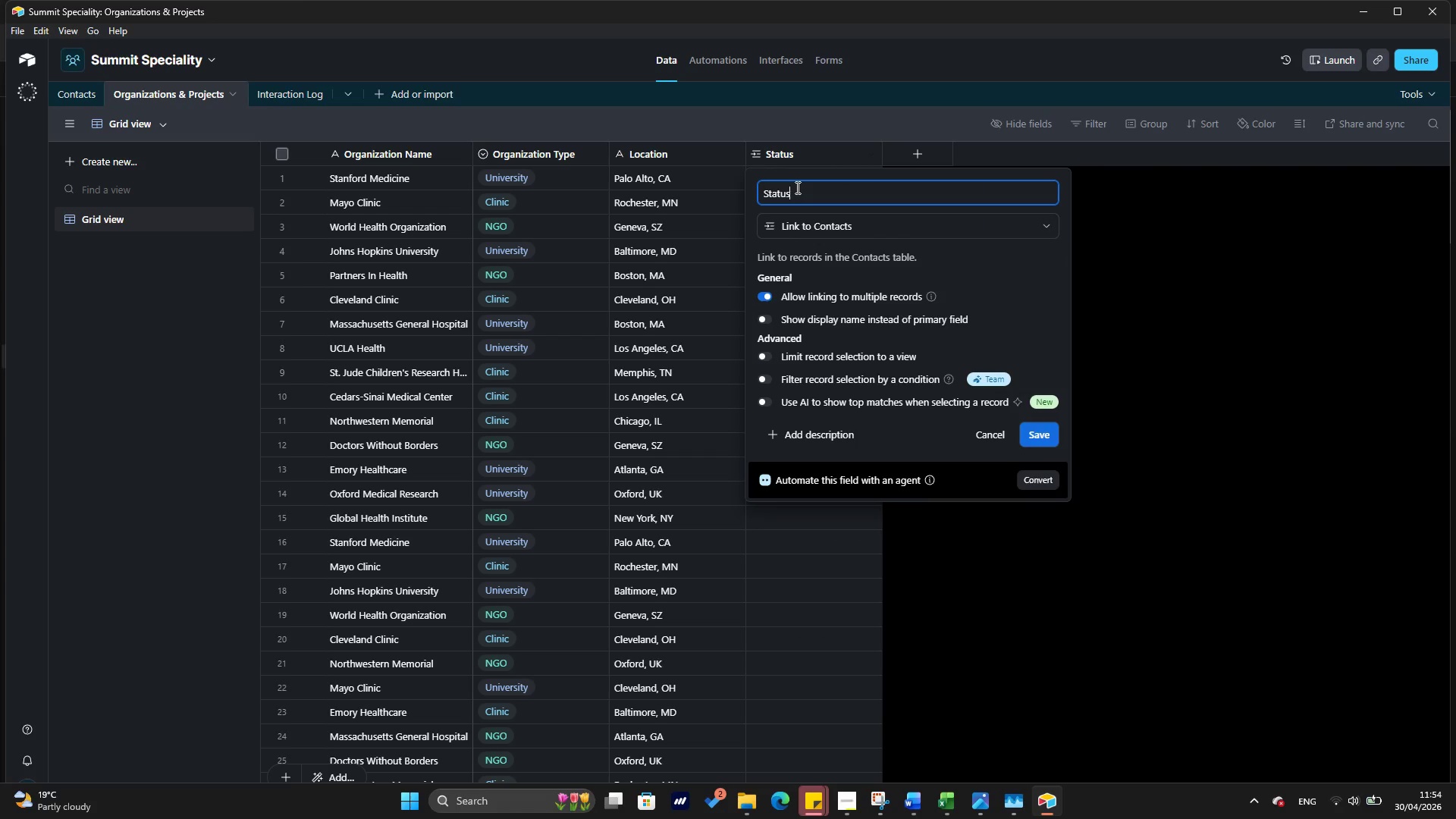 
key(Backspace)
key(Backspace)
key(Backspace)
key(Backspace)
key(Backspace)
key(Backspace)
type(Cotac)
 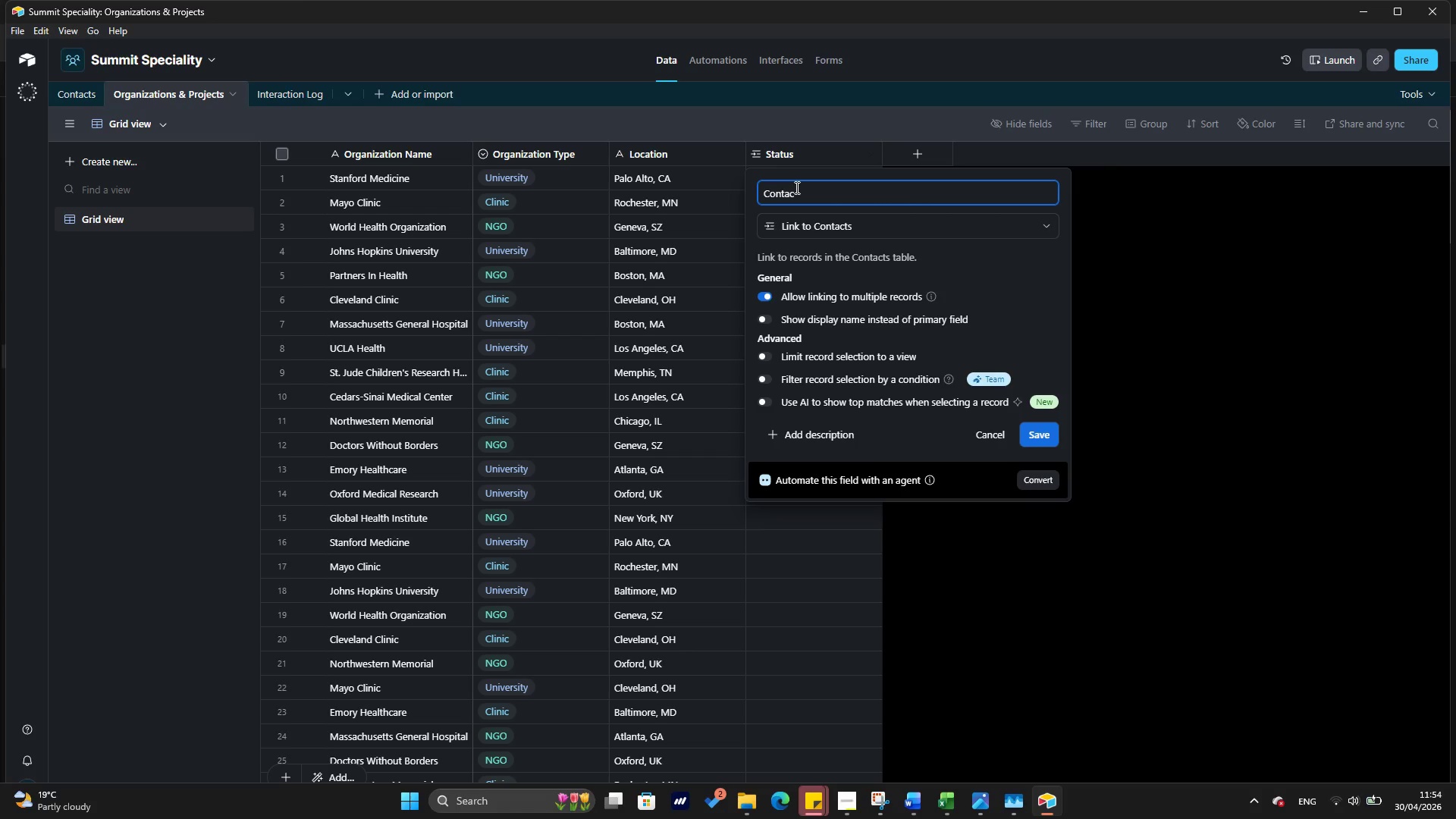 
type(ts)
 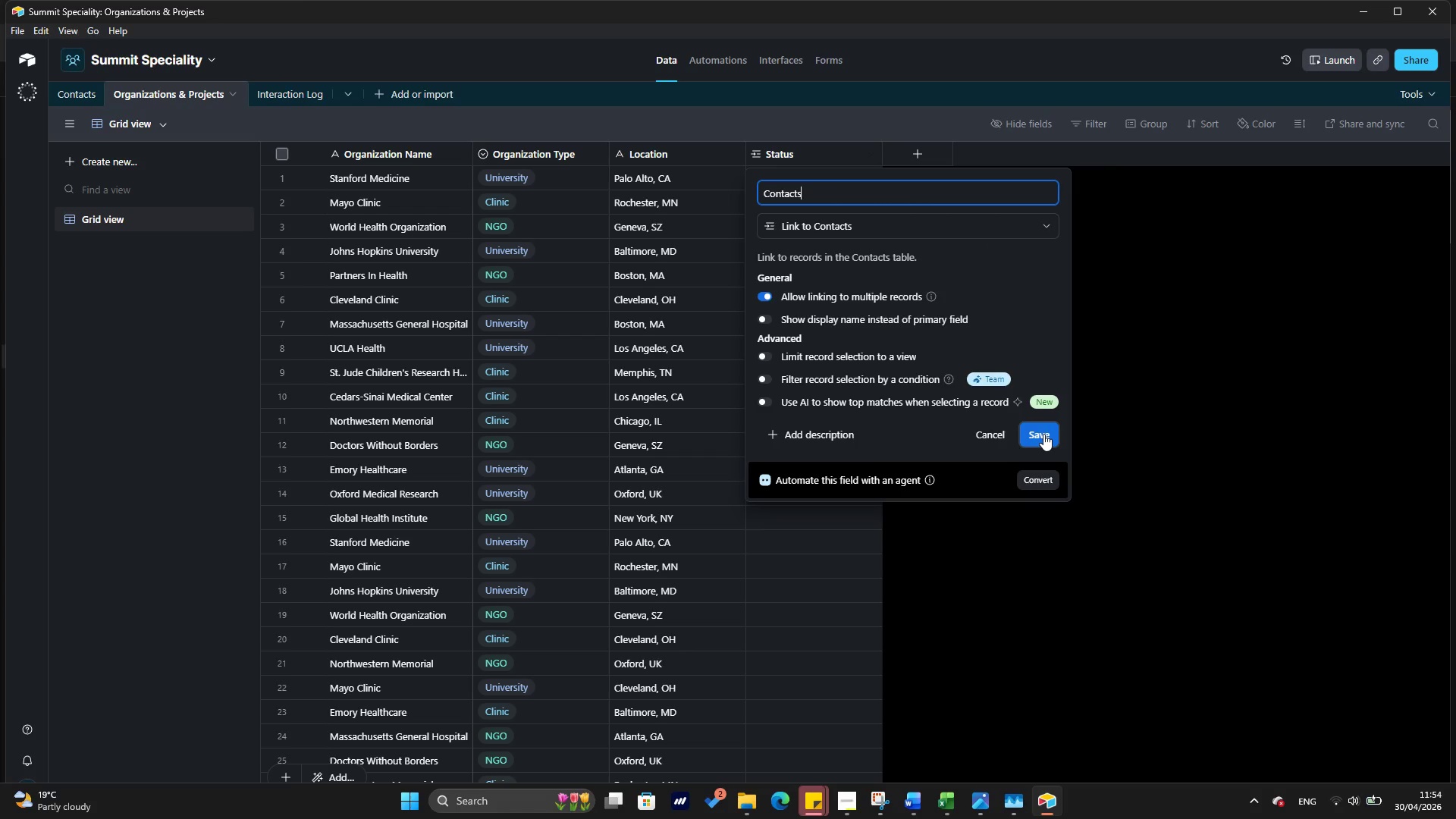 
left_click([1043, 434])
 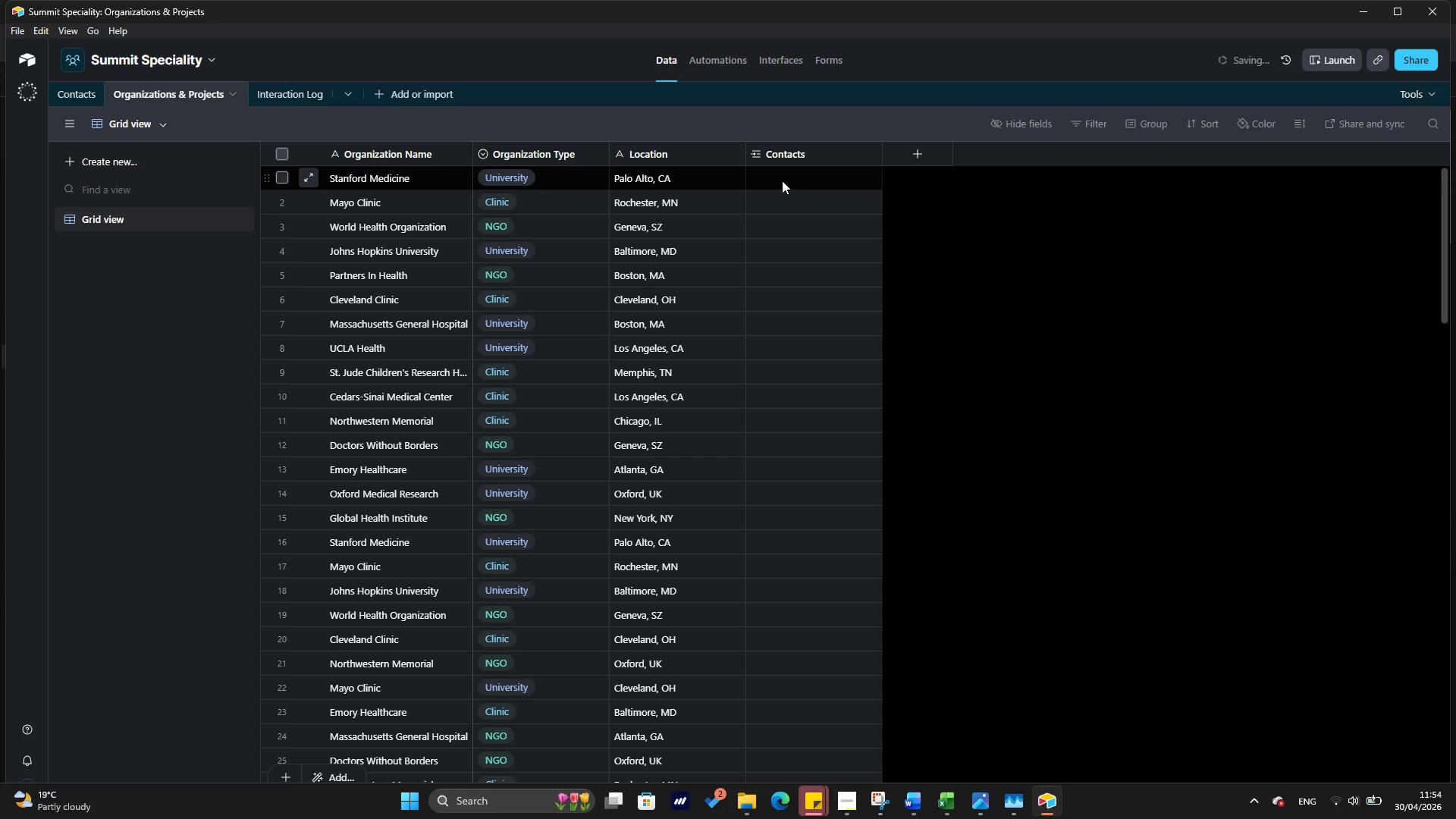 
left_click([783, 180])
 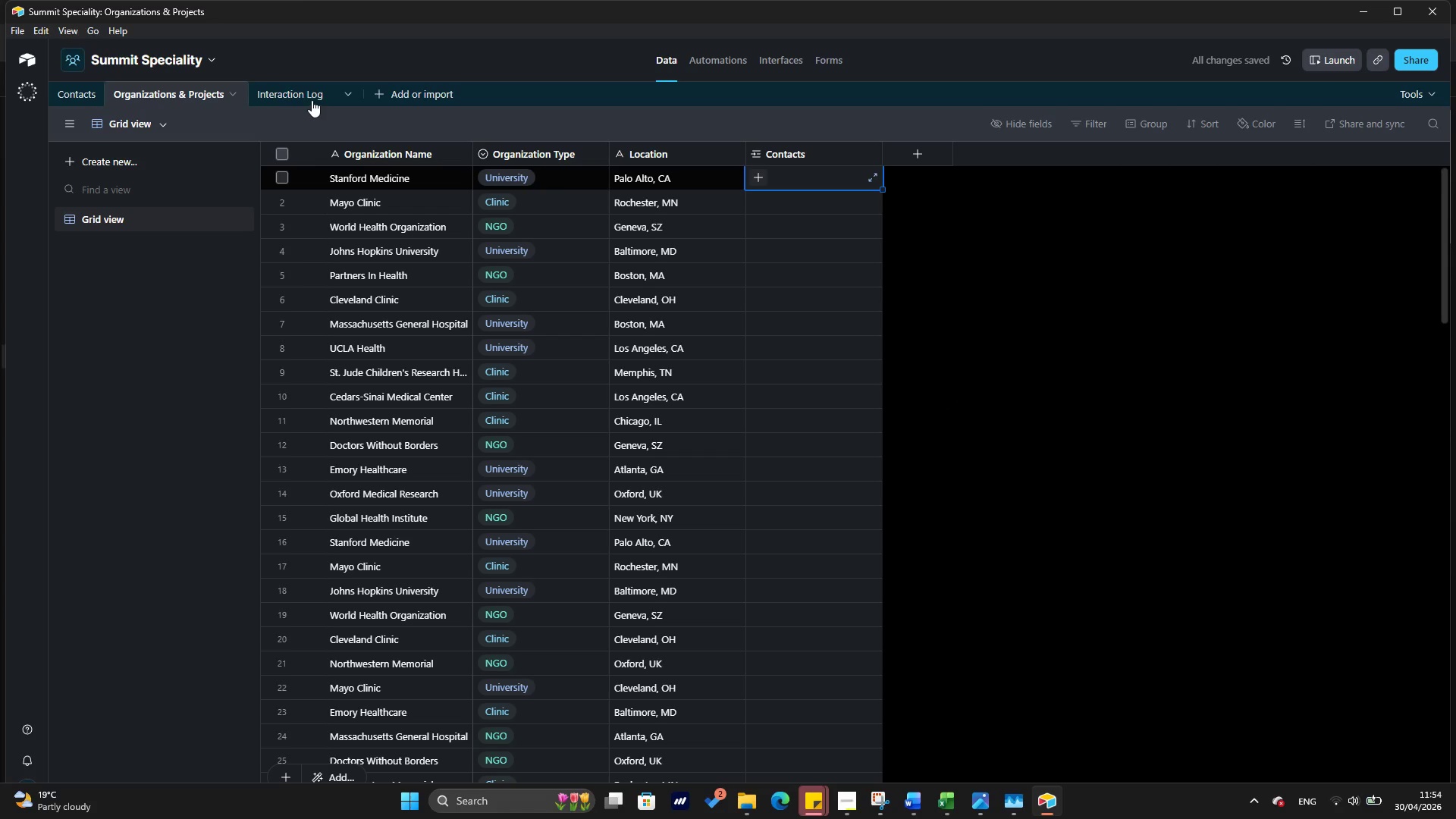 
left_click([310, 100])
 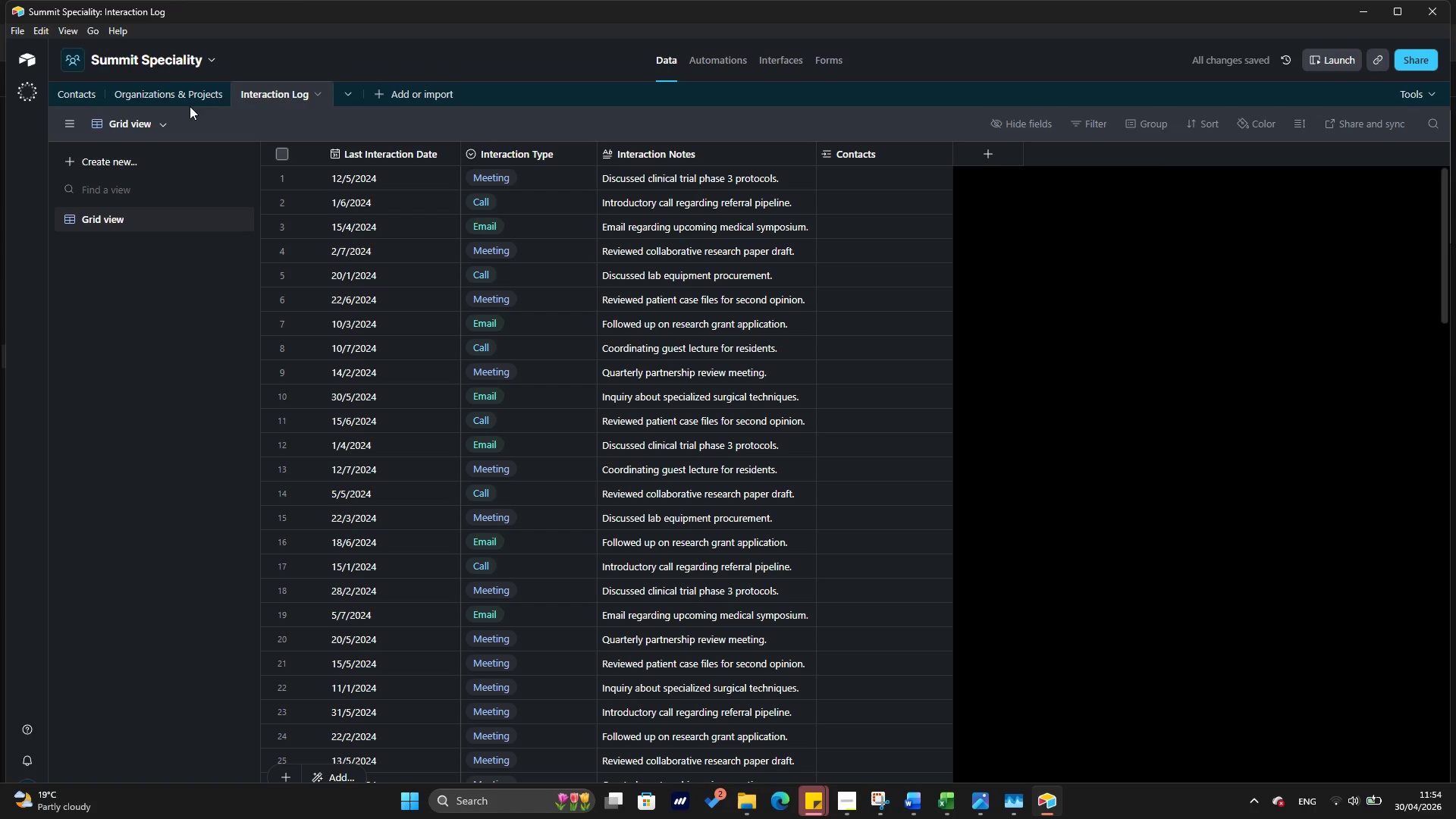 
left_click([187, 97])
 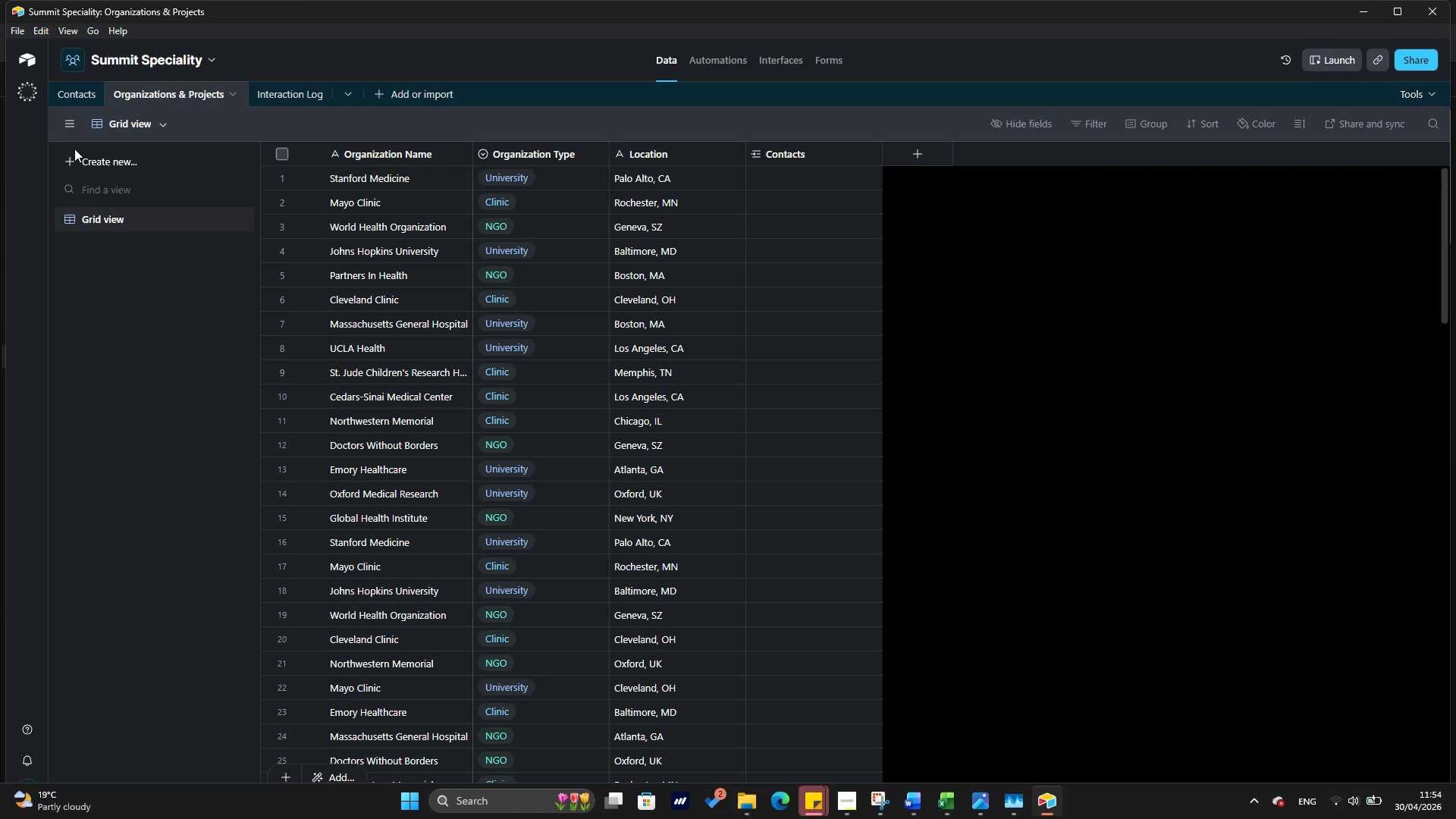 
left_click([73, 93])
 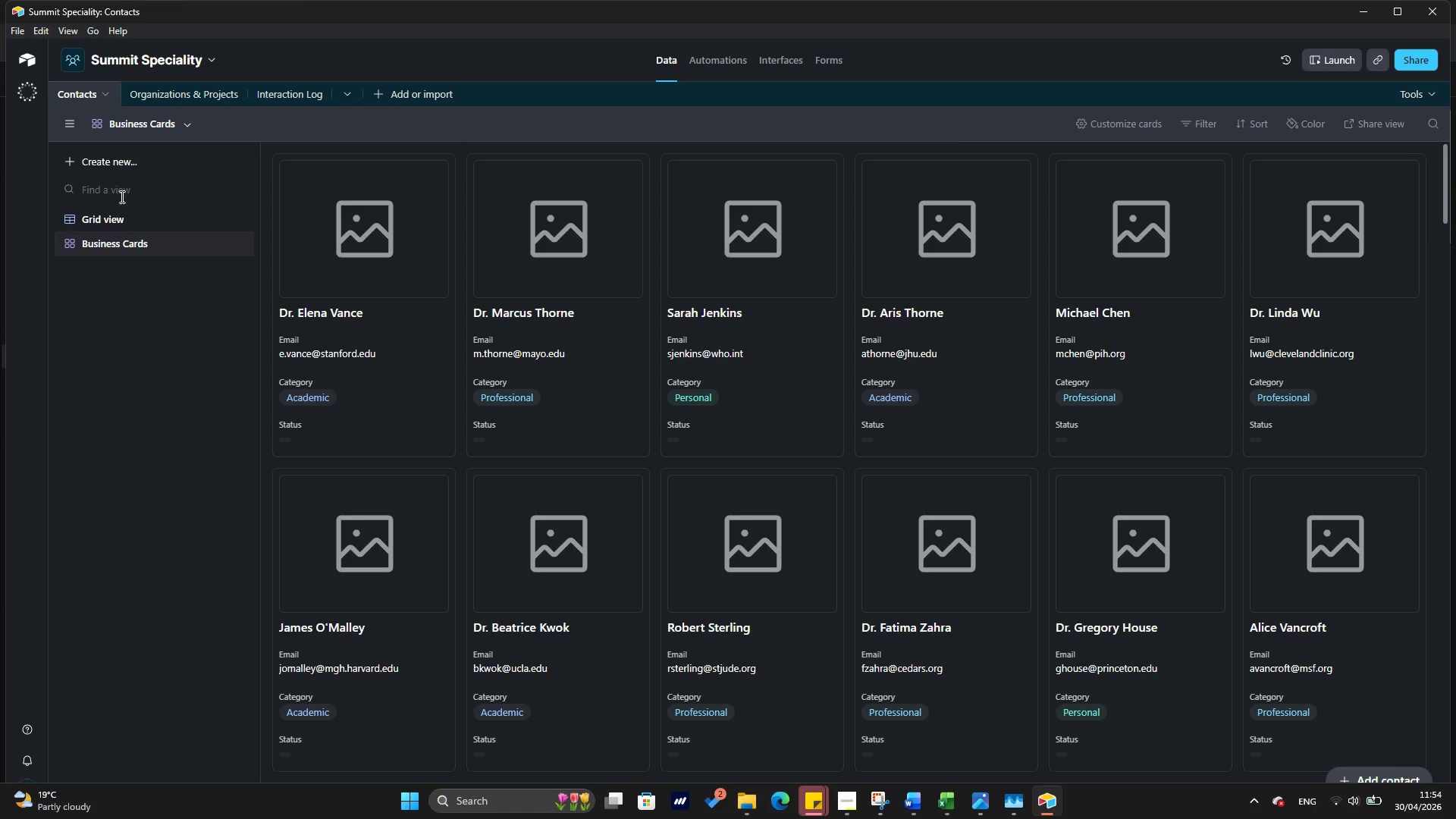 
left_click([124, 225])
 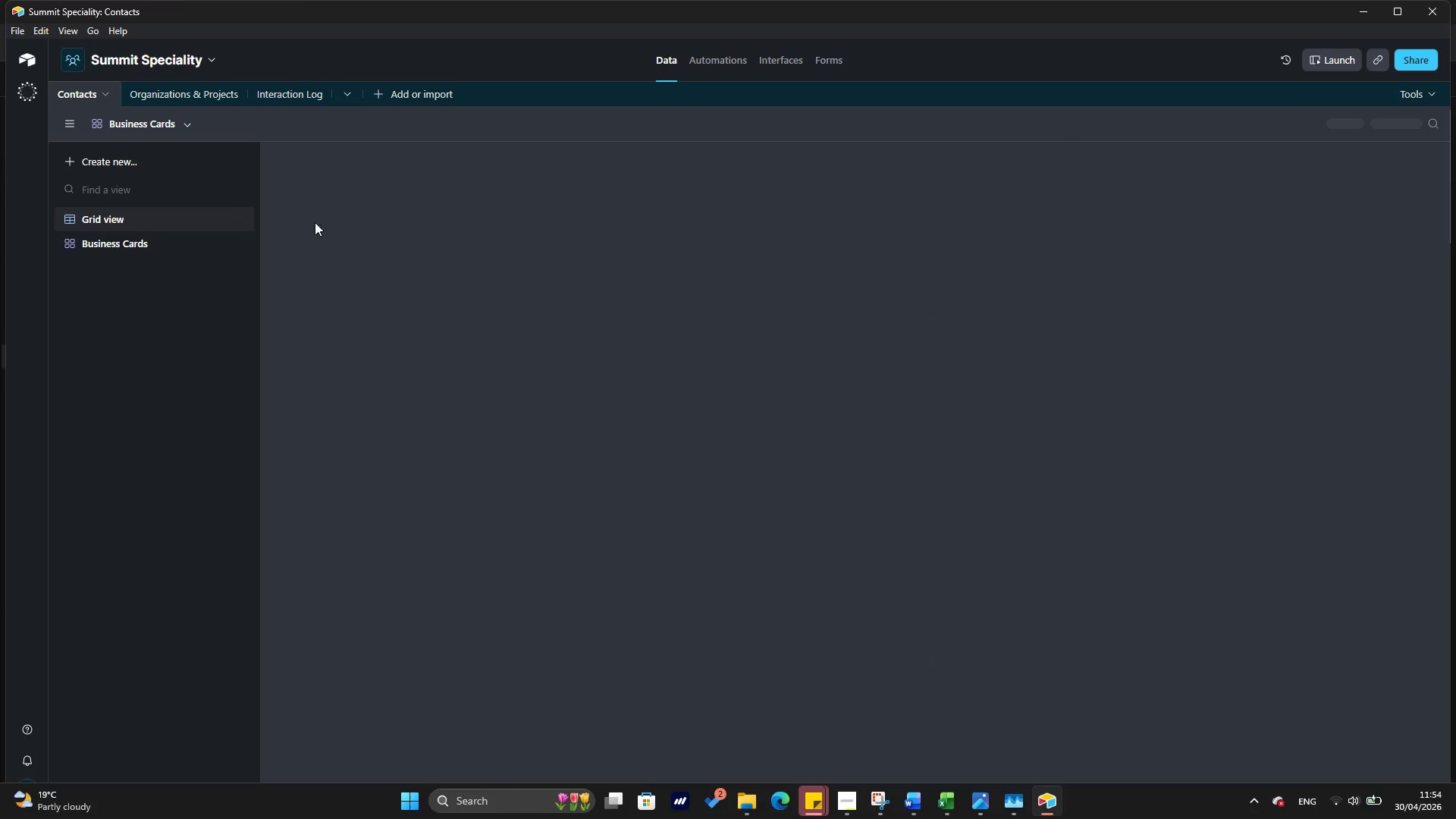 
mouse_move([374, 227])
 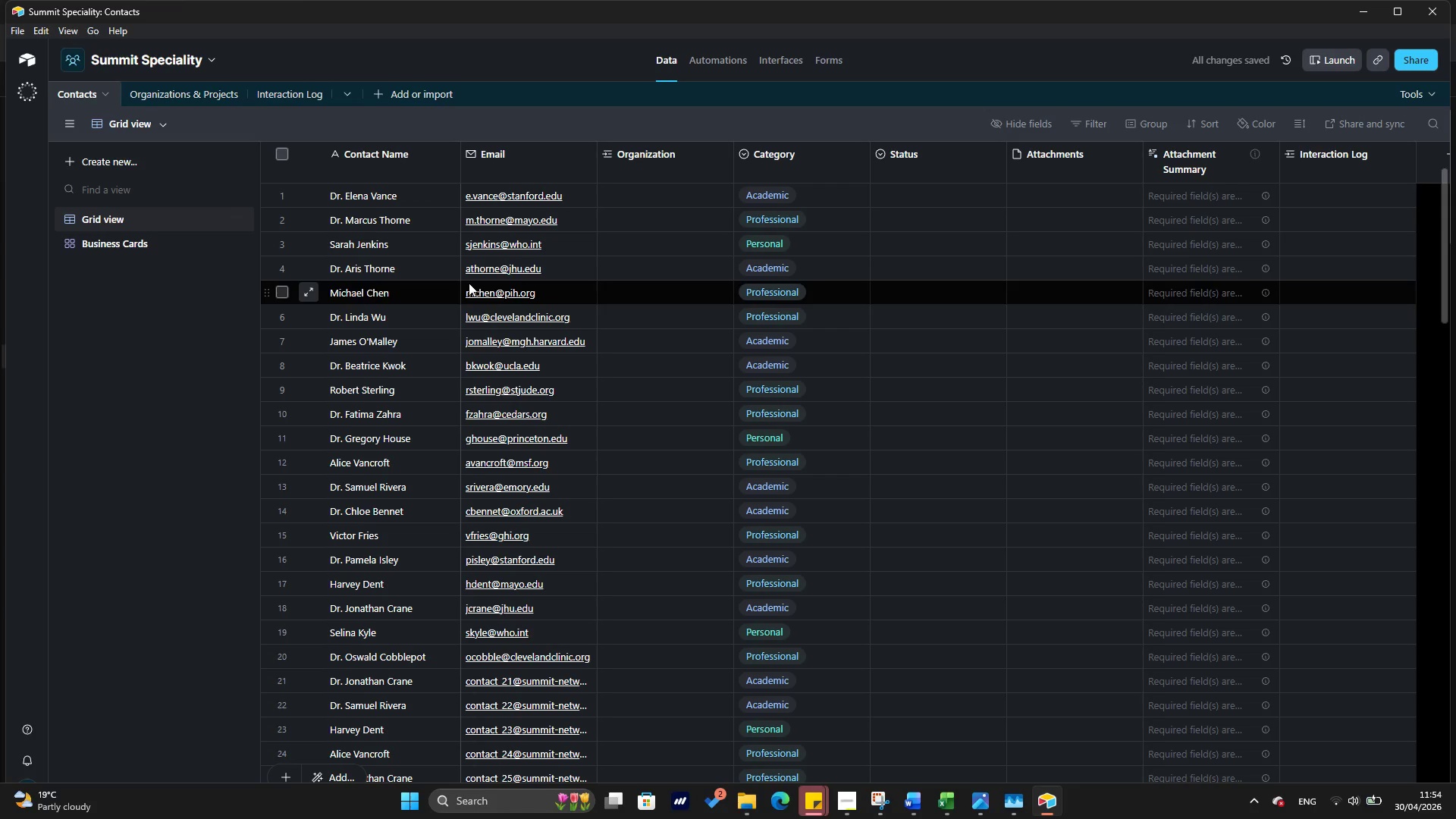 
scroll: coordinate [586, 240], scroll_direction: up, amount: 15.0
 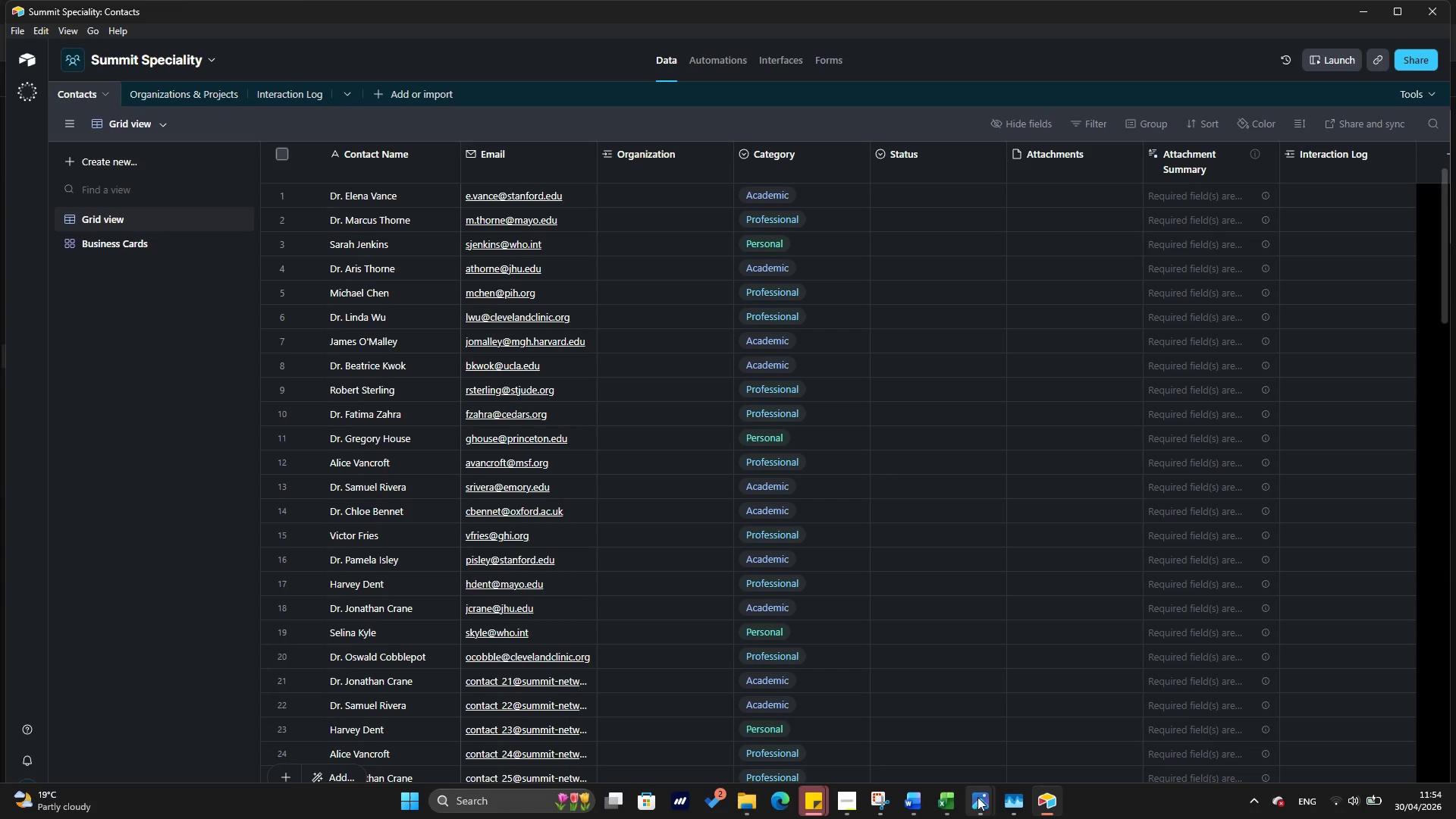 
left_click([949, 797])
 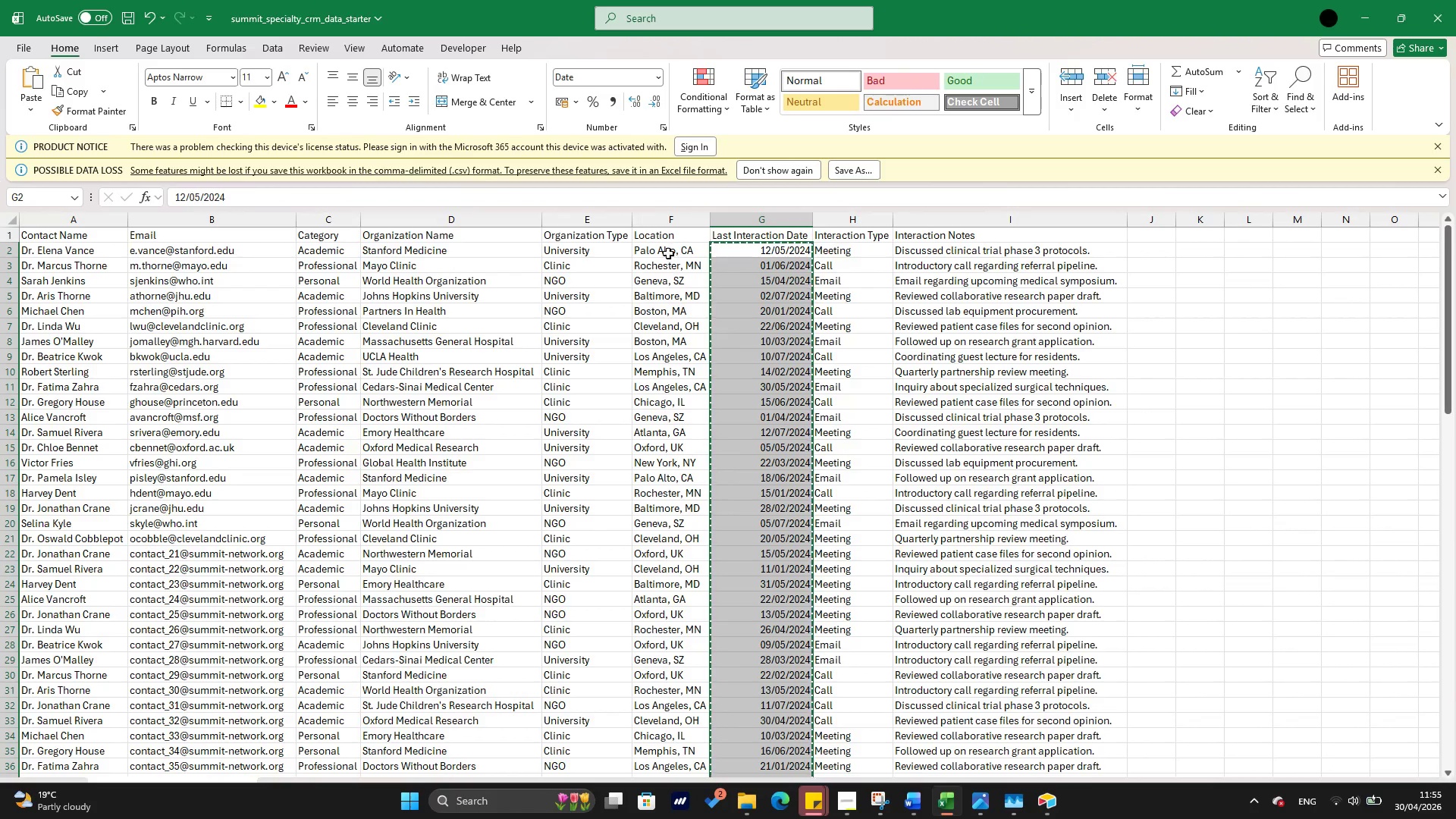 
scroll: coordinate [613, 239], scroll_direction: up, amount: 22.0
 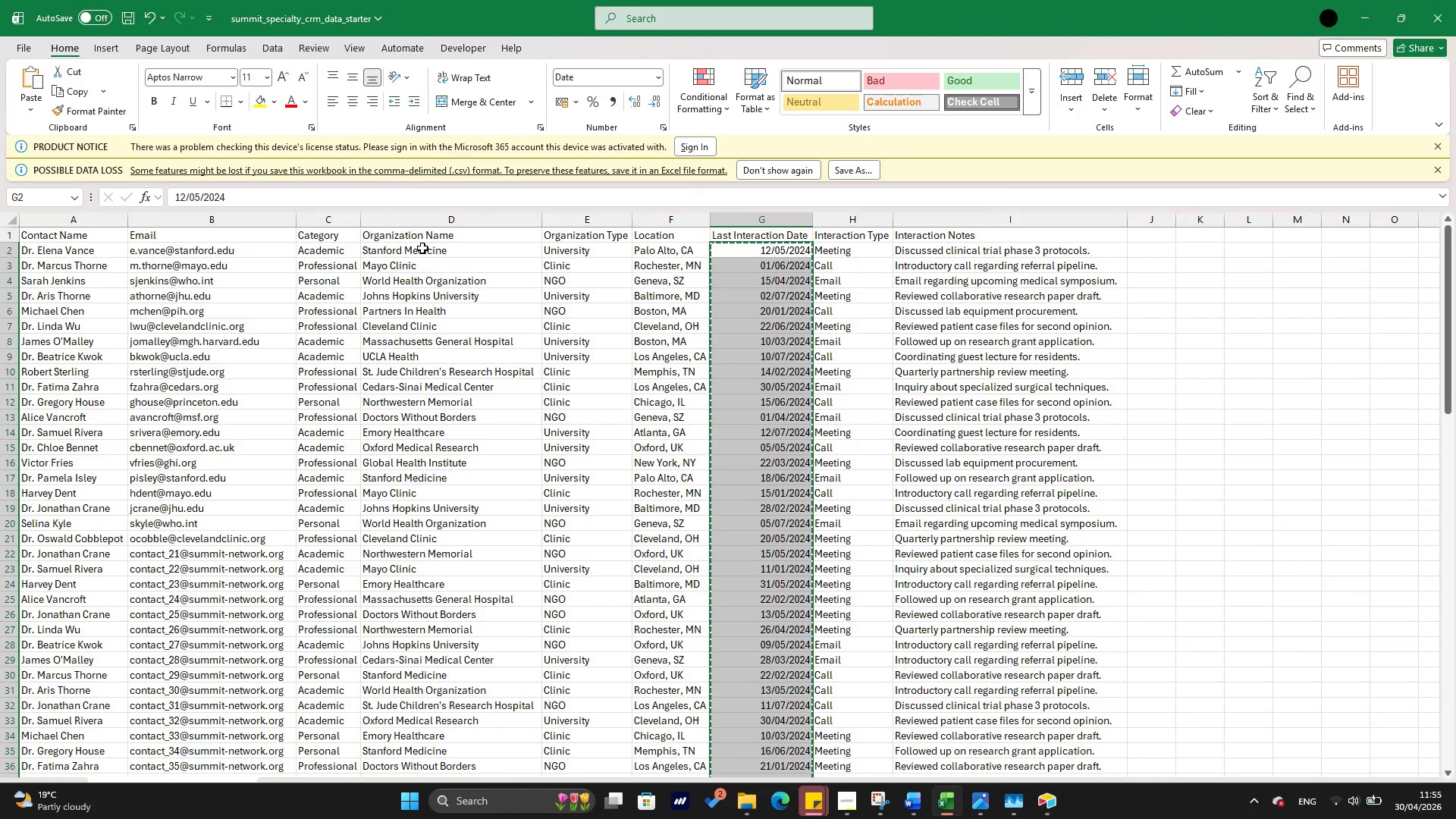 
left_click([423, 251])
 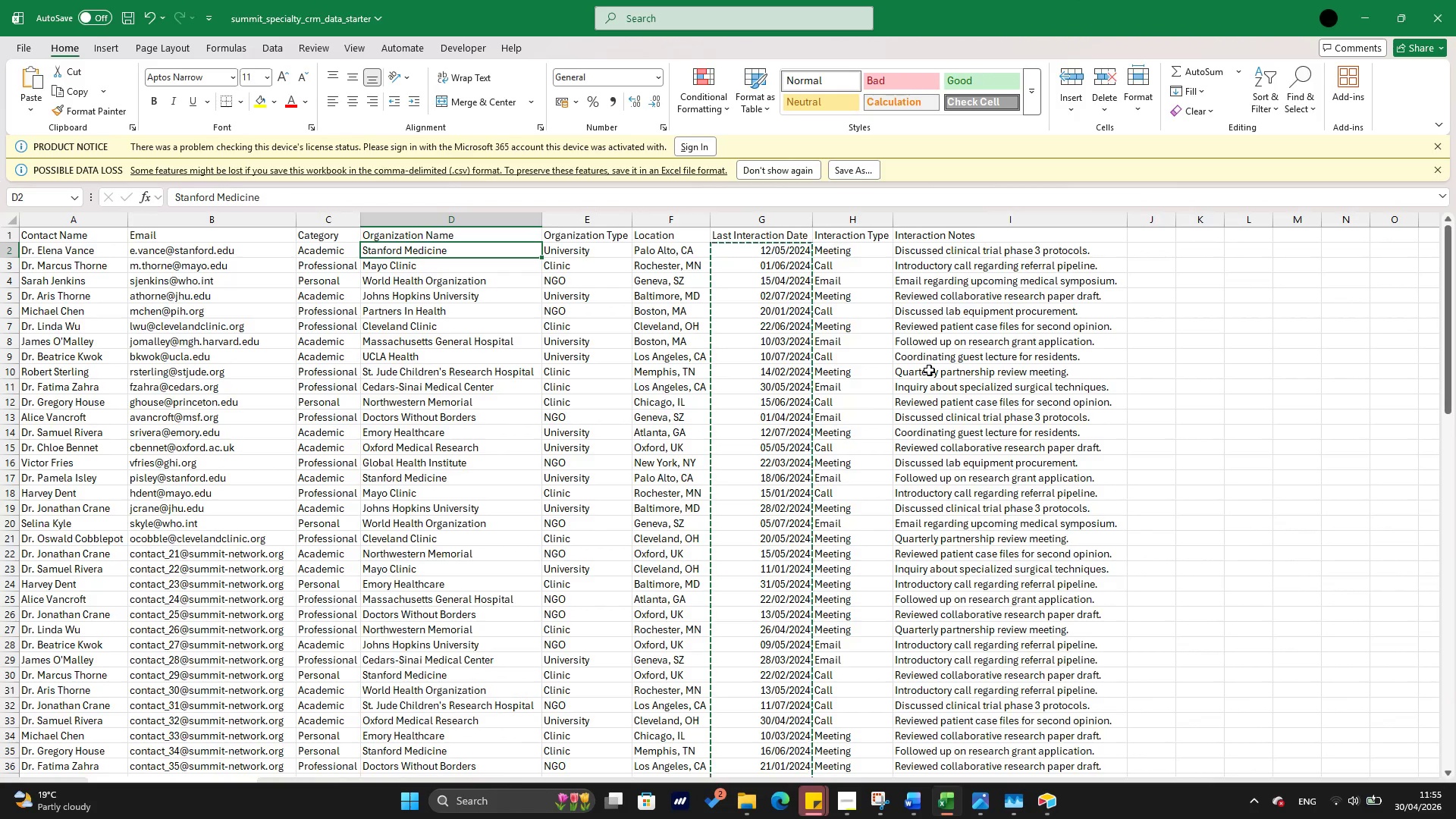 
key(Shift+ArrowDown)
 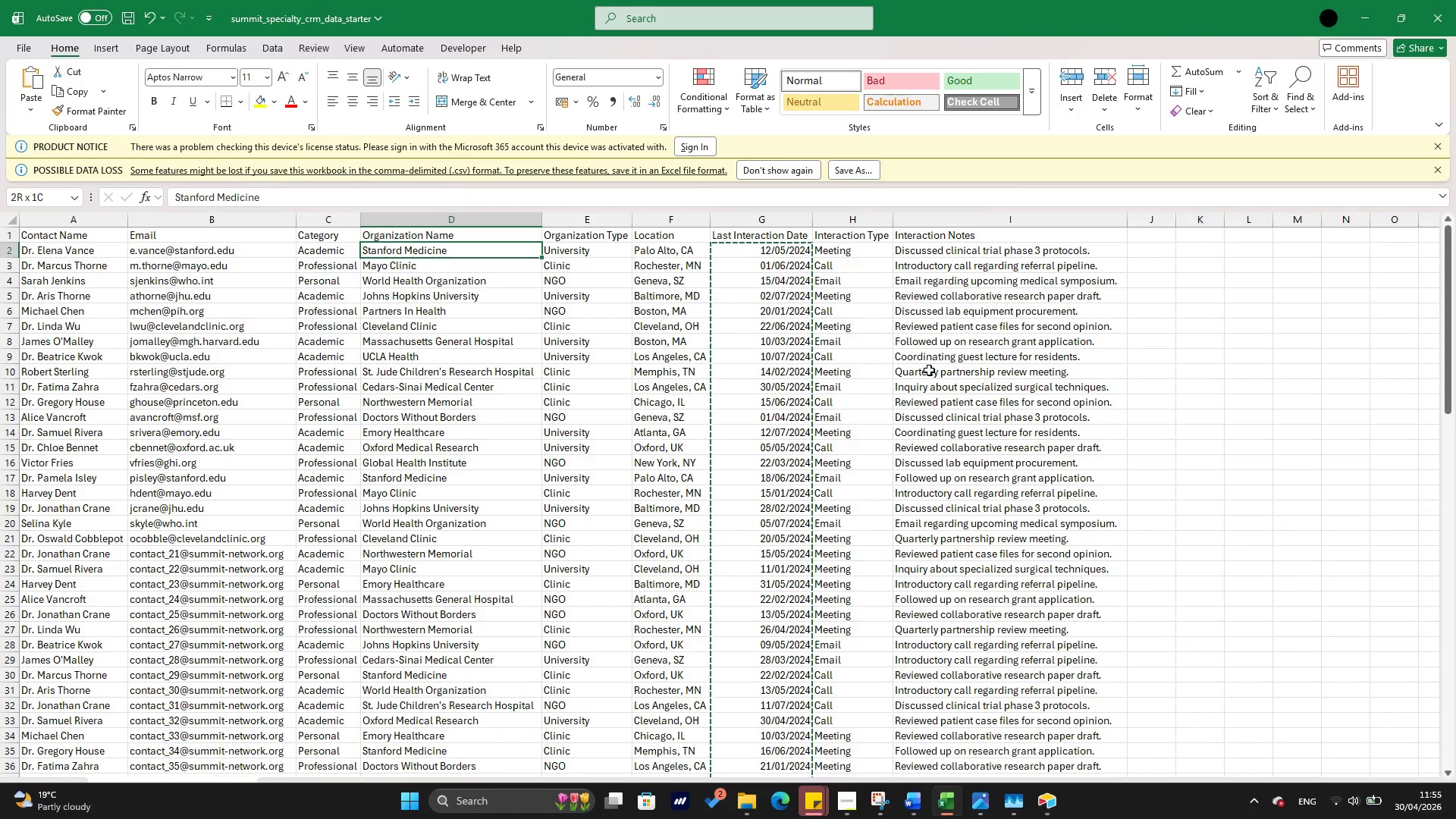 
key(Shift+ArrowUp)
 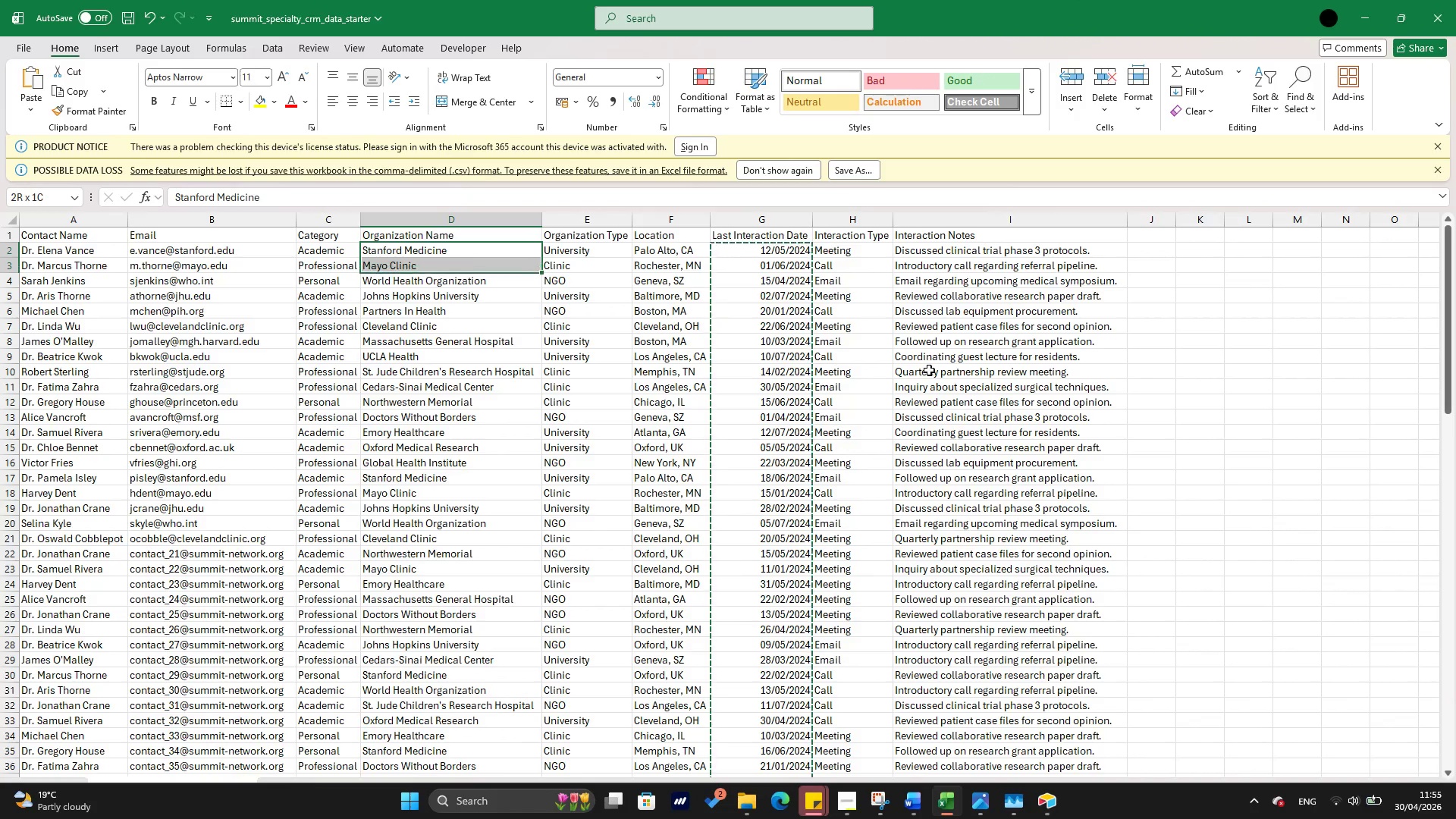 
hold_key(key=ArrowDown, duration=1.52)
 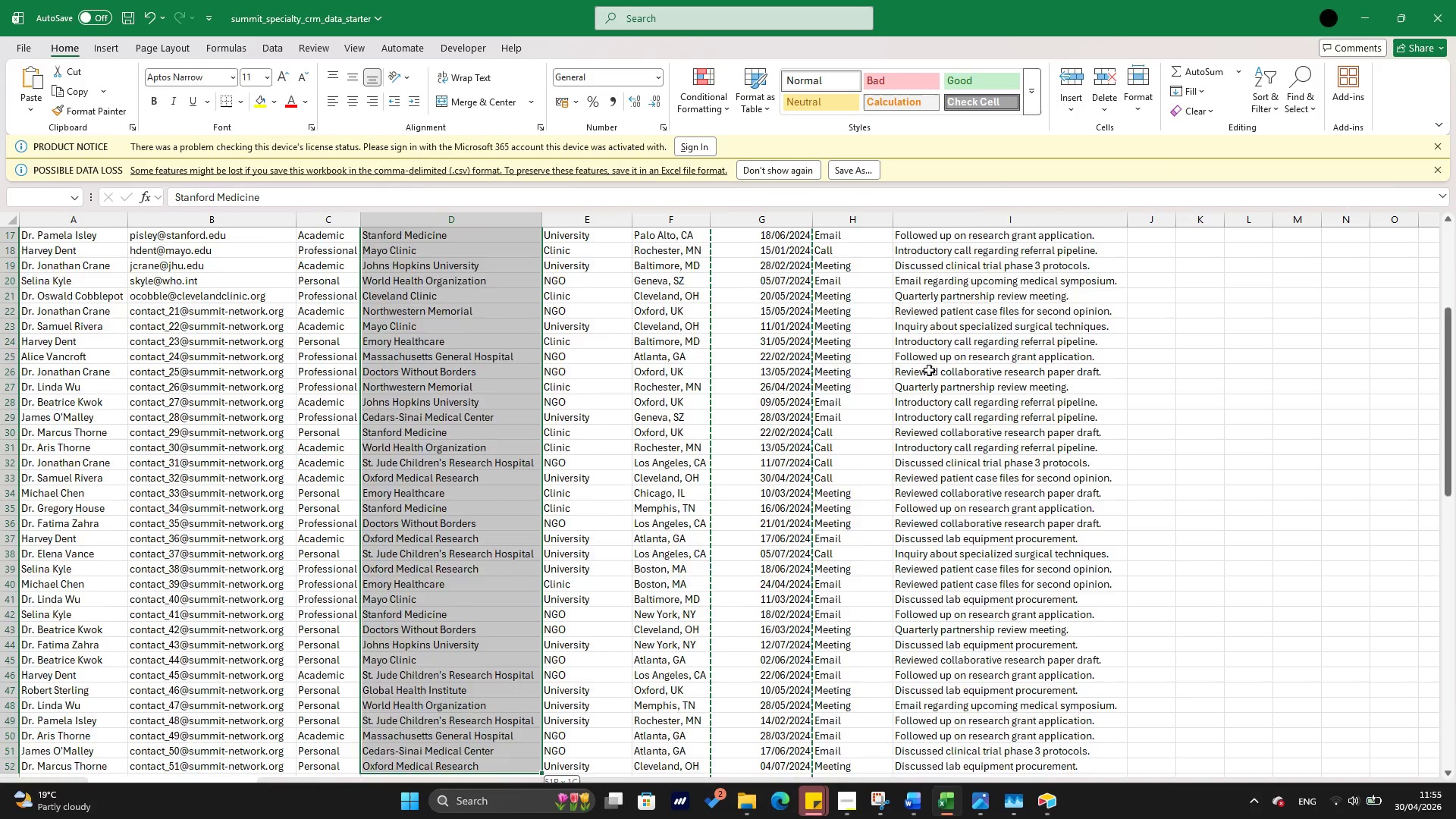 
hold_key(key=ArrowDown, duration=1.51)
 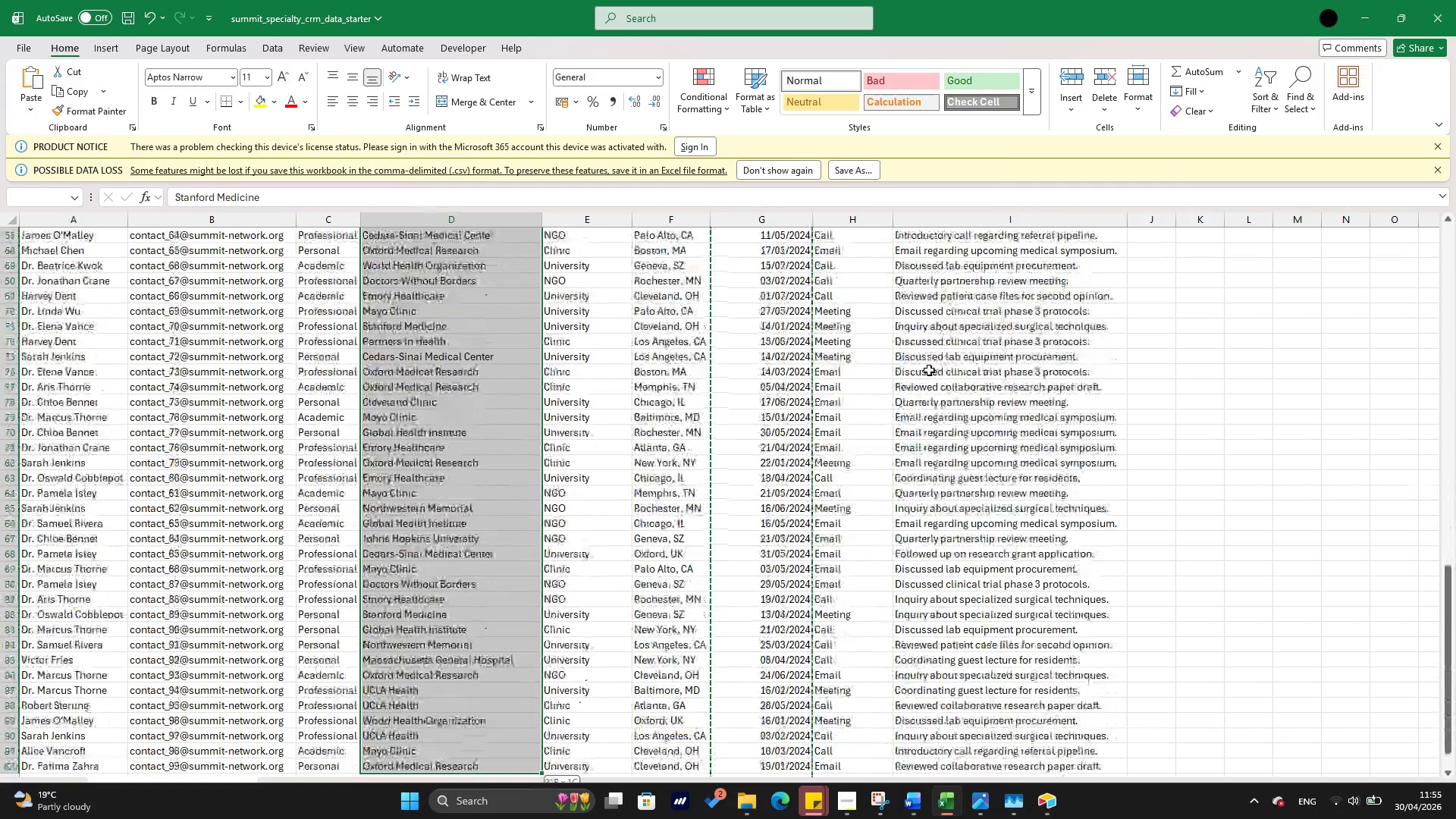 
hold_key(key=ArrowDown, duration=0.86)
 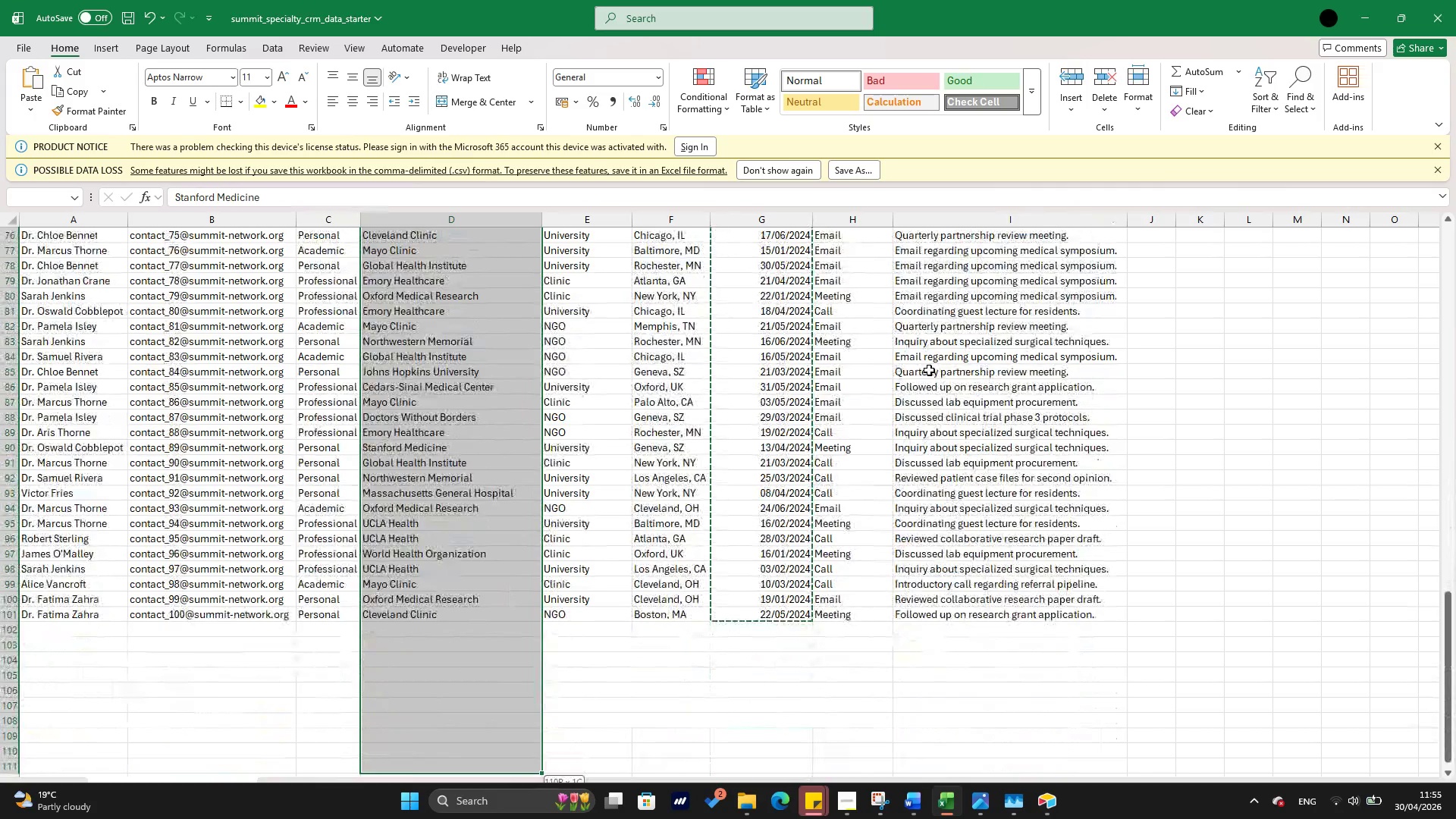 
key(Shift+ArrowUp)
 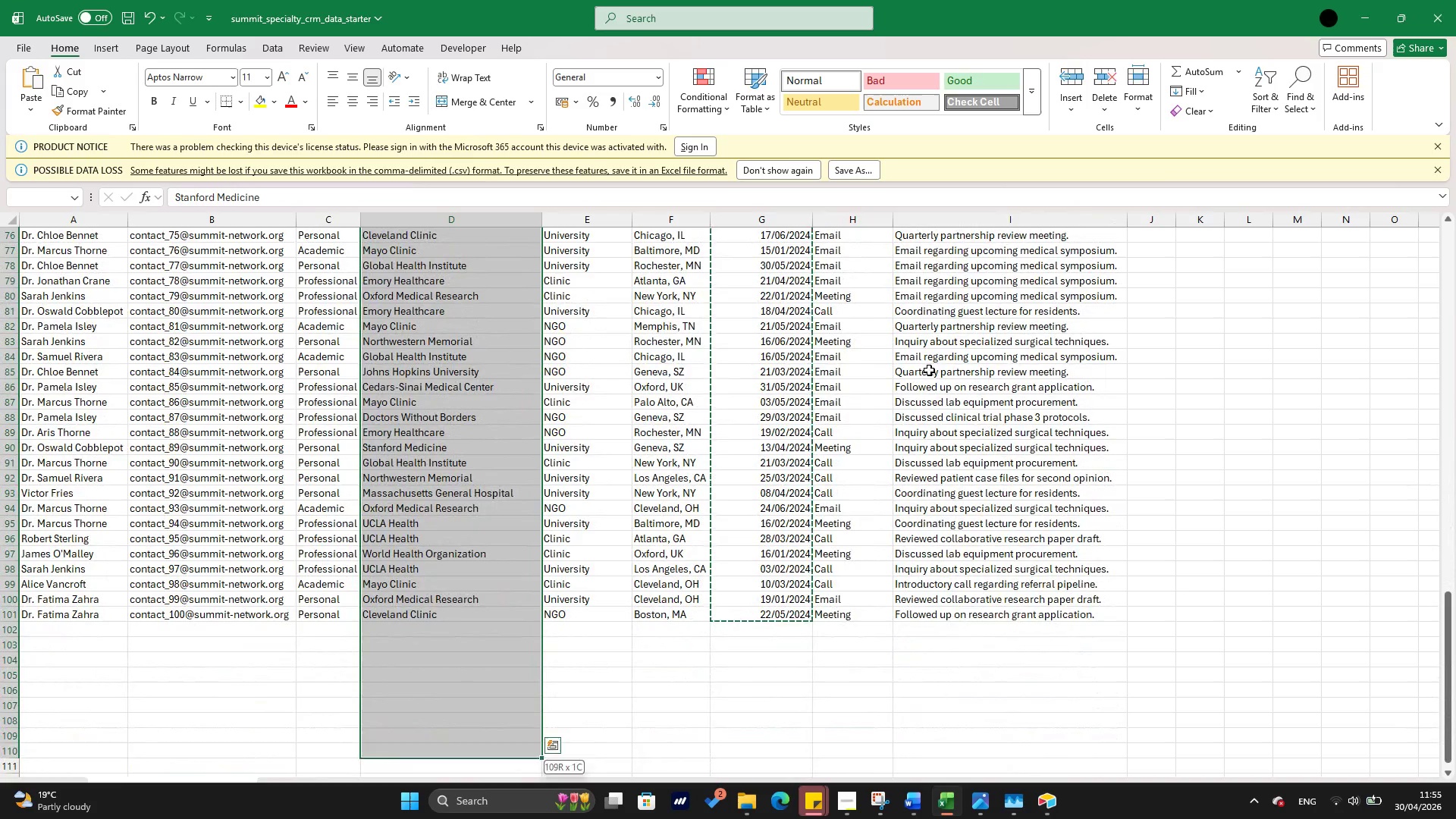 
key(Shift+ArrowUp)
 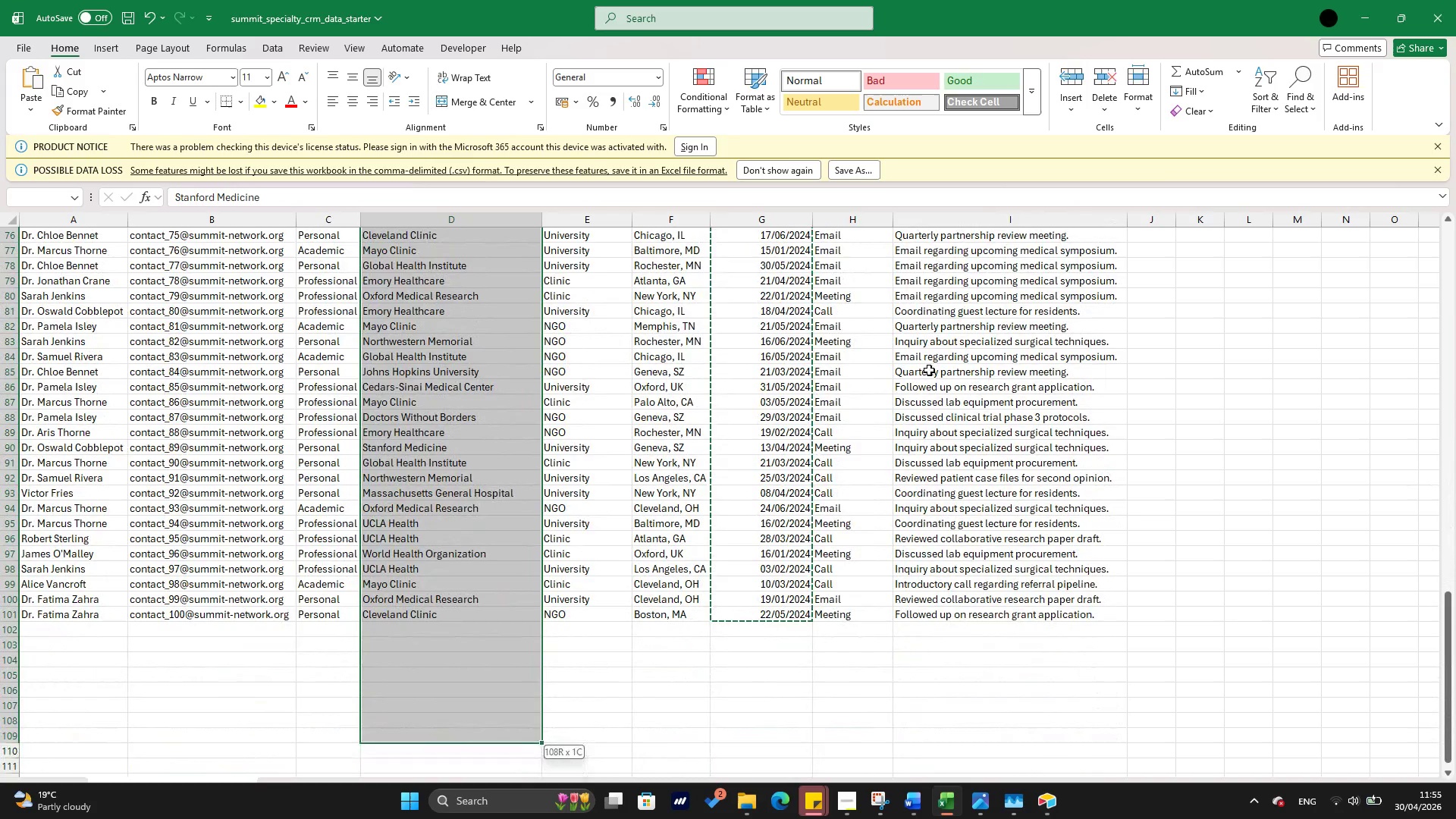 
key(Shift+ArrowUp)
 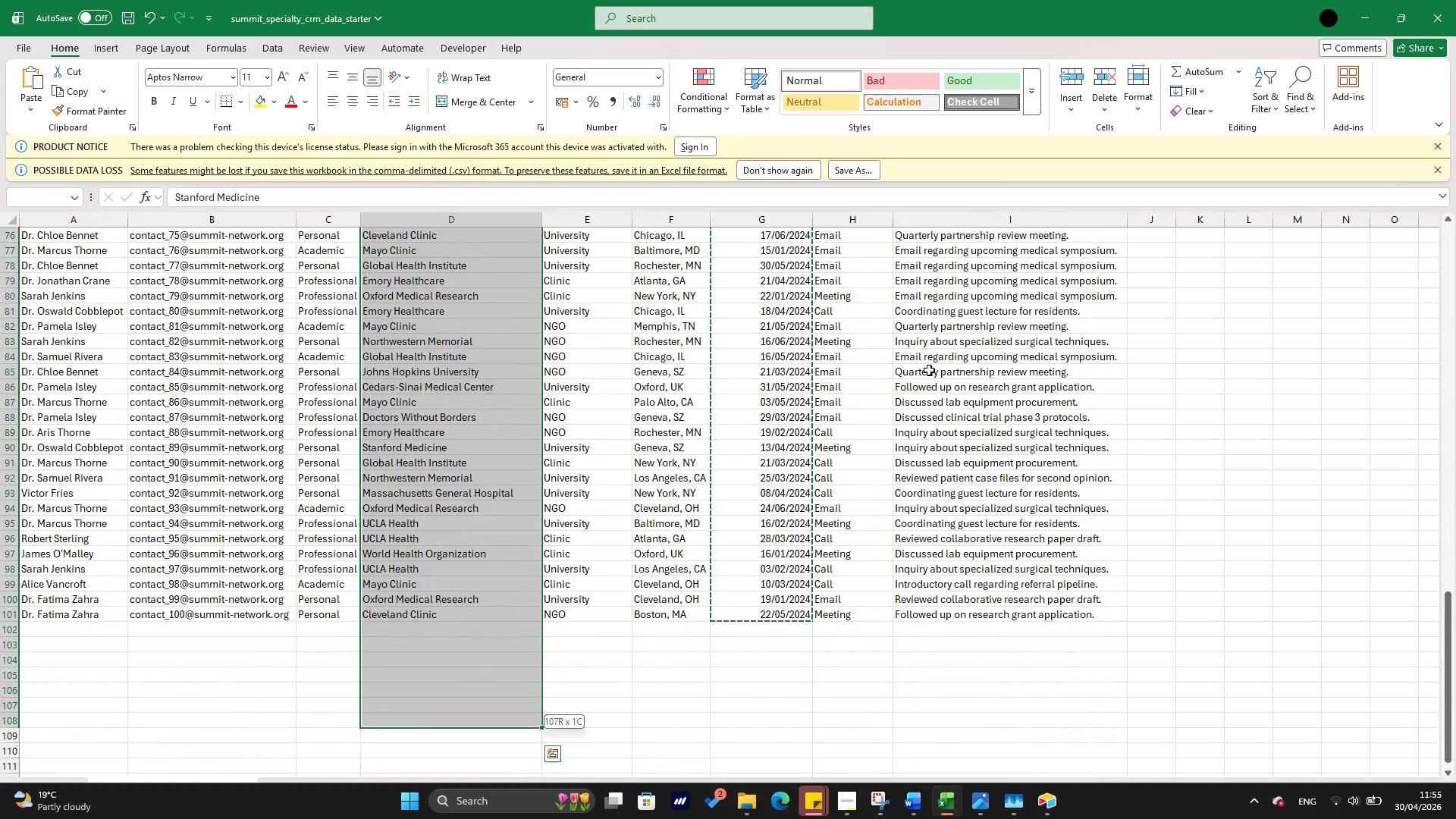 
key(Shift+ArrowUp)
 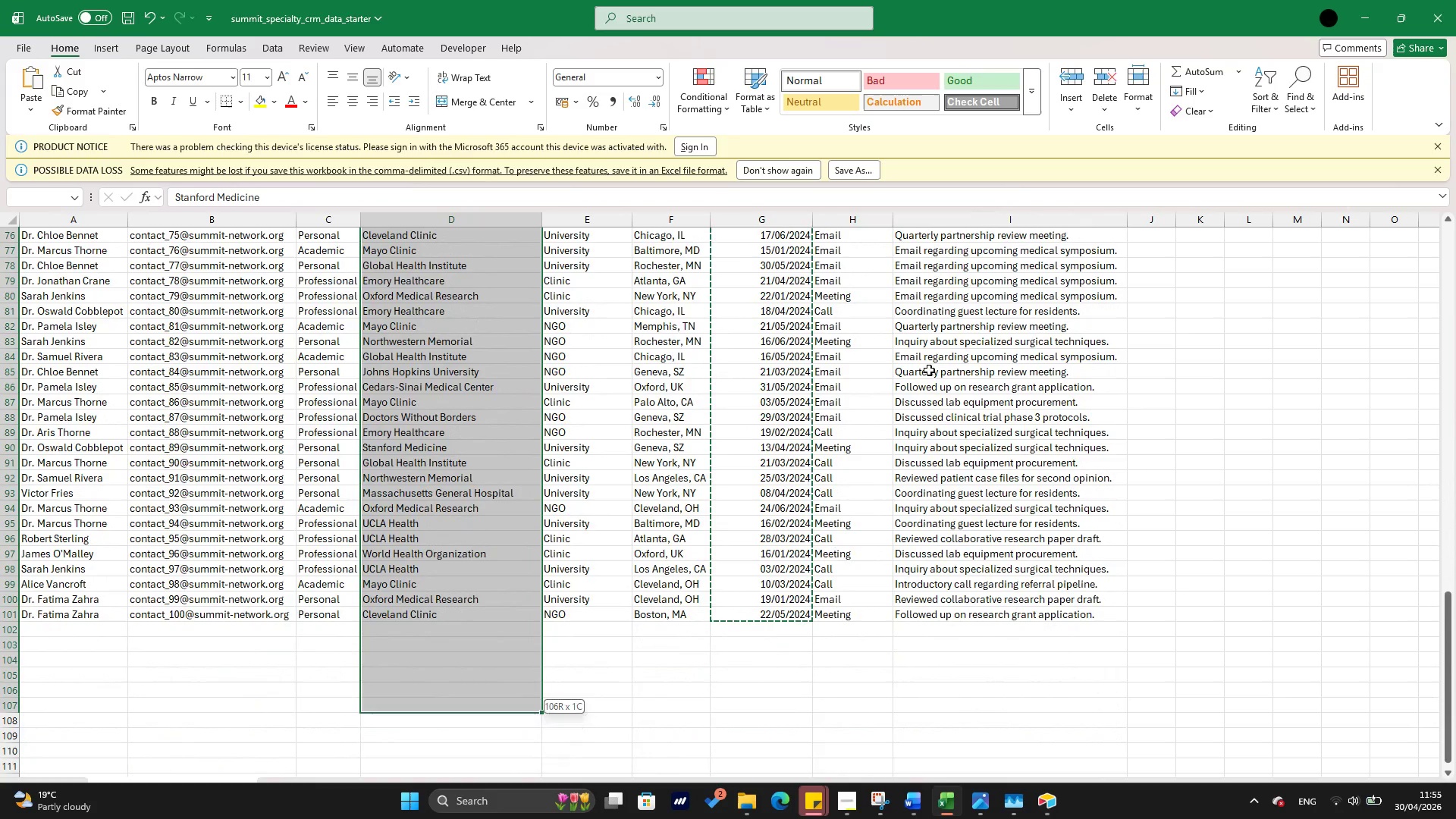 
key(Shift+ArrowUp)
 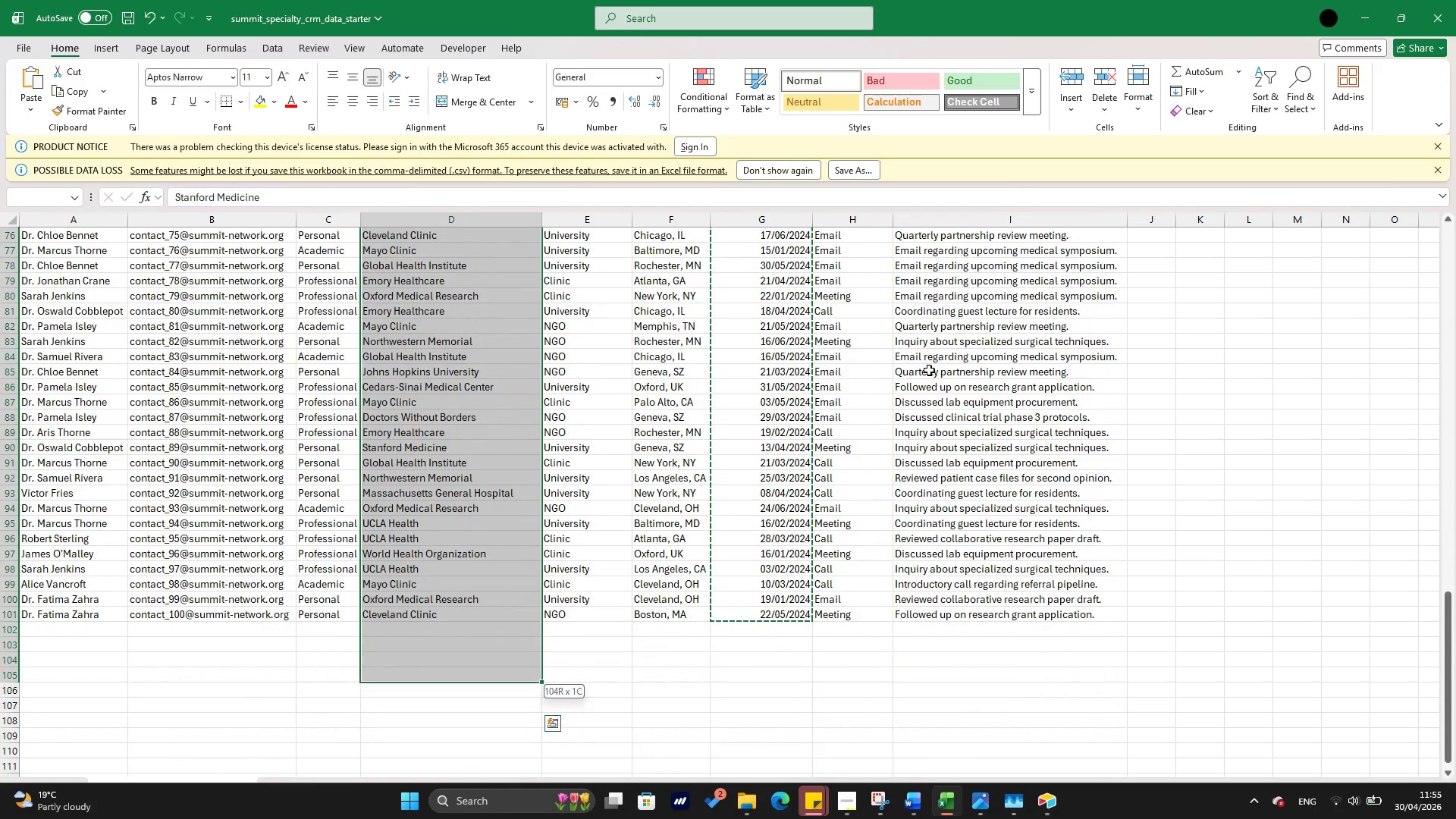 
key(Shift+ArrowUp)
 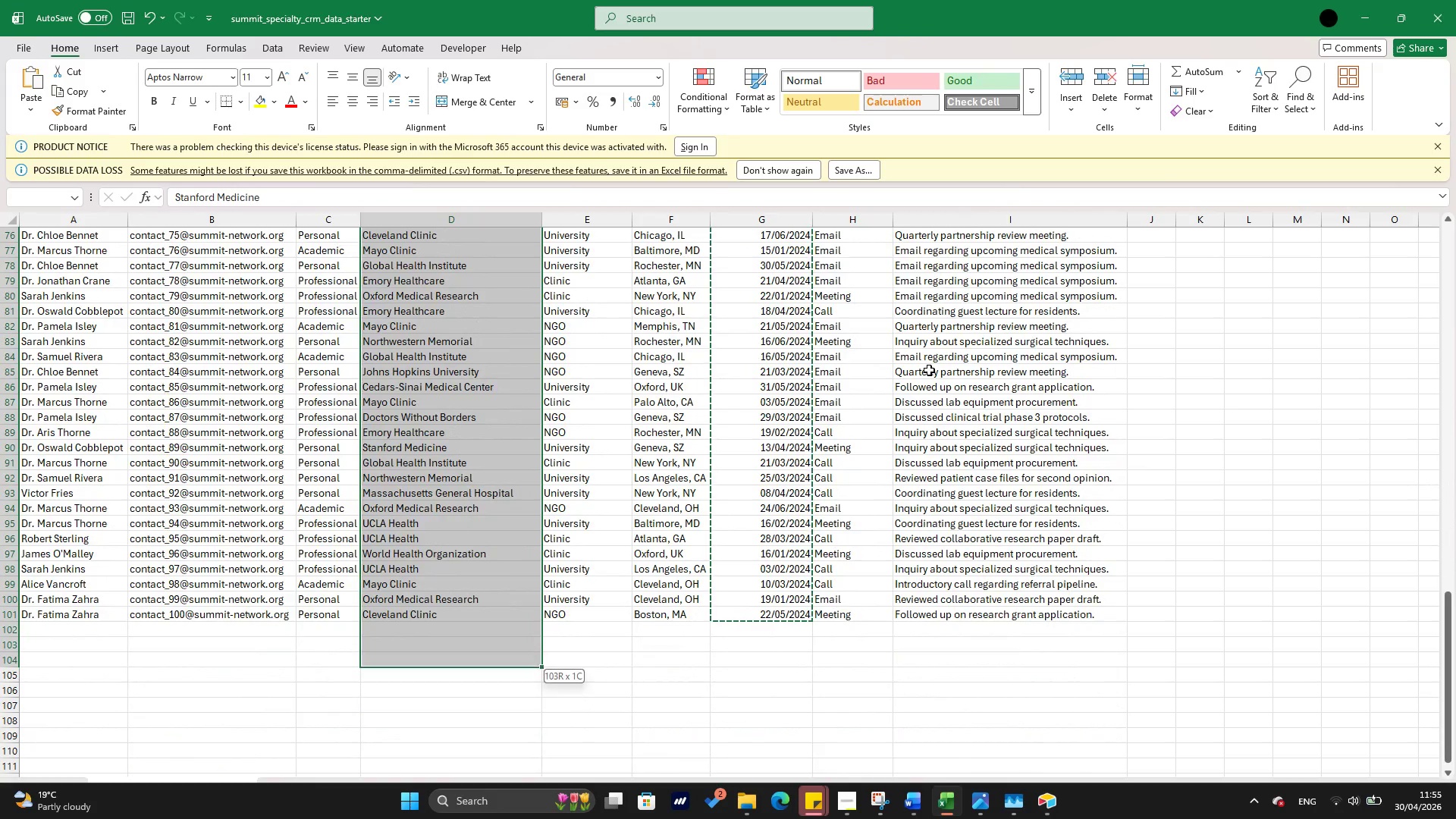 
key(Shift+ArrowUp)
 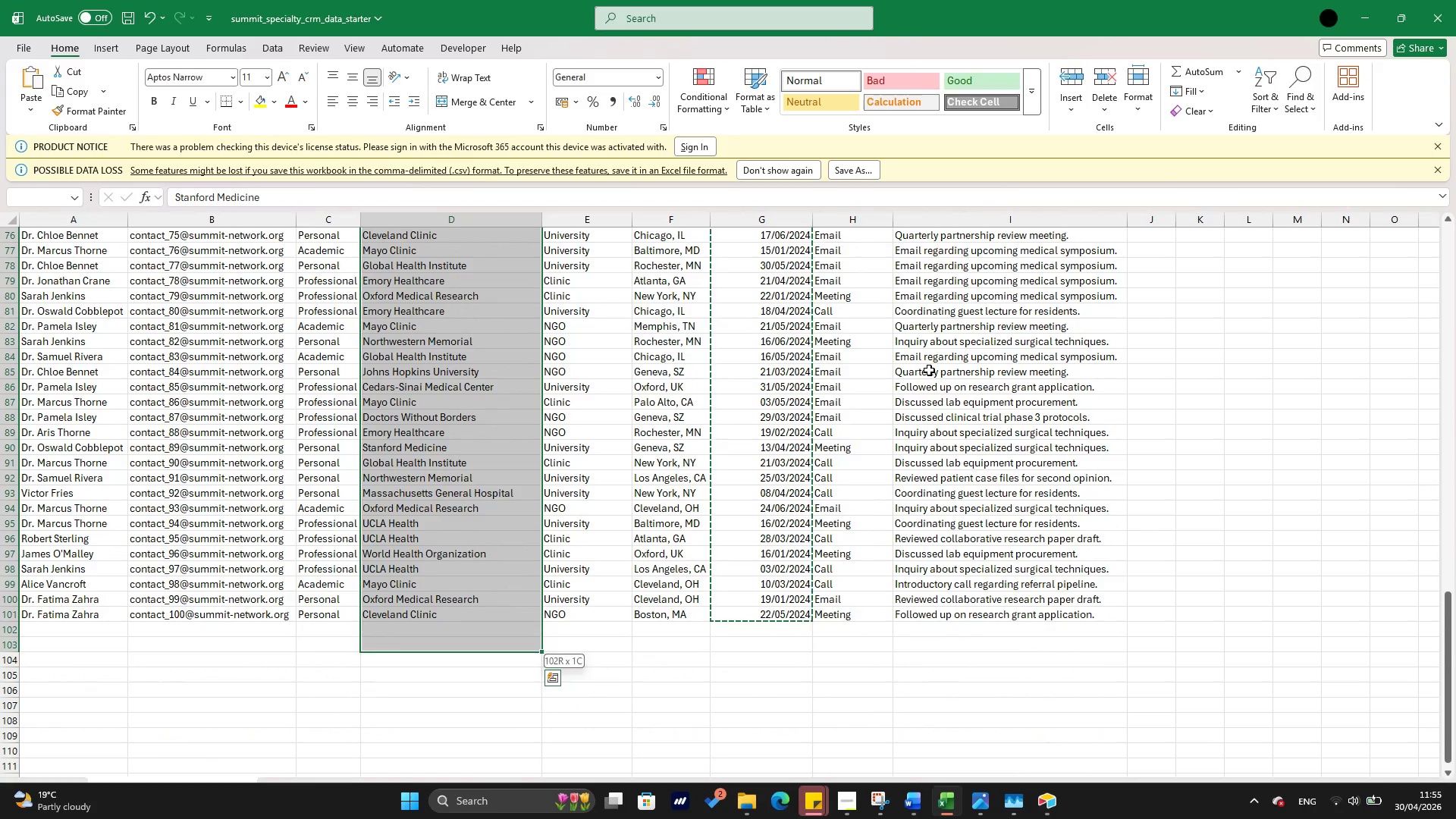 
key(Shift+ArrowUp)
 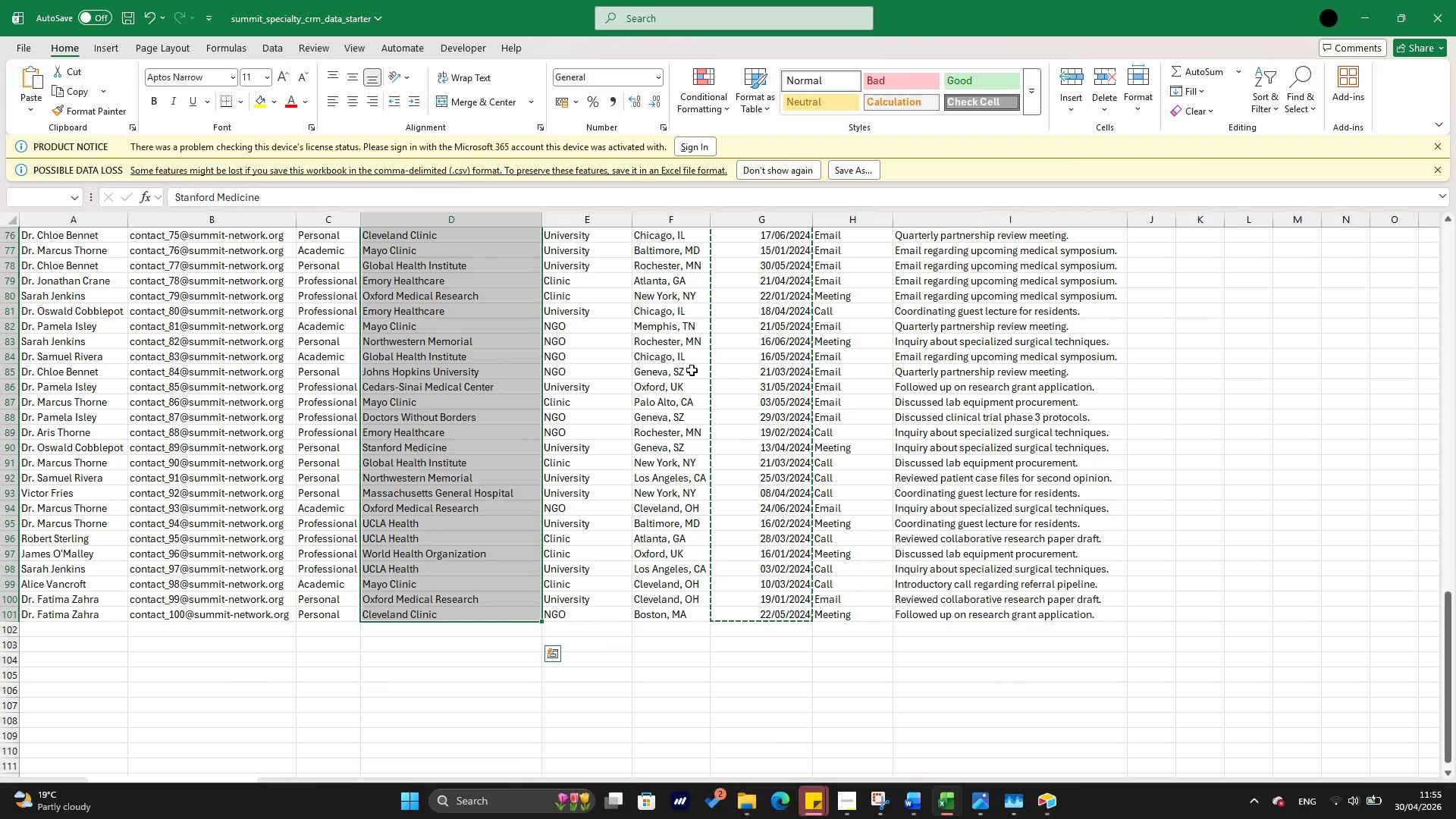 
key(Escape)
 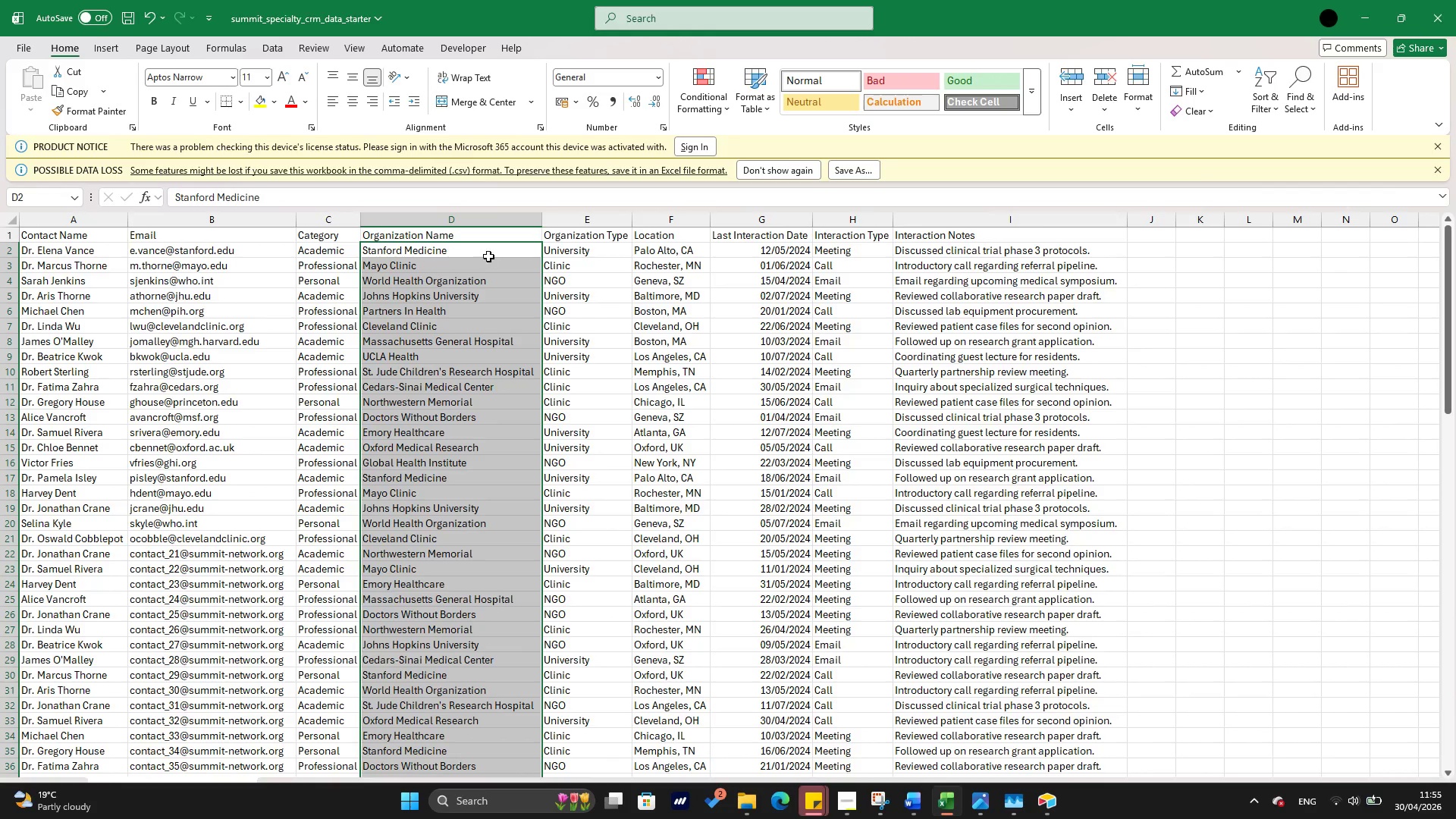 
right_click([488, 256])
 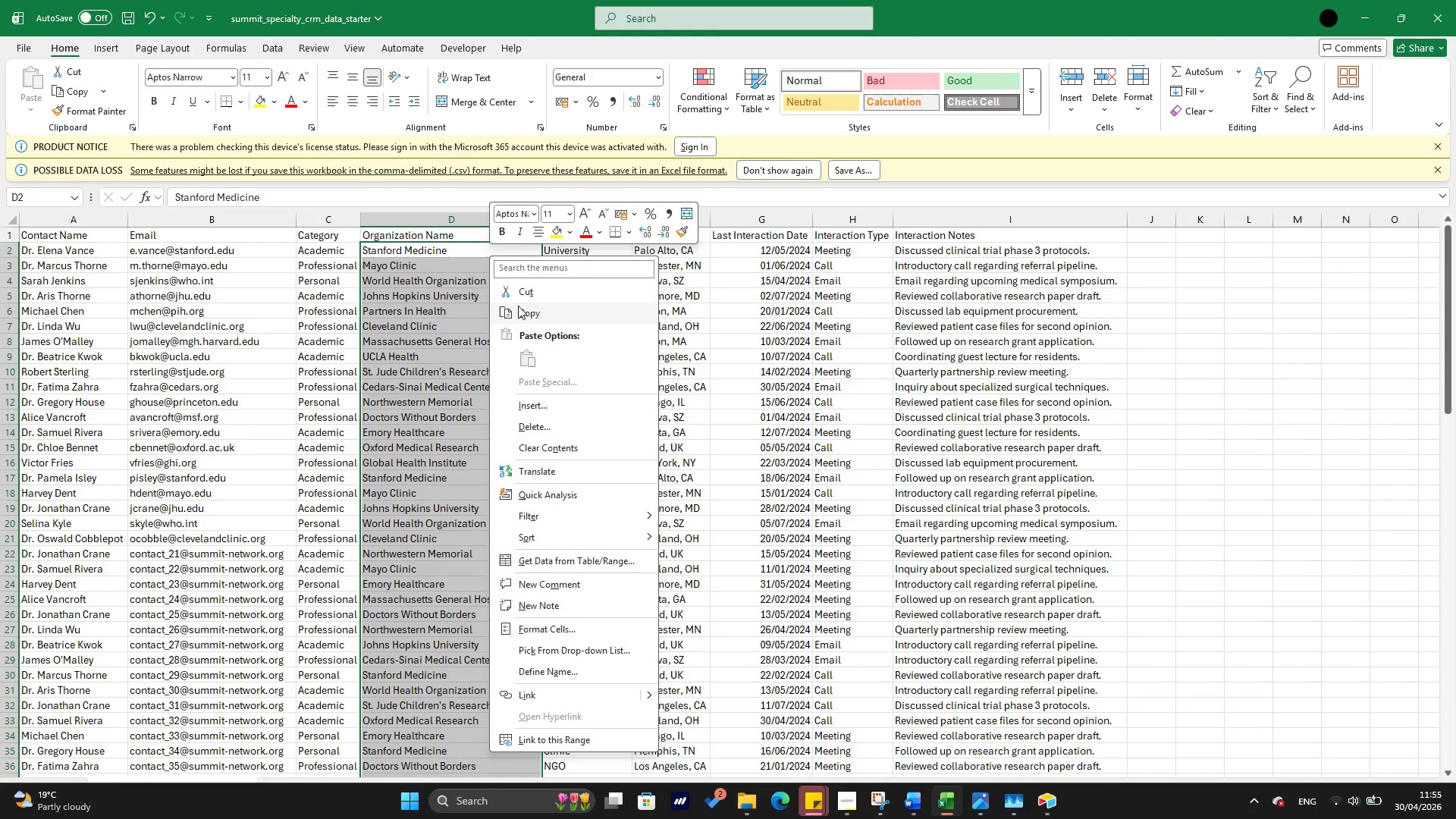 
left_click([518, 306])
 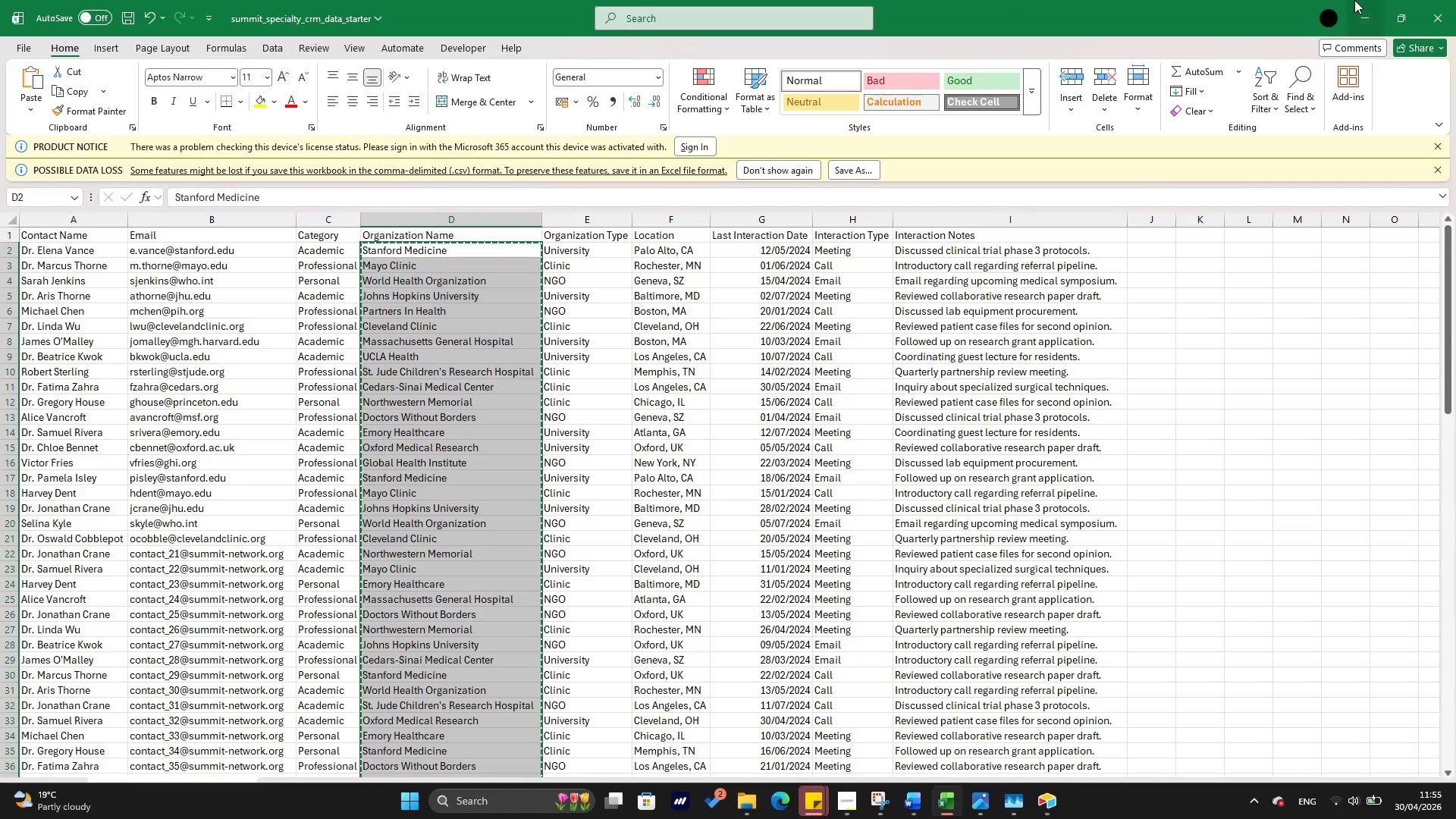 
left_click([1363, 2])
 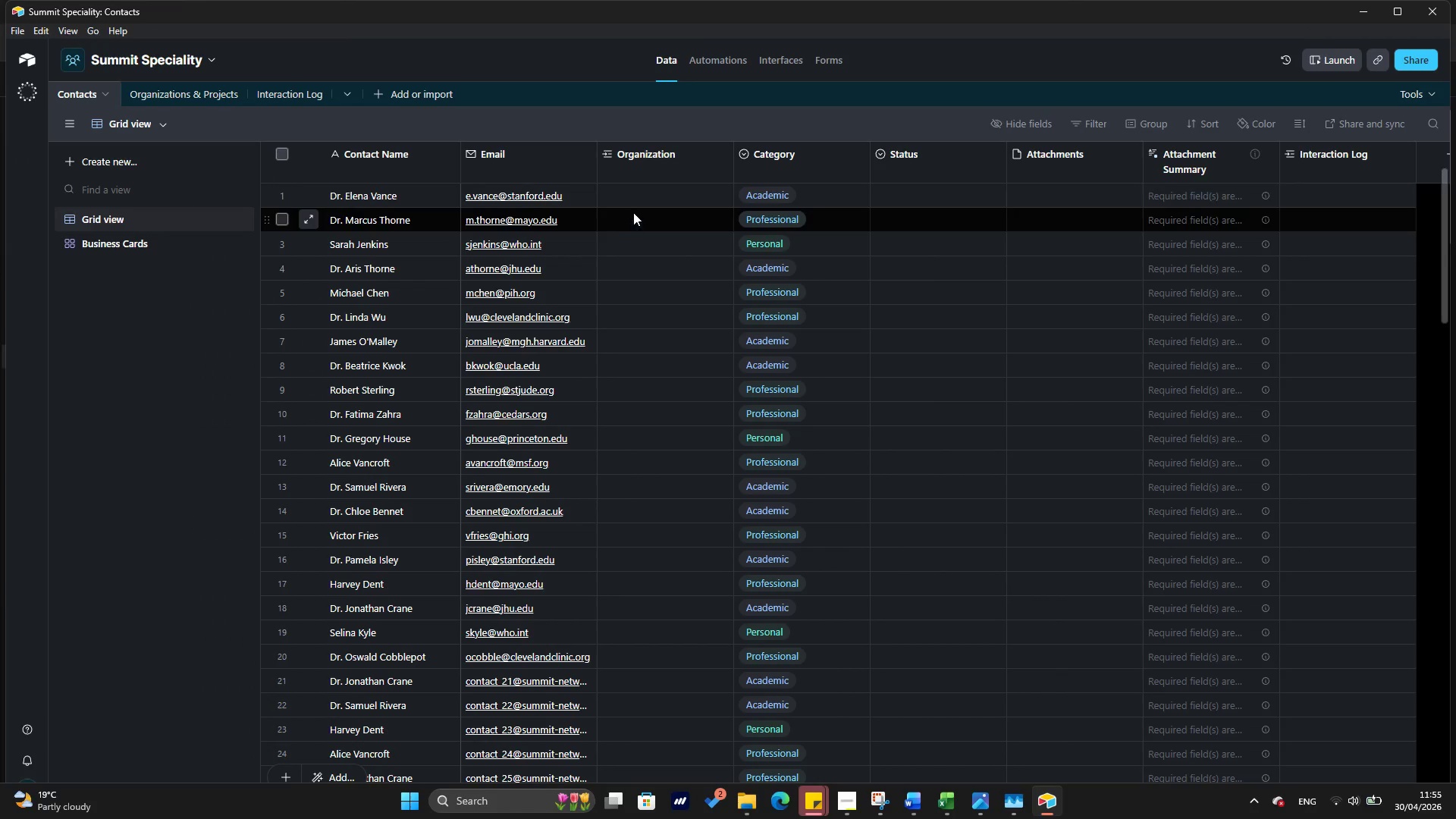 
left_click([638, 194])
 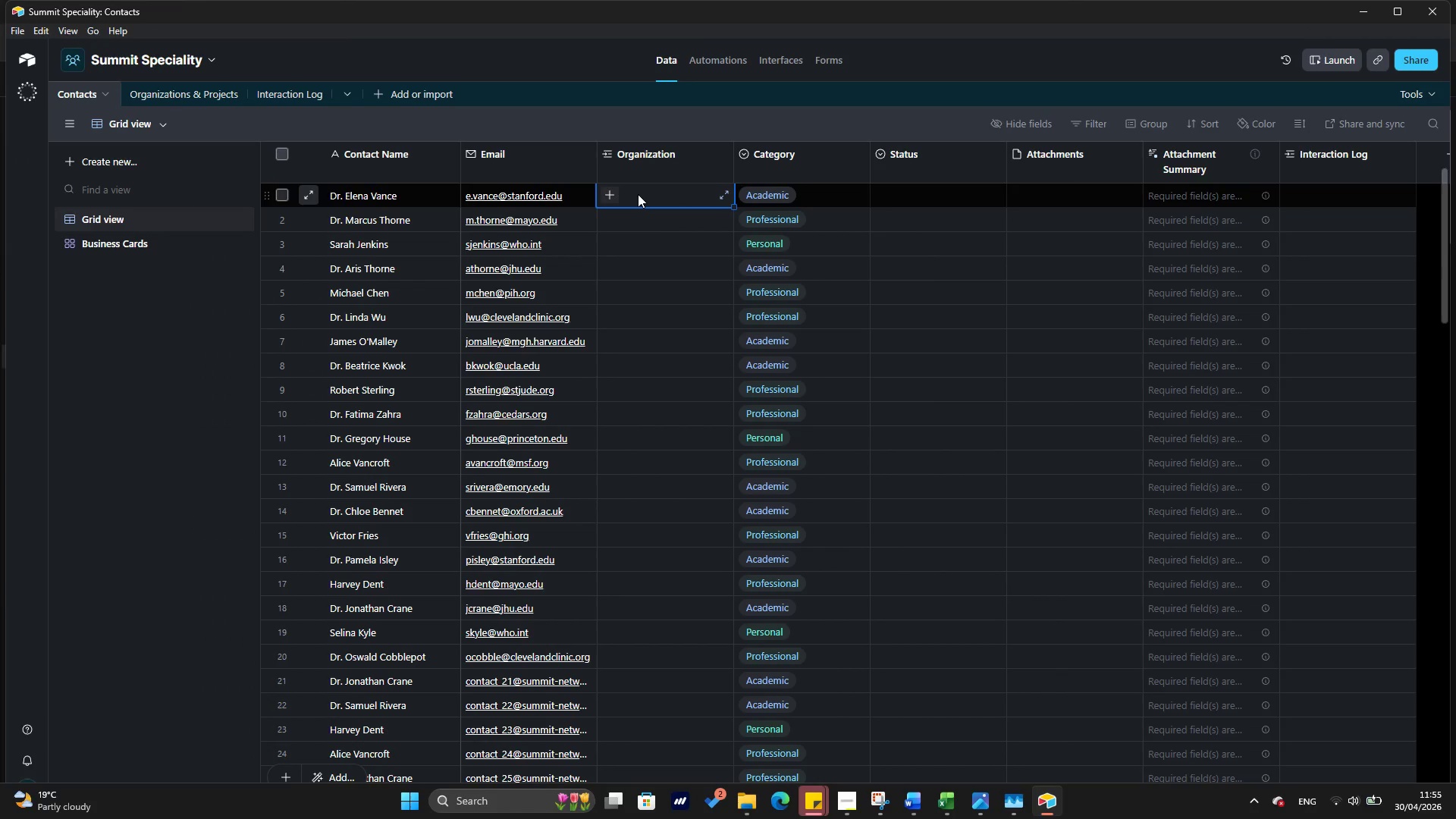 
scroll: coordinate [642, 194], scroll_direction: up, amount: 14.0
 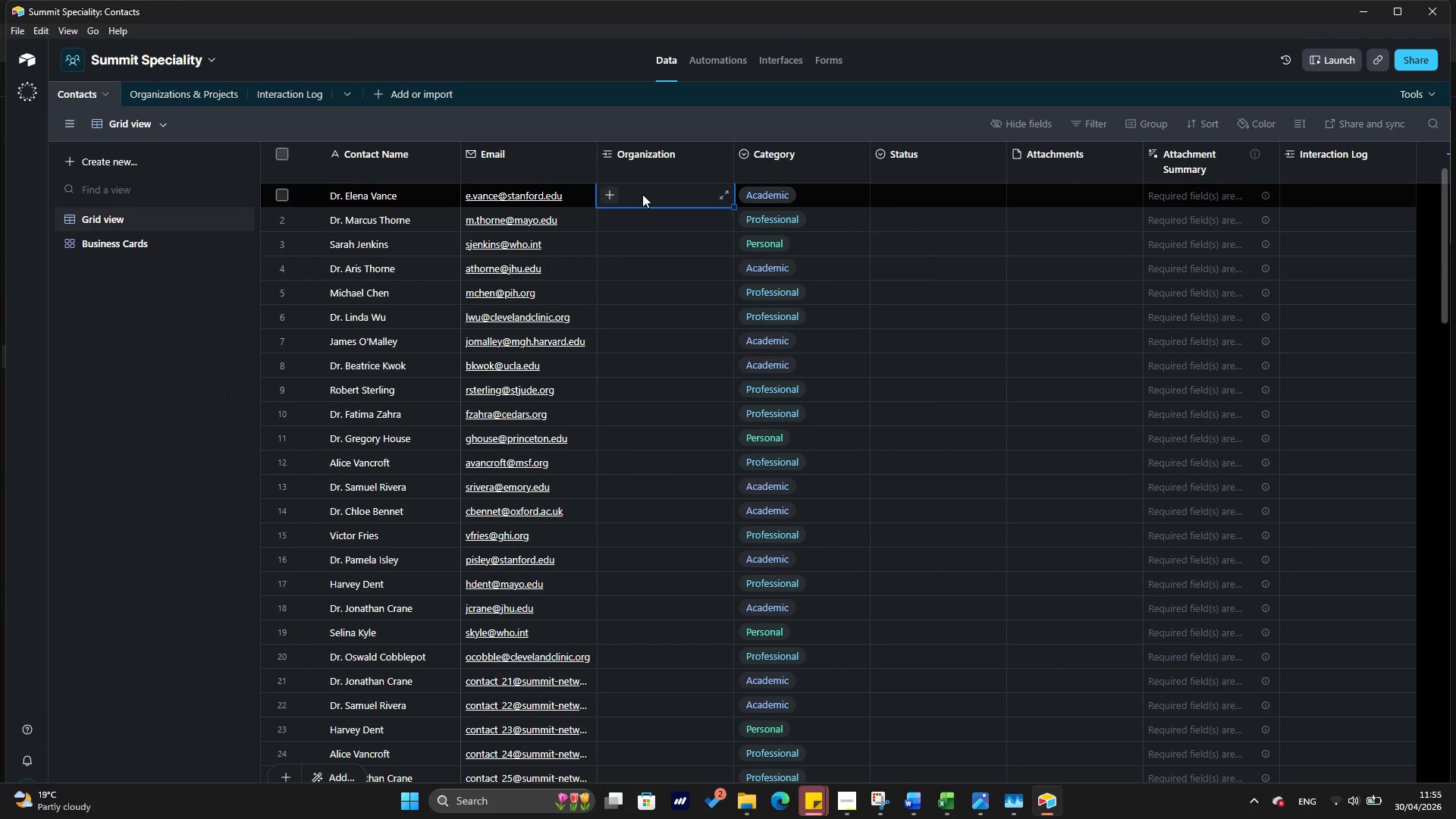 
key(Control+V)
 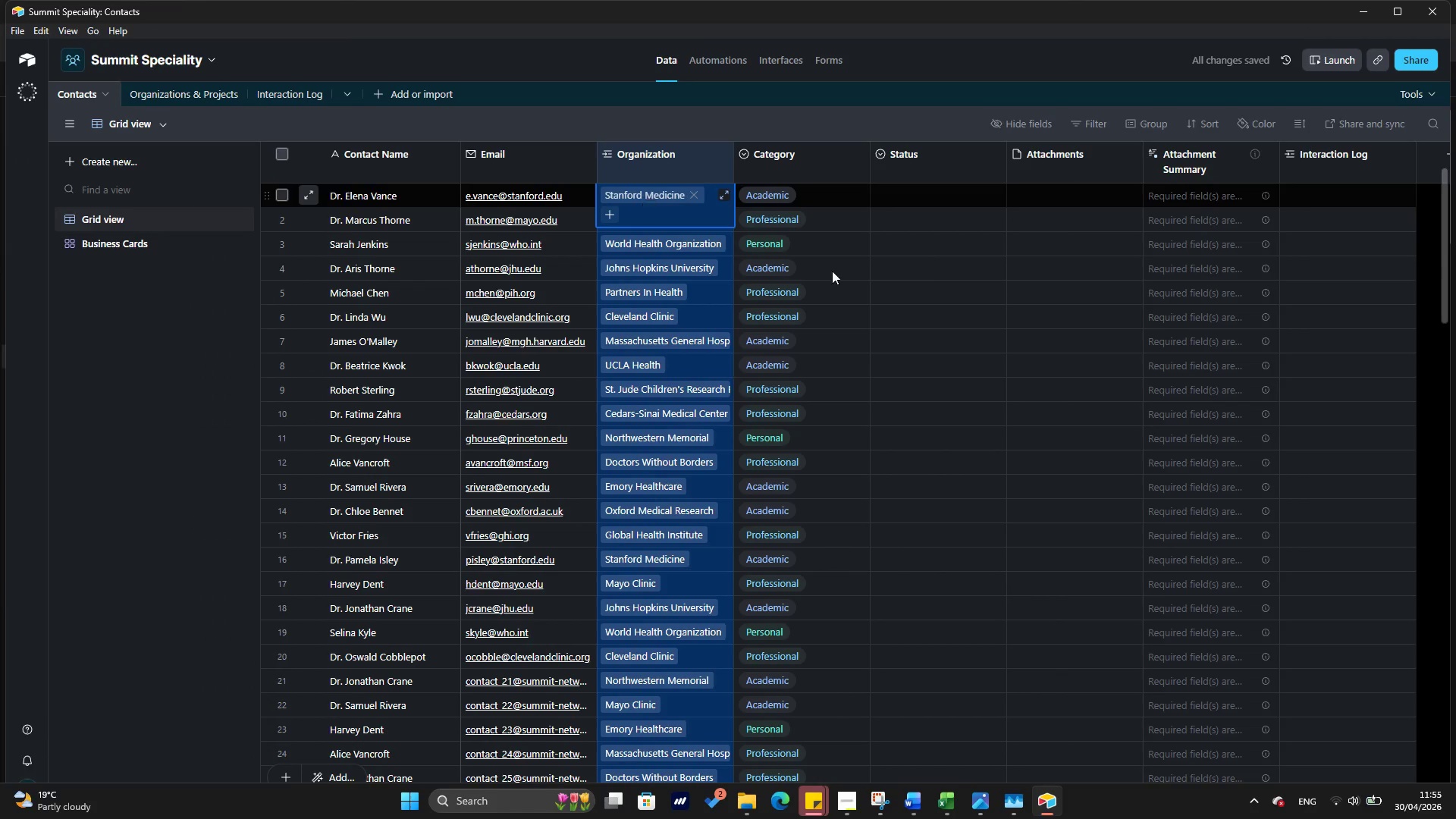 
scroll: coordinate [694, 259], scroll_direction: down, amount: 39.0
 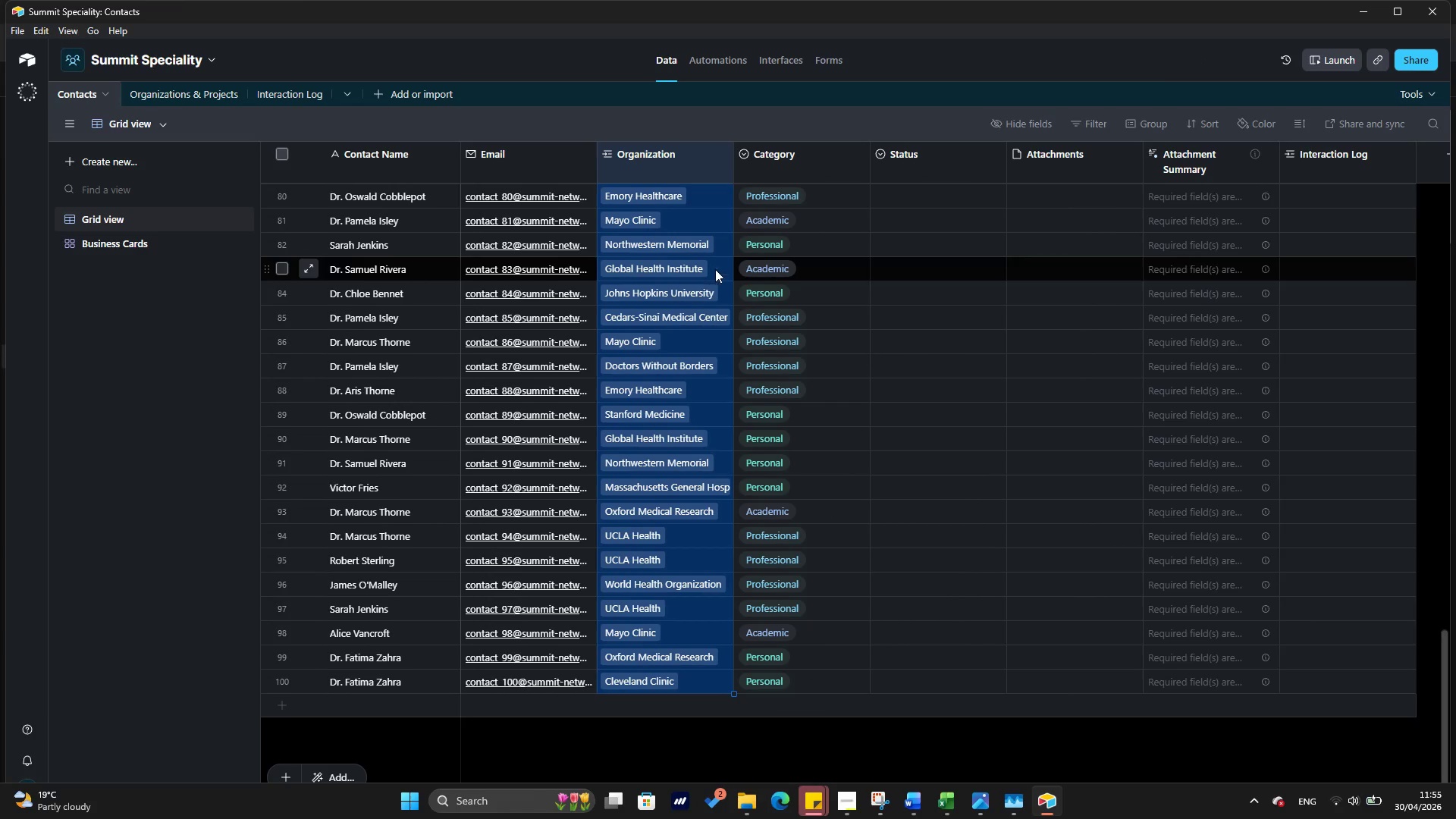 
scroll: coordinate [747, 215], scroll_direction: up, amount: 38.0
 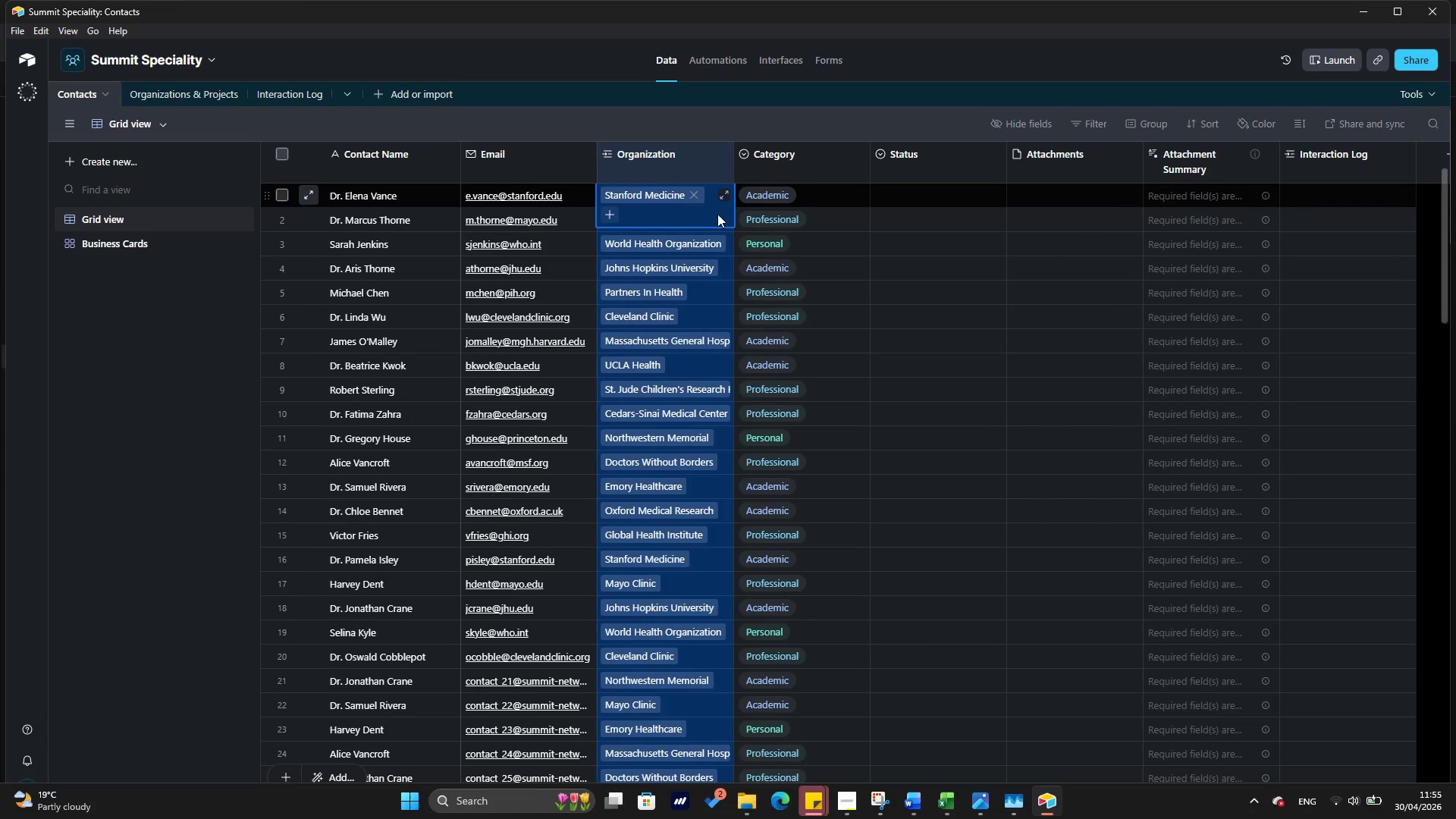 
mouse_move([730, 214])
 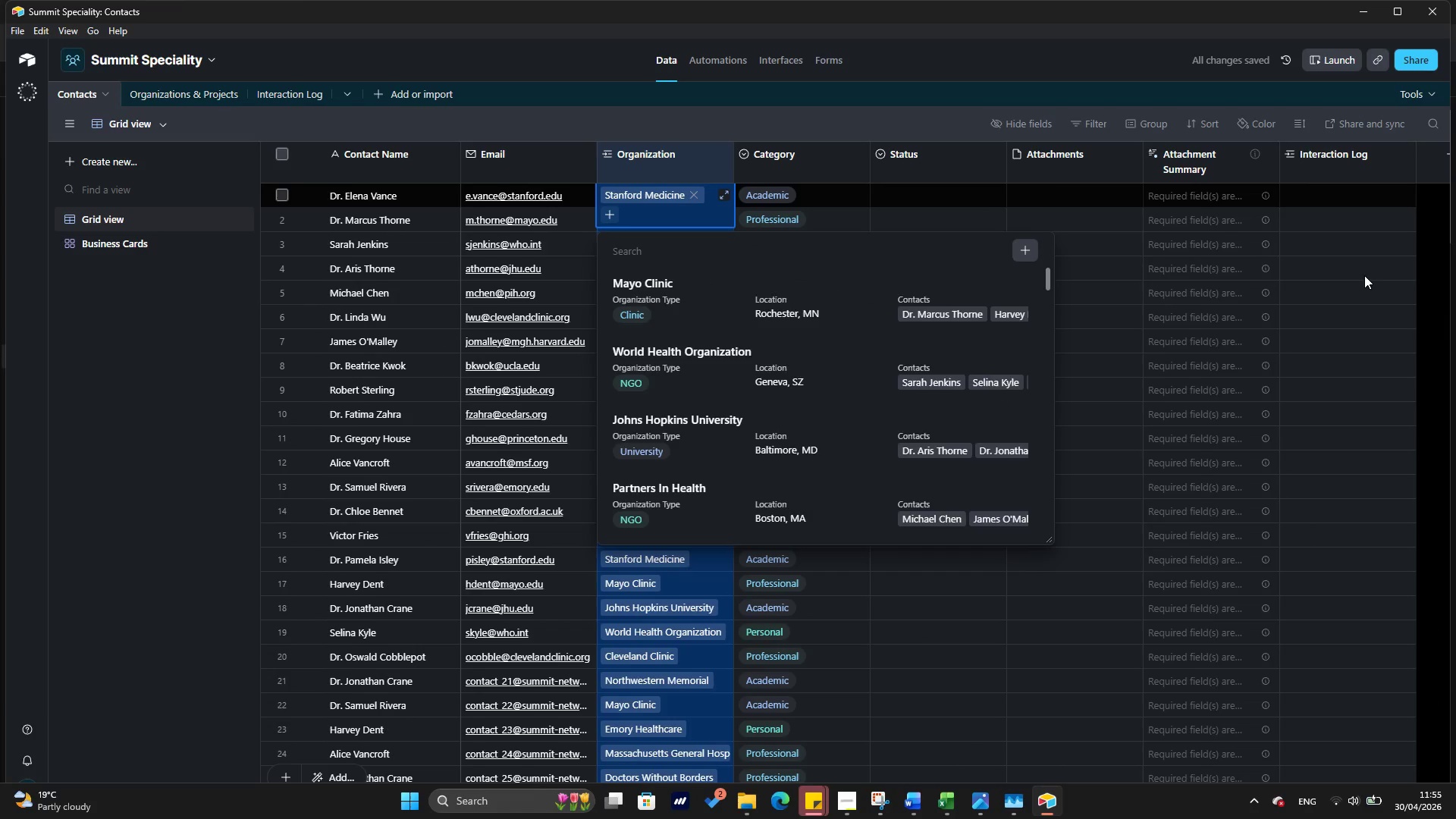 
left_click([1363, 275])
 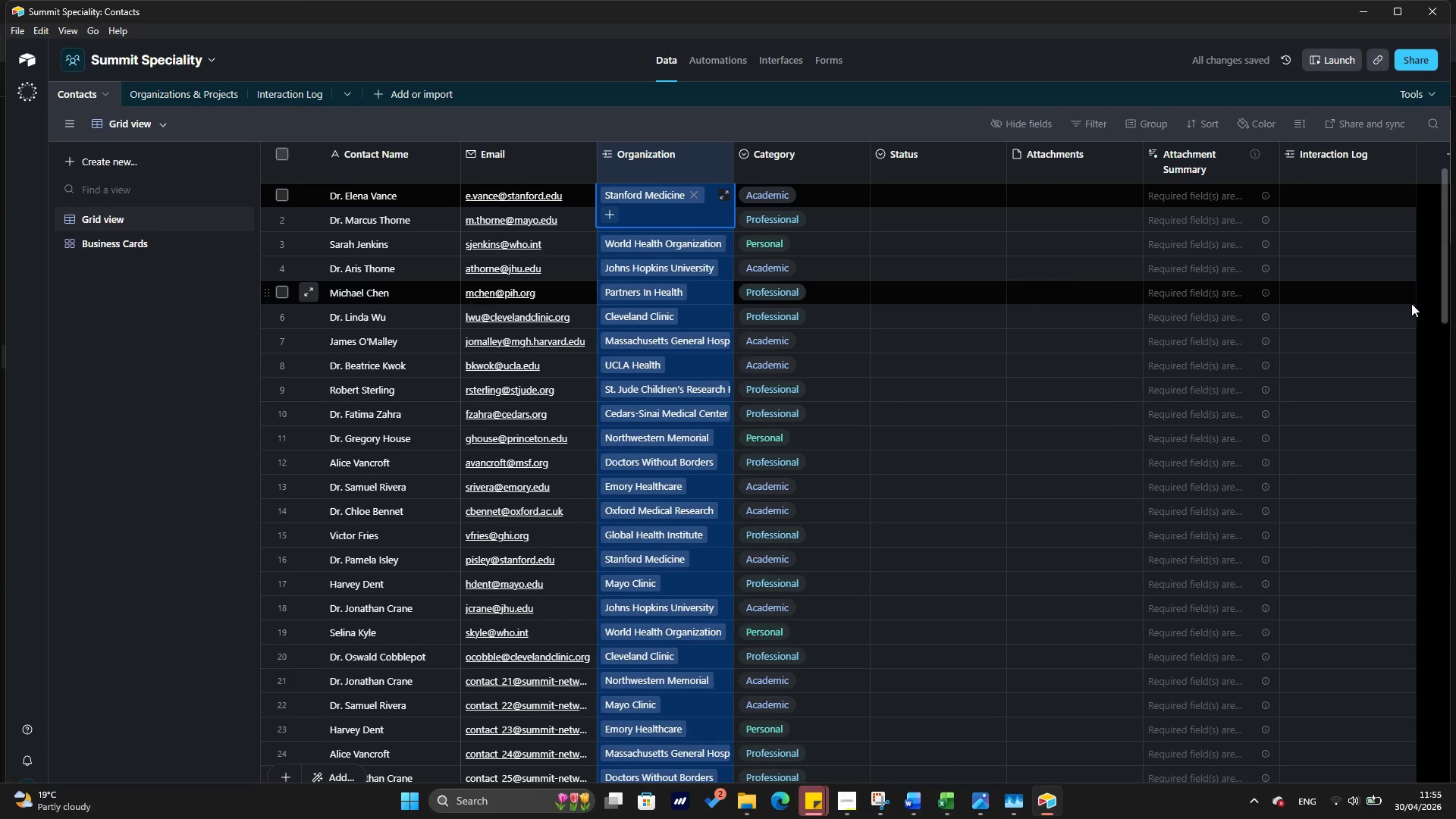 
double_click([1411, 303])
 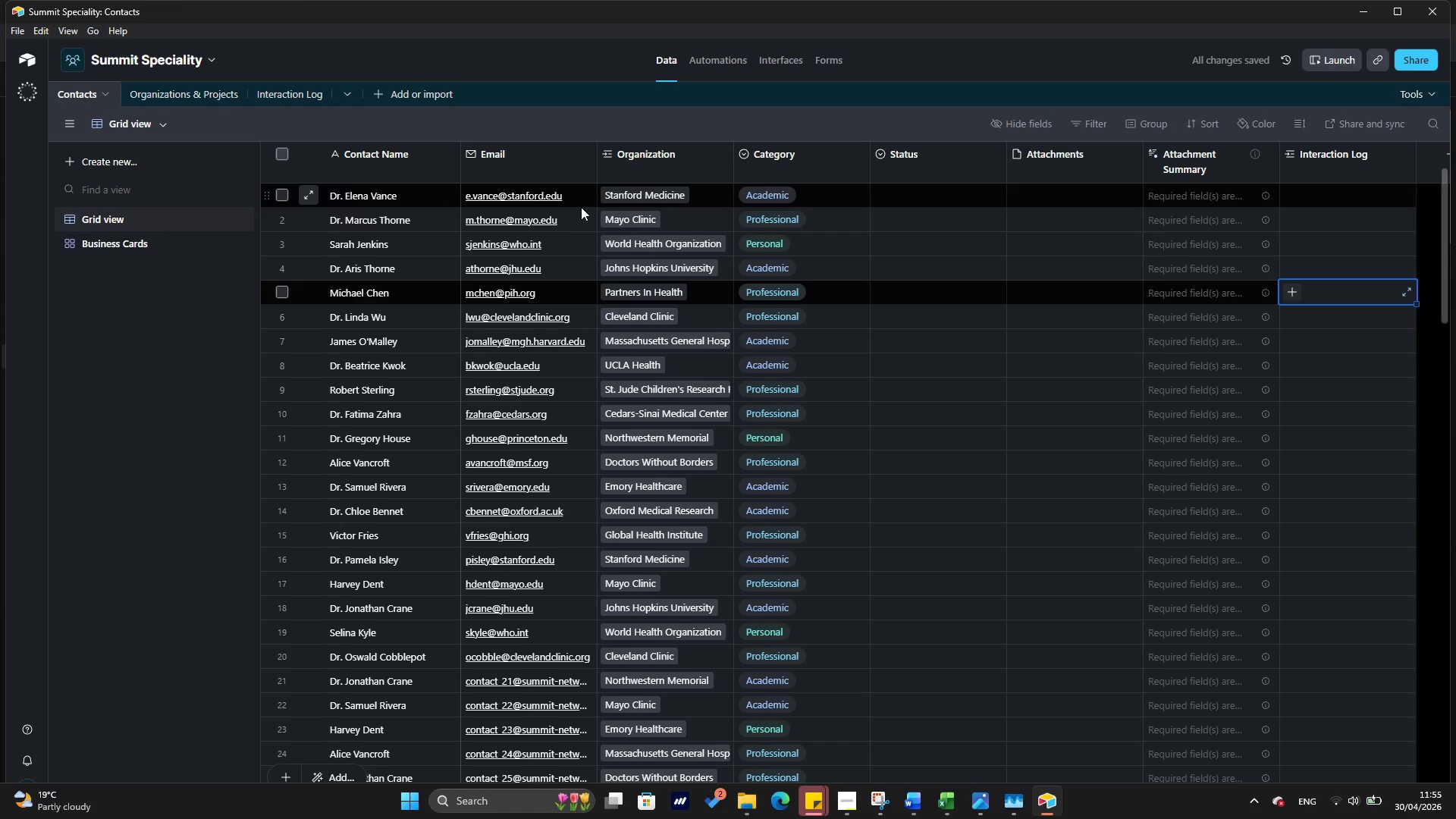 
scroll: coordinate [529, 209], scroll_direction: down, amount: 36.0
 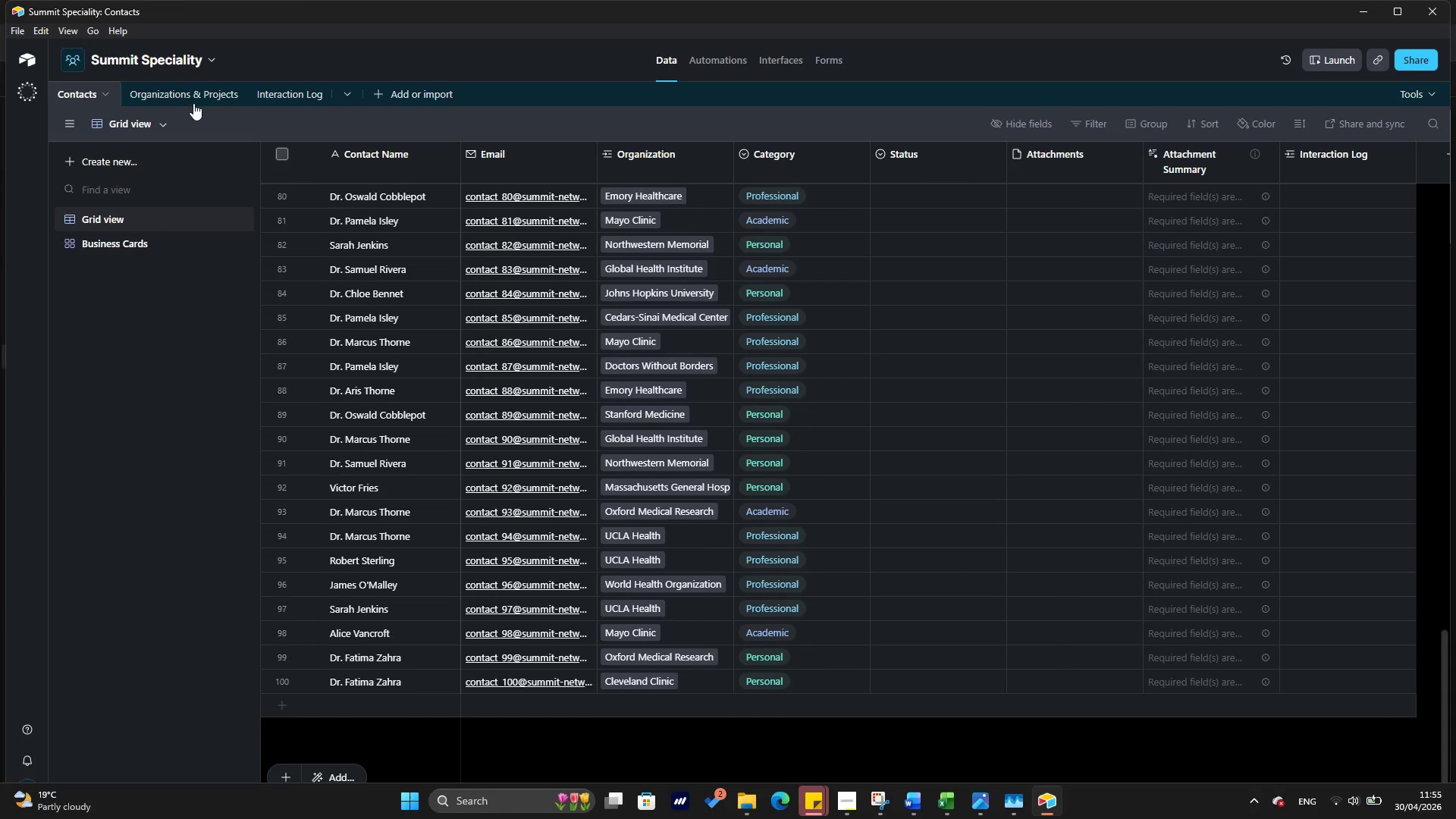 
left_click([193, 101])
 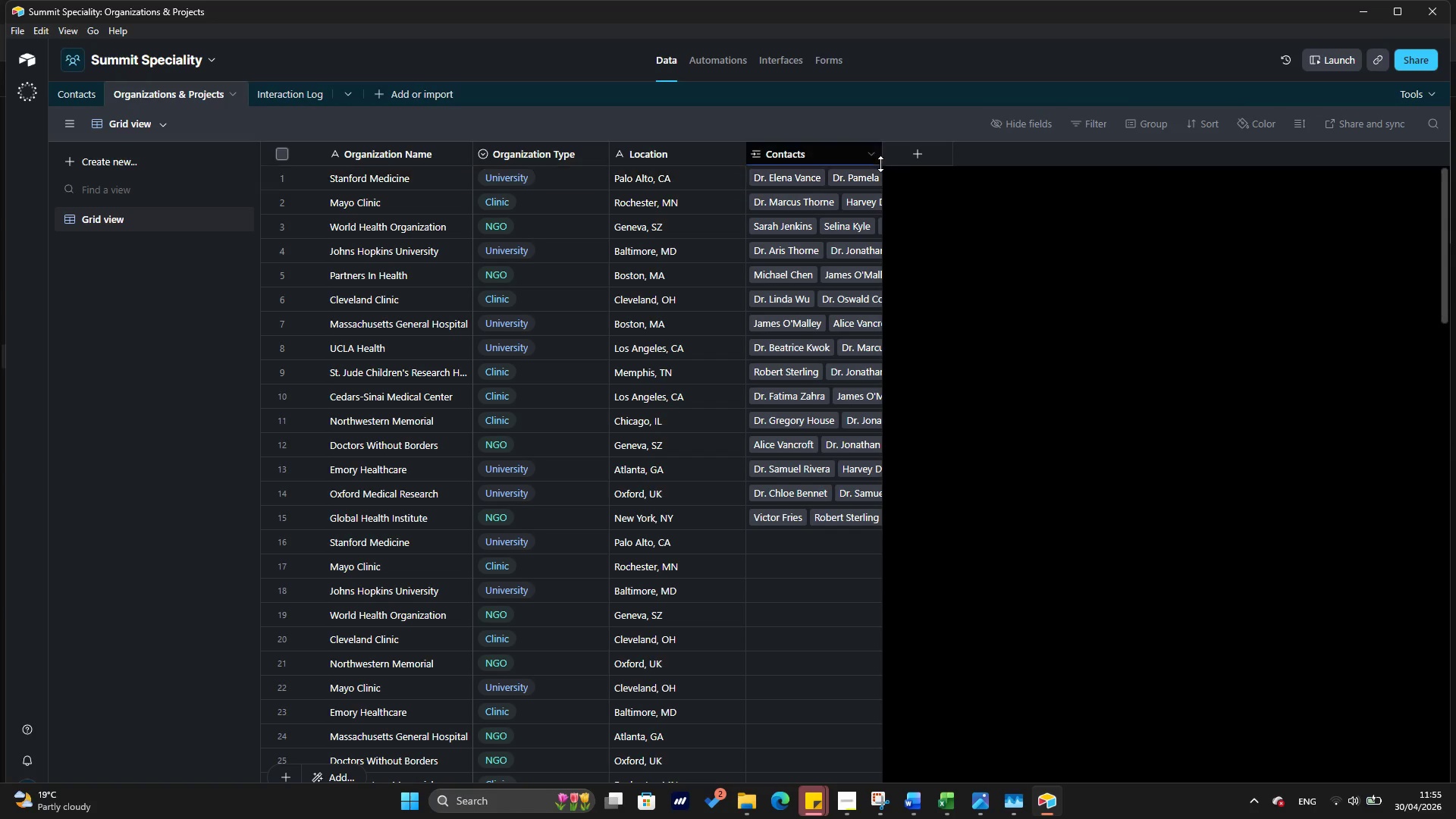 
wait(6.38)
 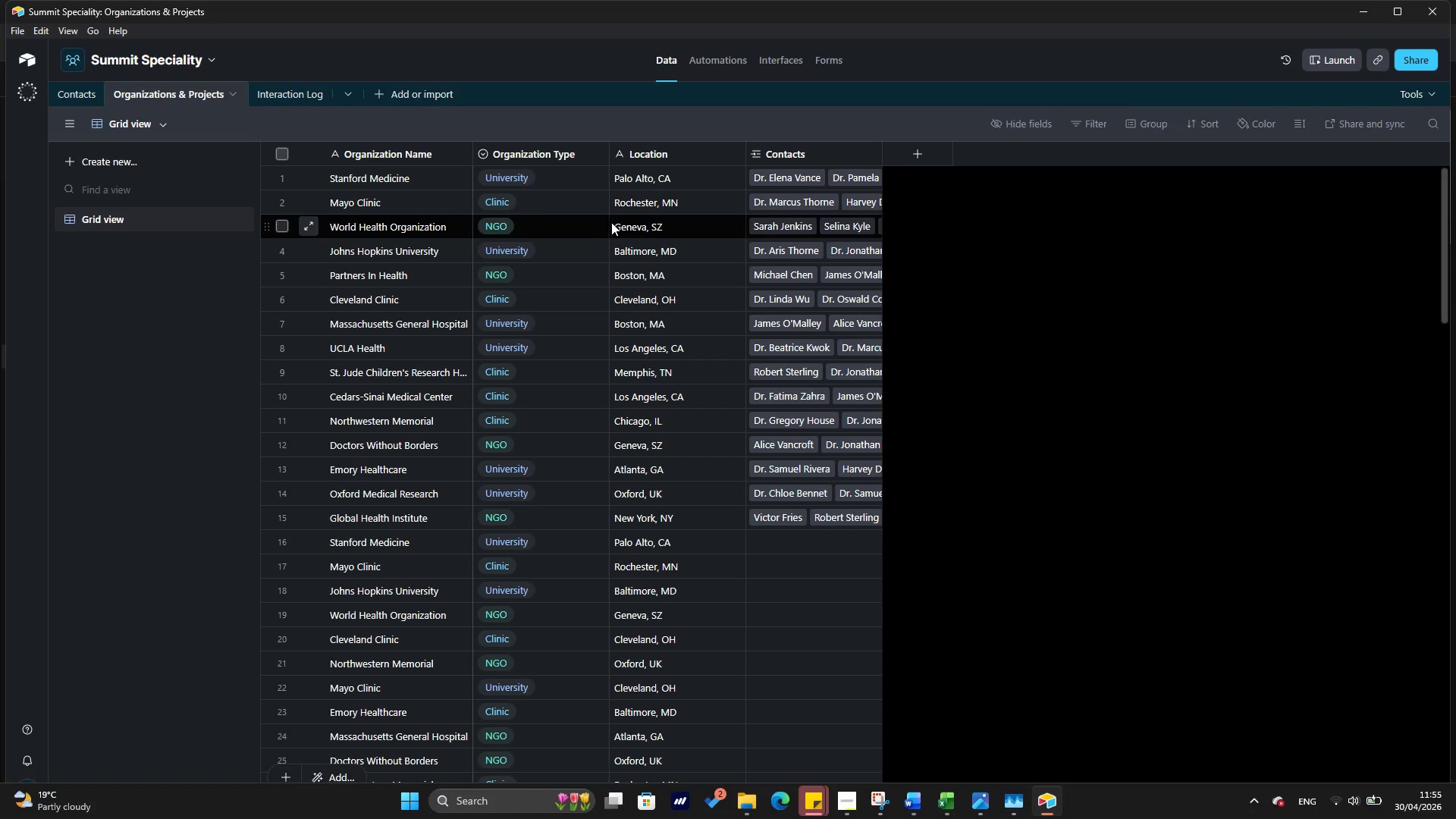 
left_click_drag(start_coordinate=[879, 152], to_coordinate=[939, 475])
 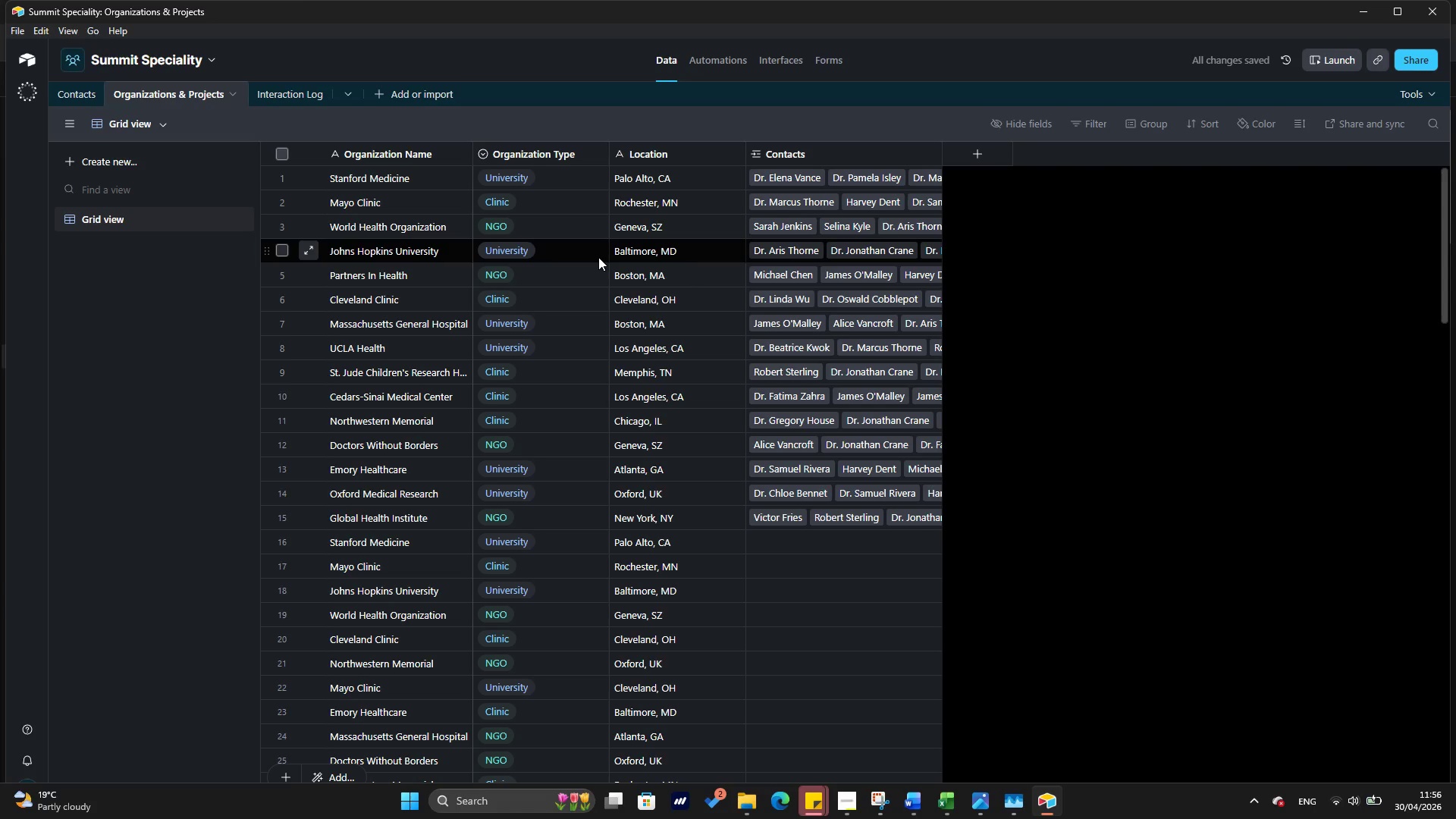 
wait(10.09)
 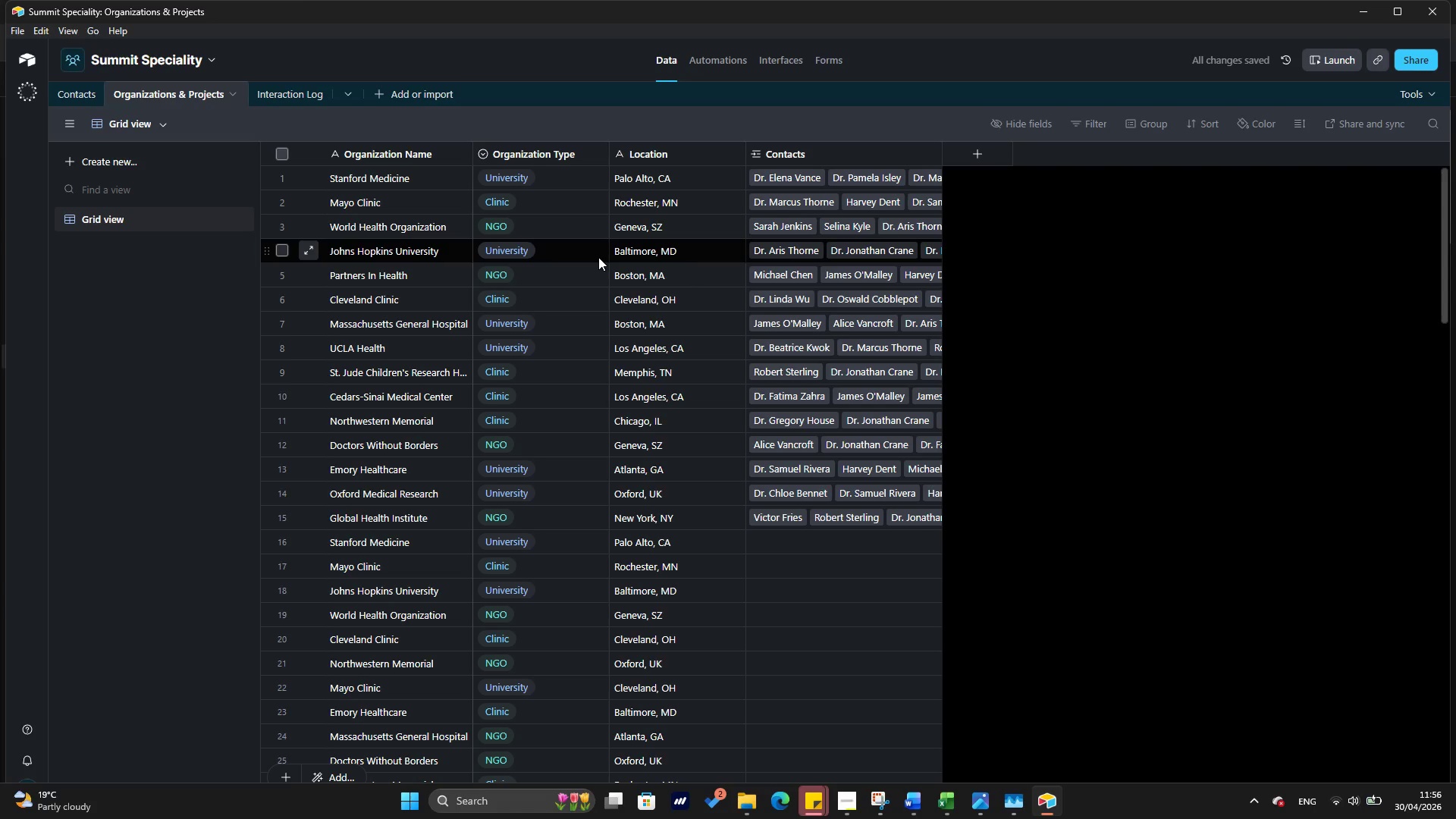 
left_click([288, 97])
 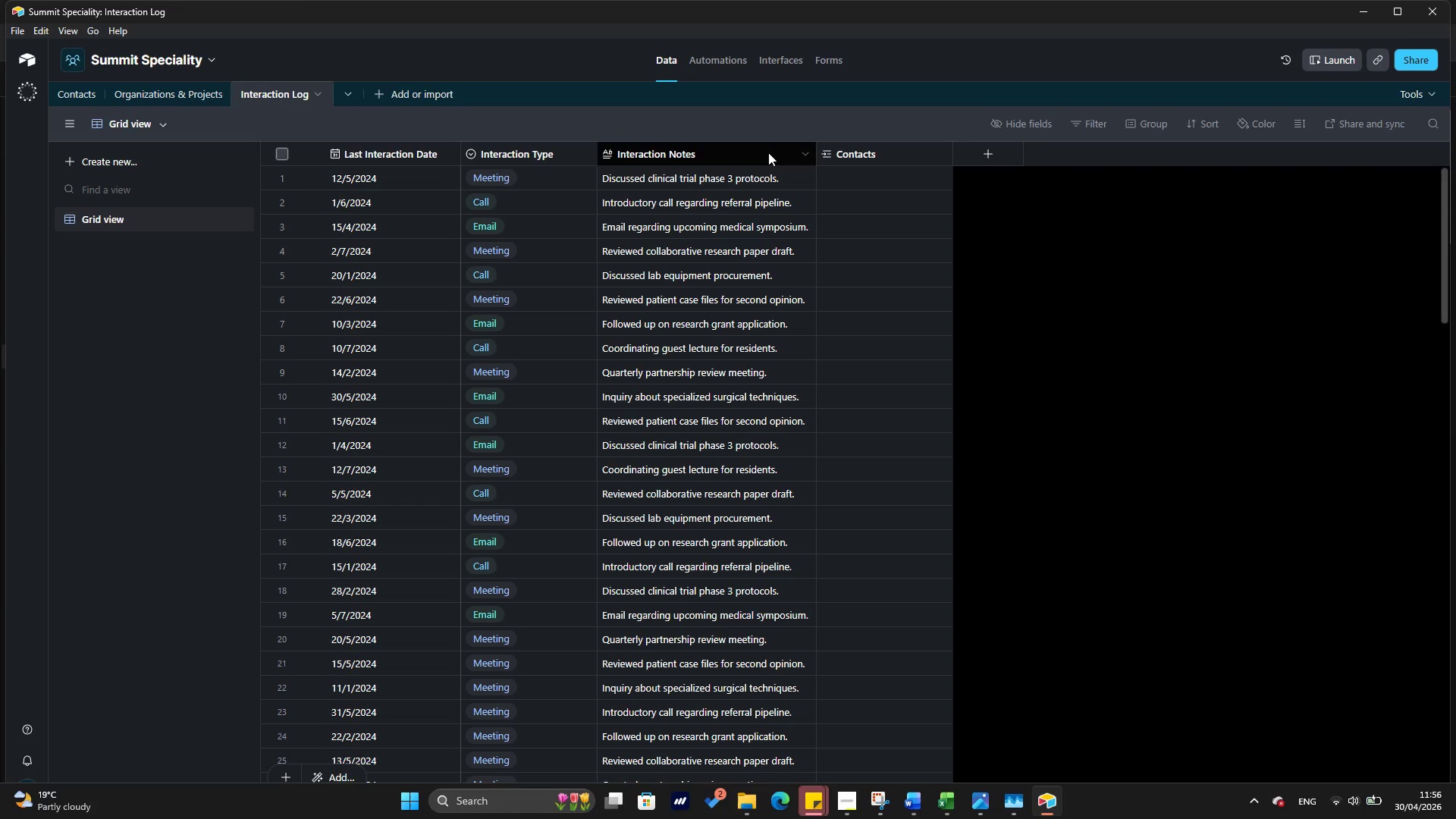 
left_click([852, 180])
 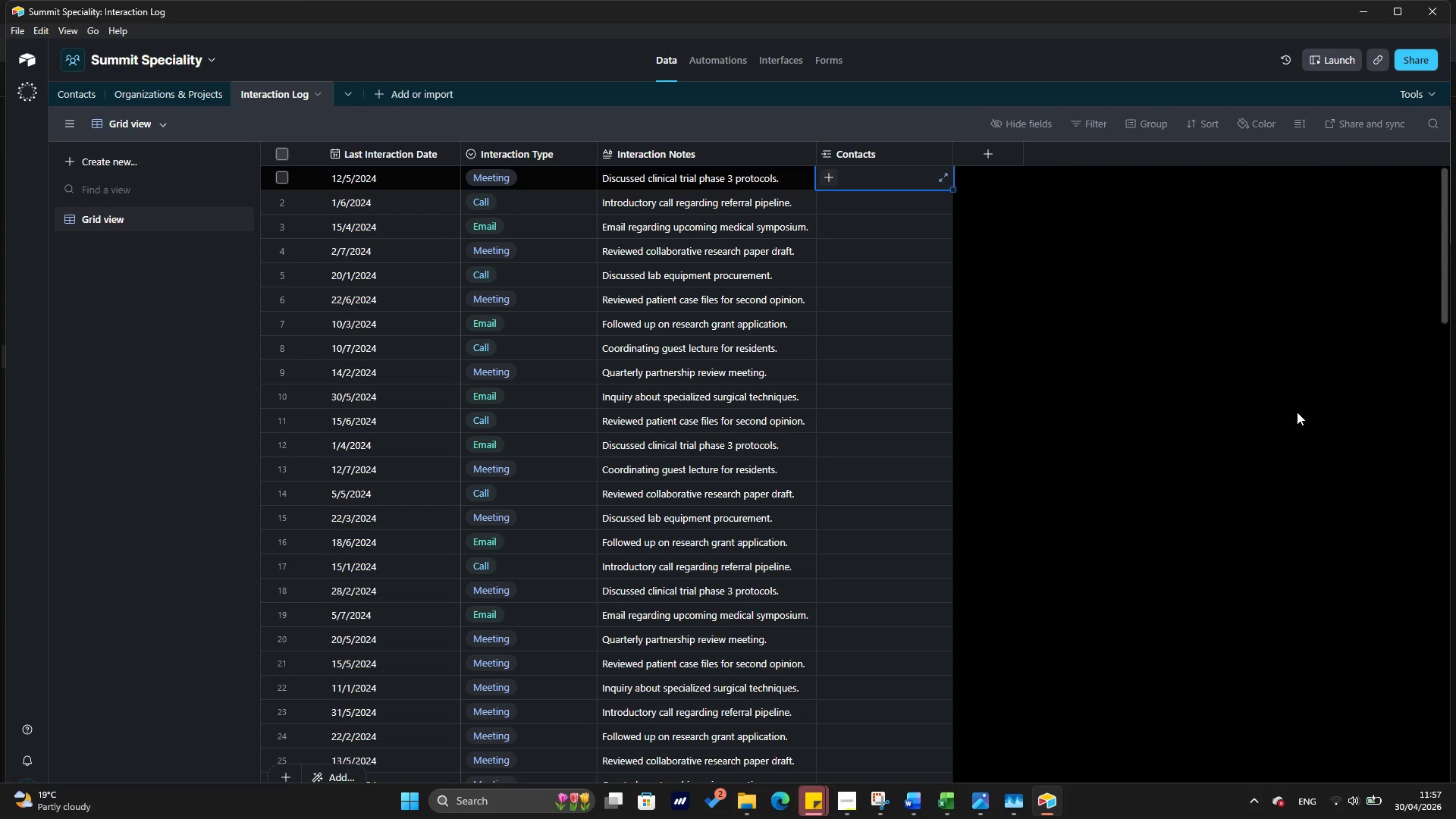 
wait(88.72)
 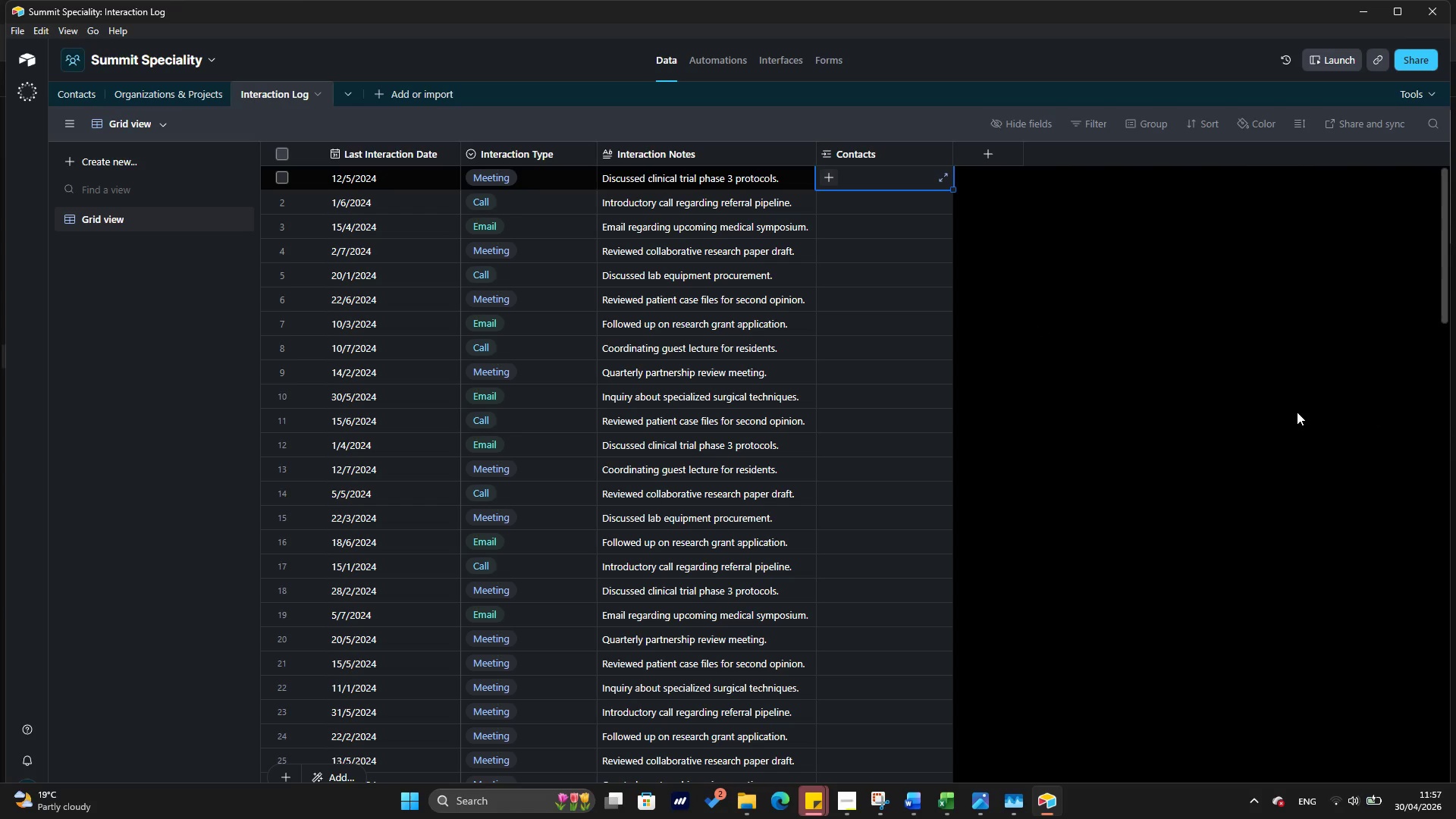 
left_click([956, 800])
 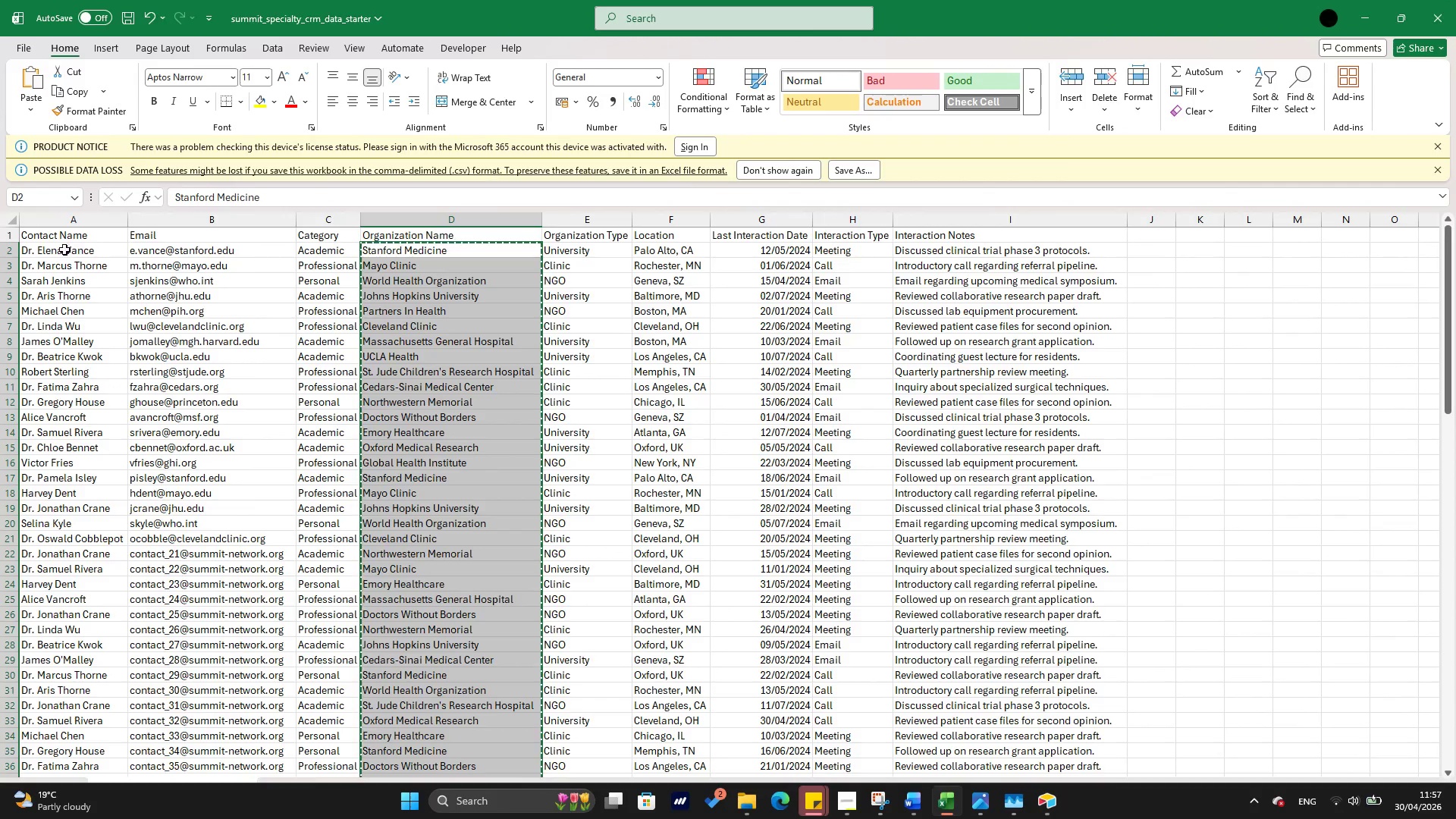 
left_click([43, 246])
 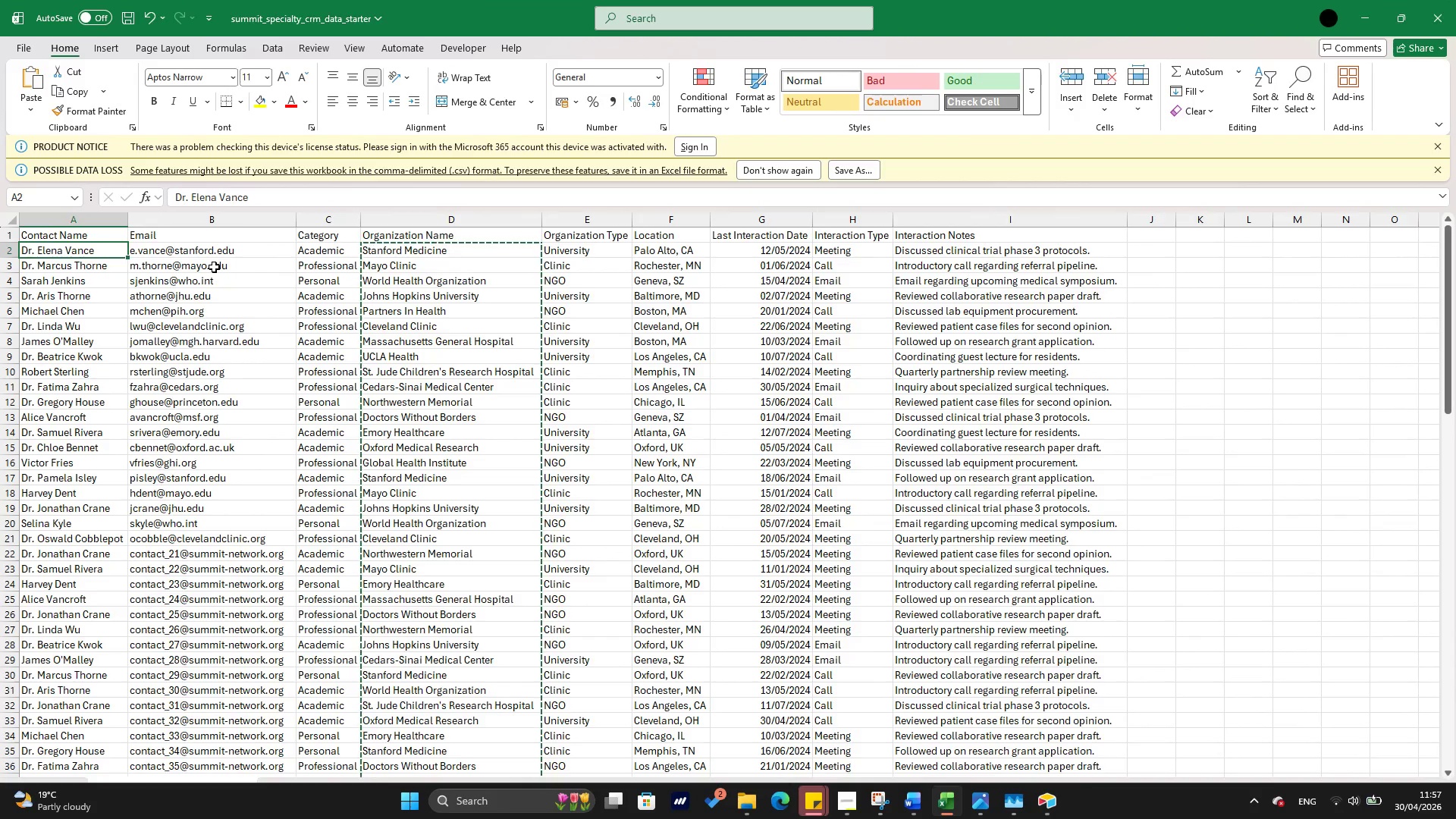 
hold_key(key=ArrowDown, duration=1.5)
 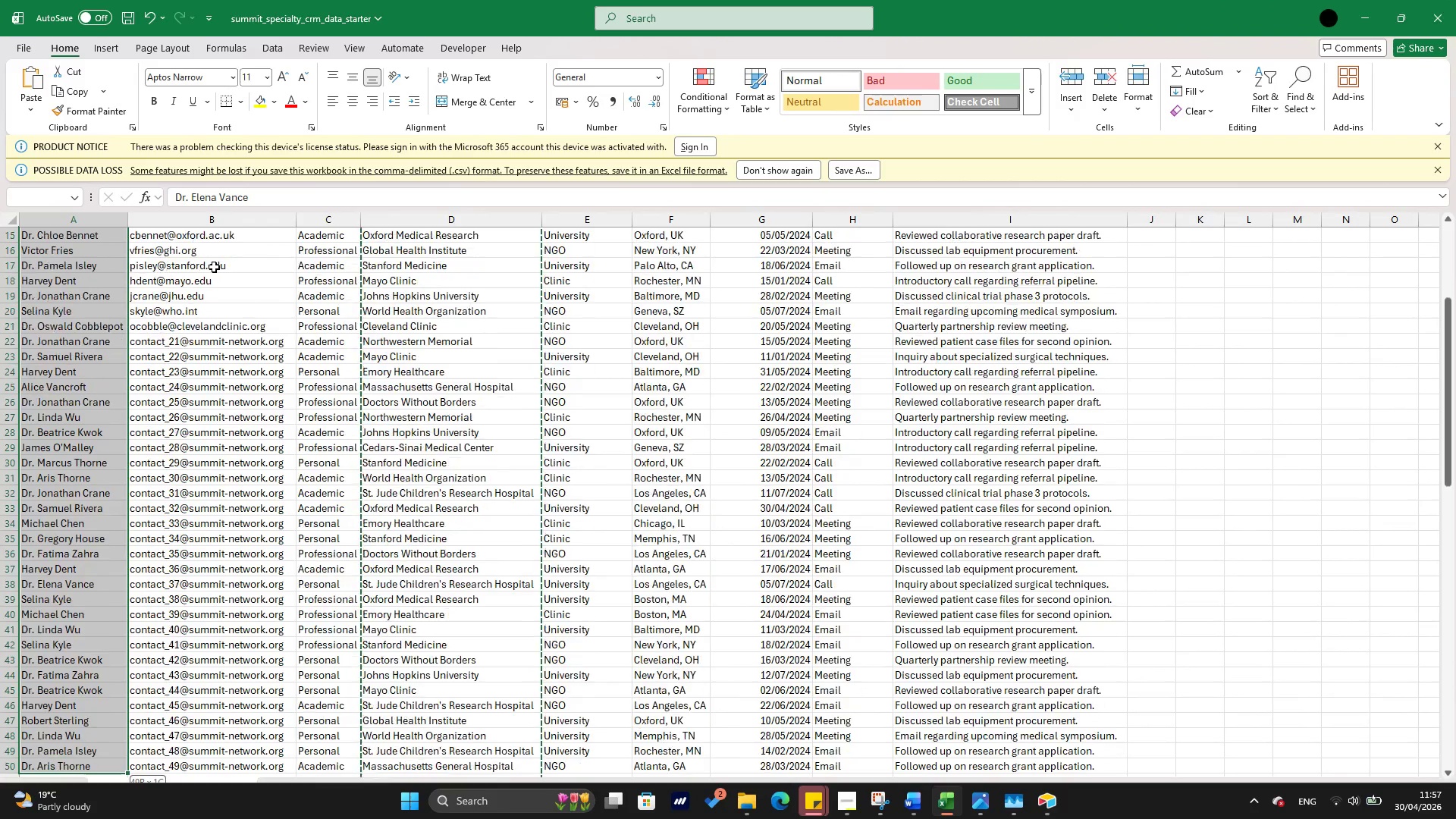 
hold_key(key=ArrowDown, duration=0.45)
 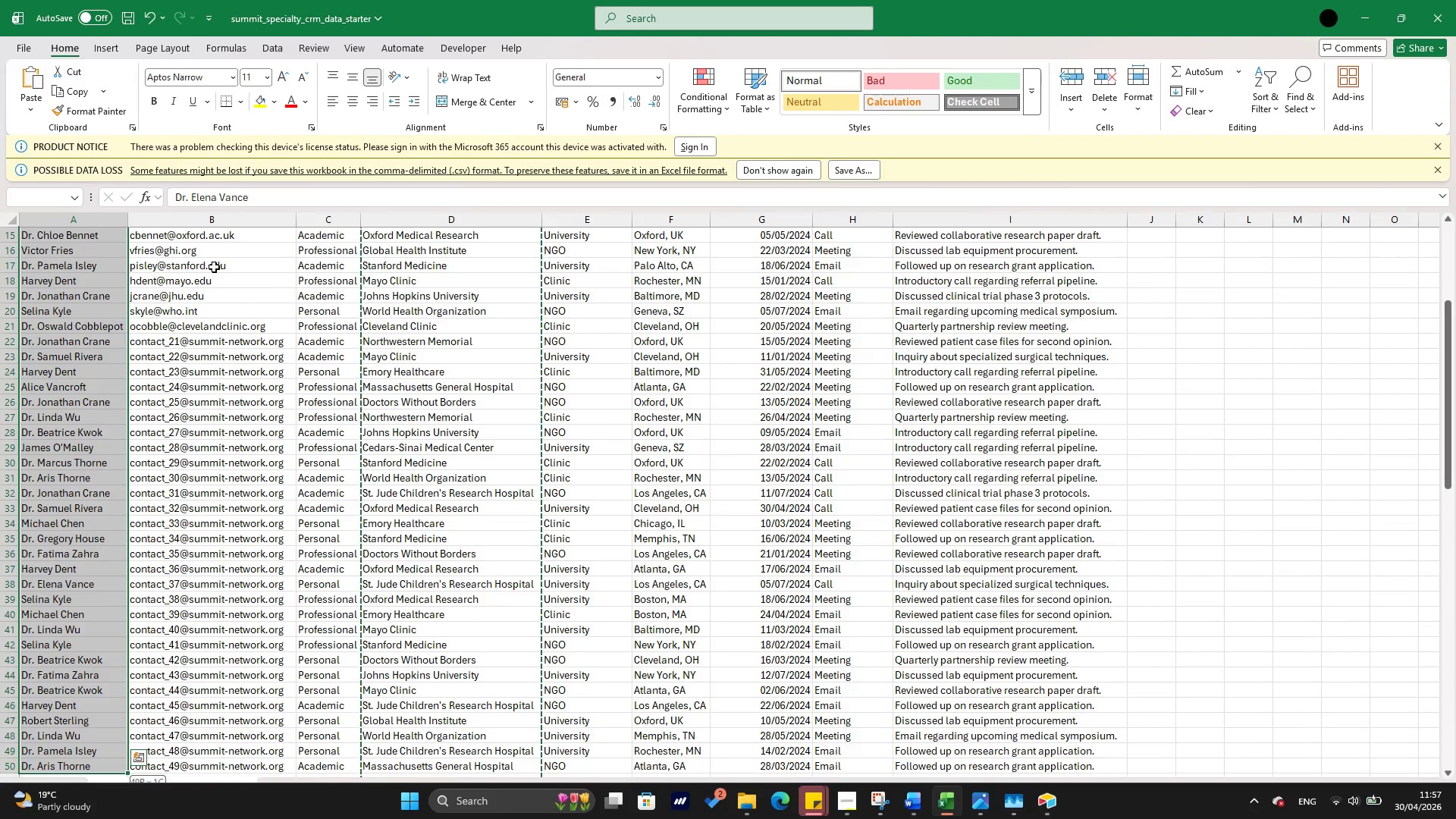 
key(Shift+ArrowDown)
 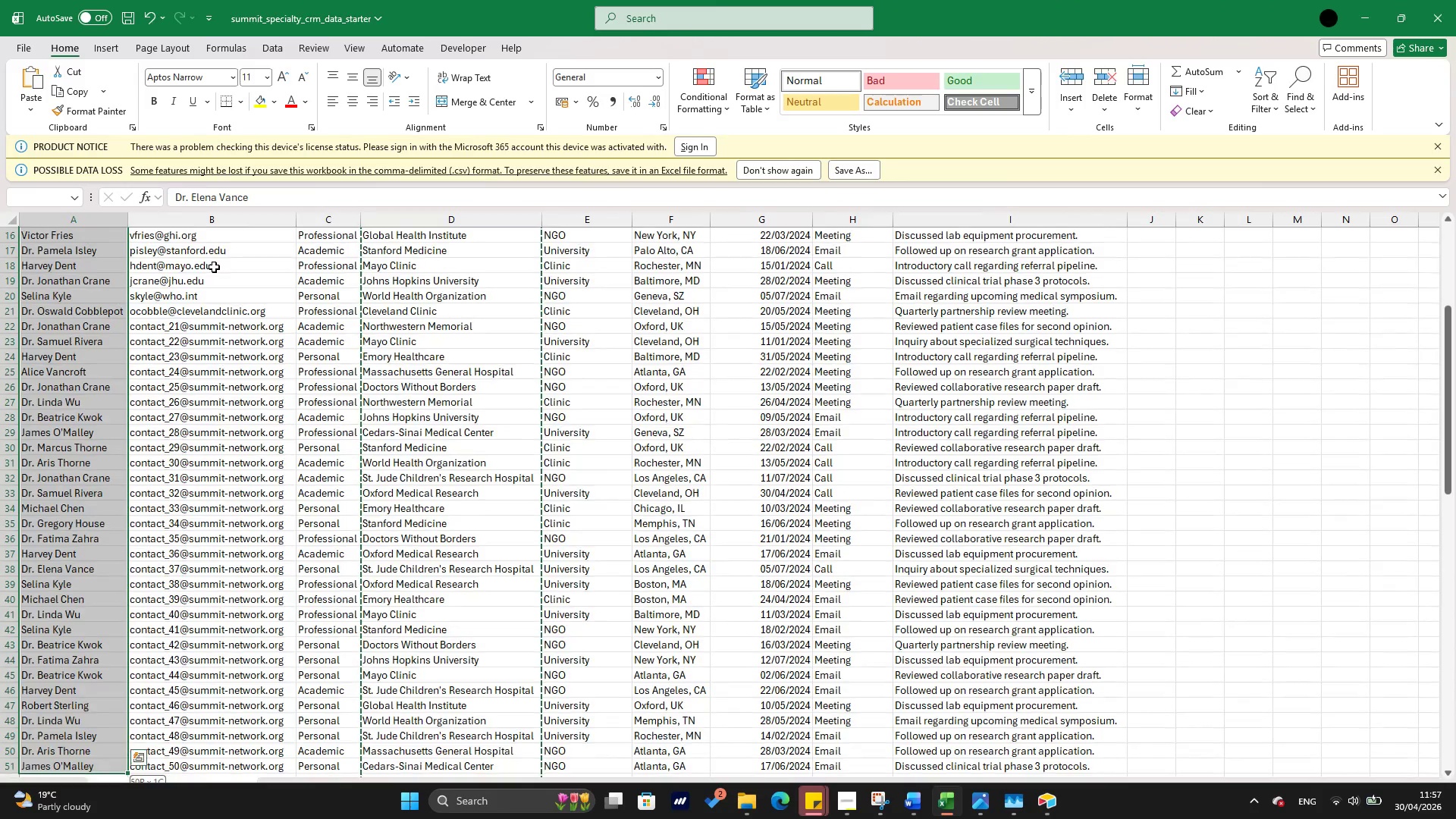 
key(Shift+ArrowDown)
 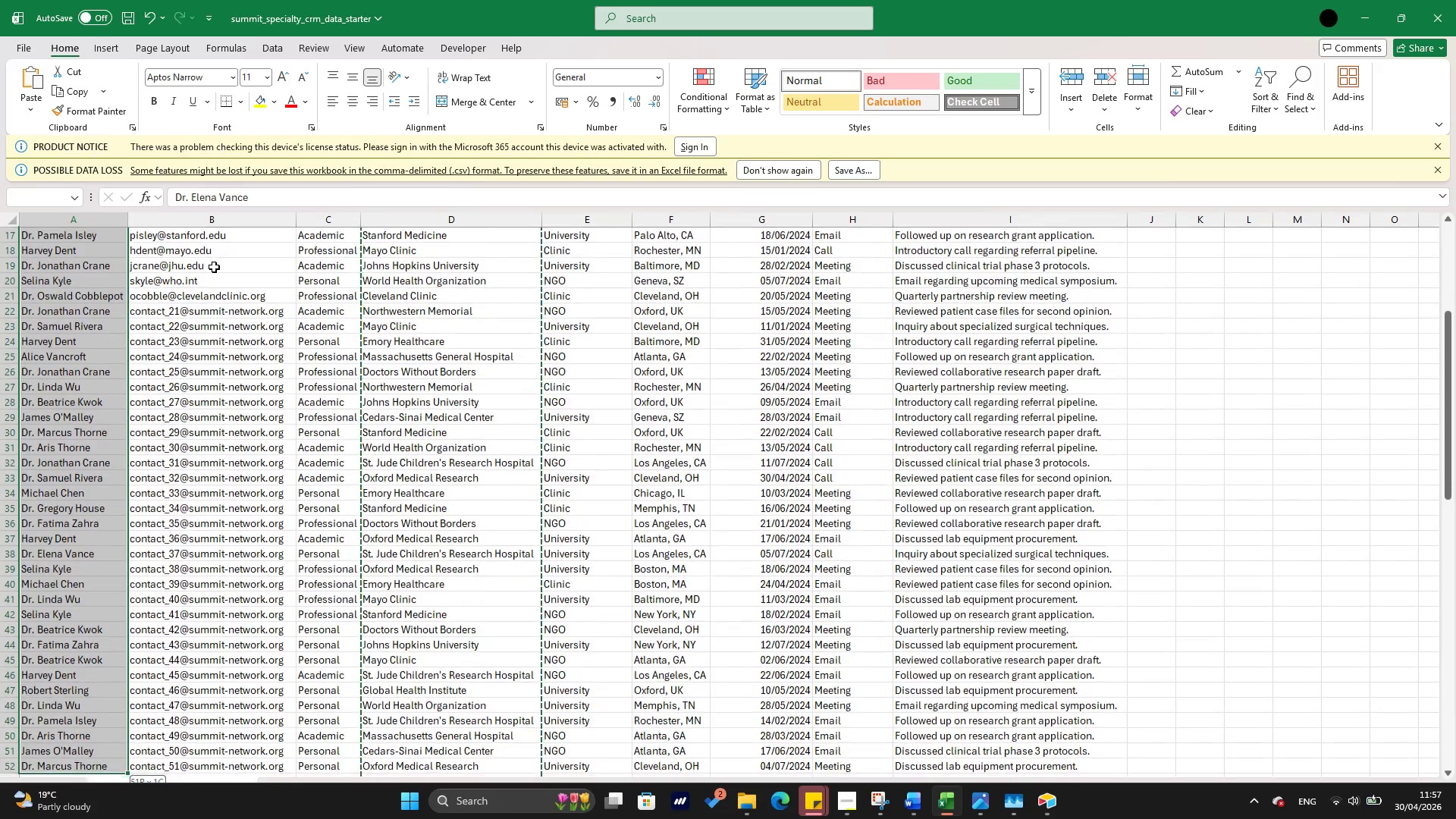 
key(Shift+ArrowDown)
 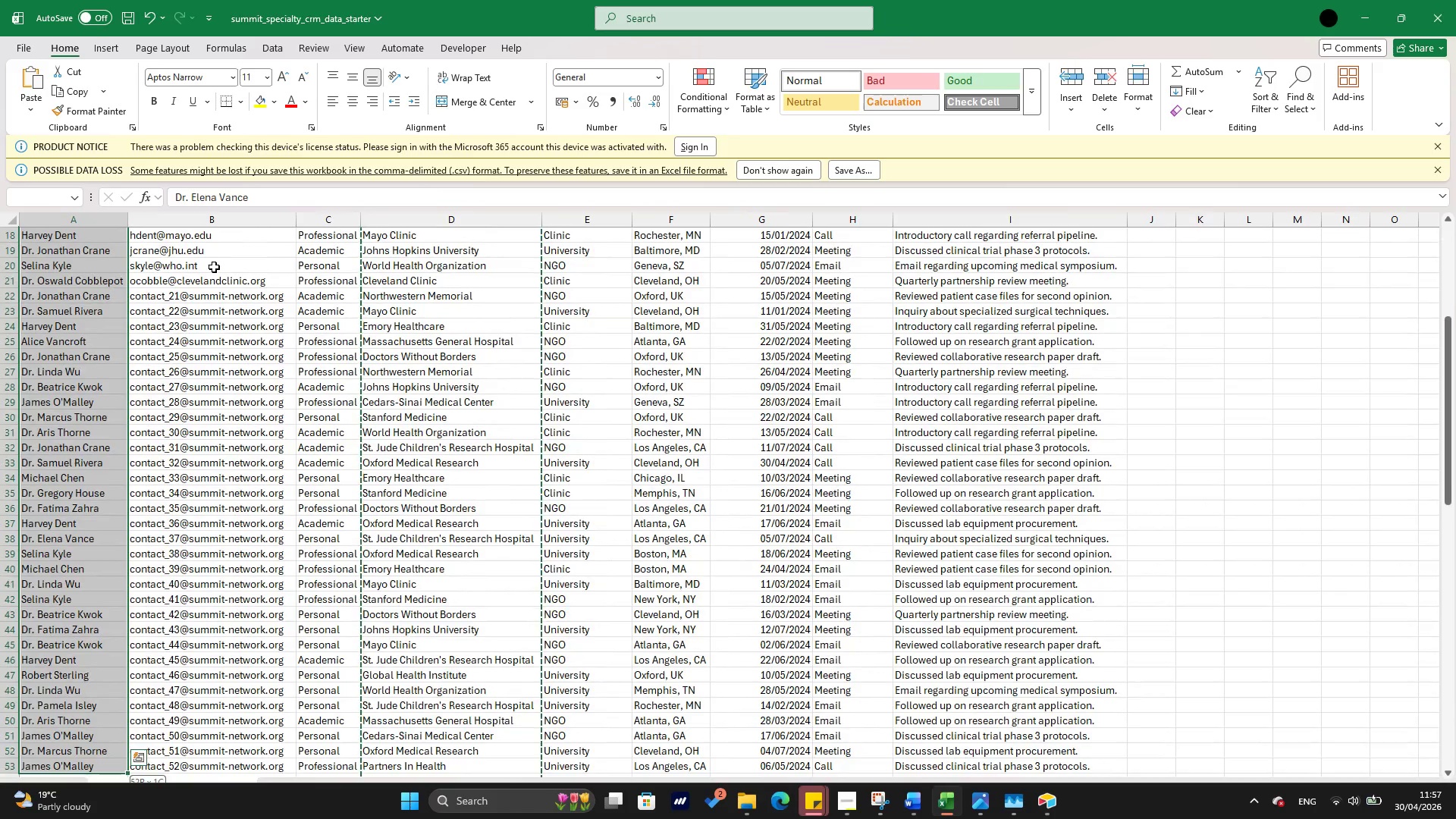 
key(Shift+ArrowDown)
 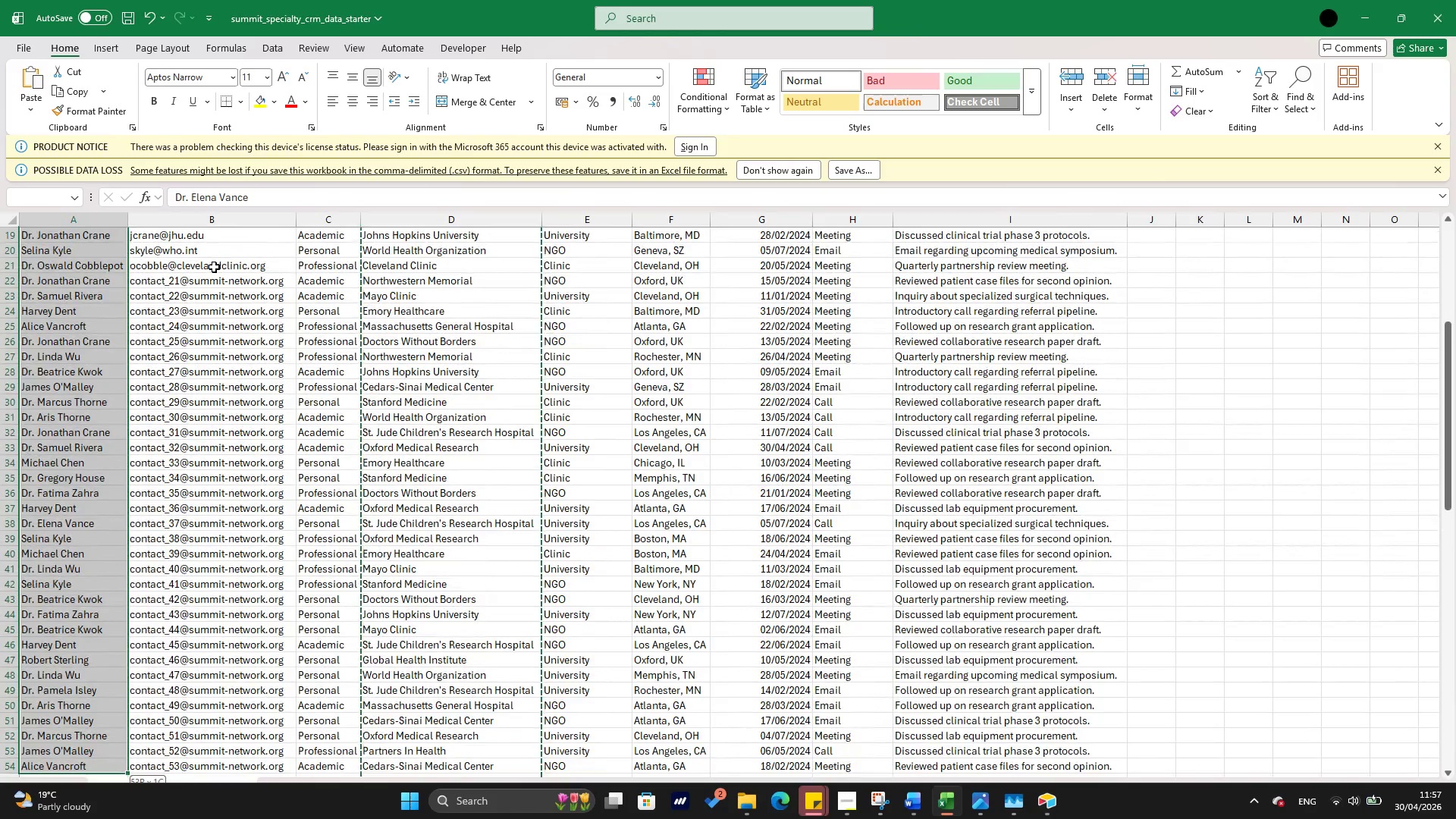 
key(Shift+ArrowDown)
 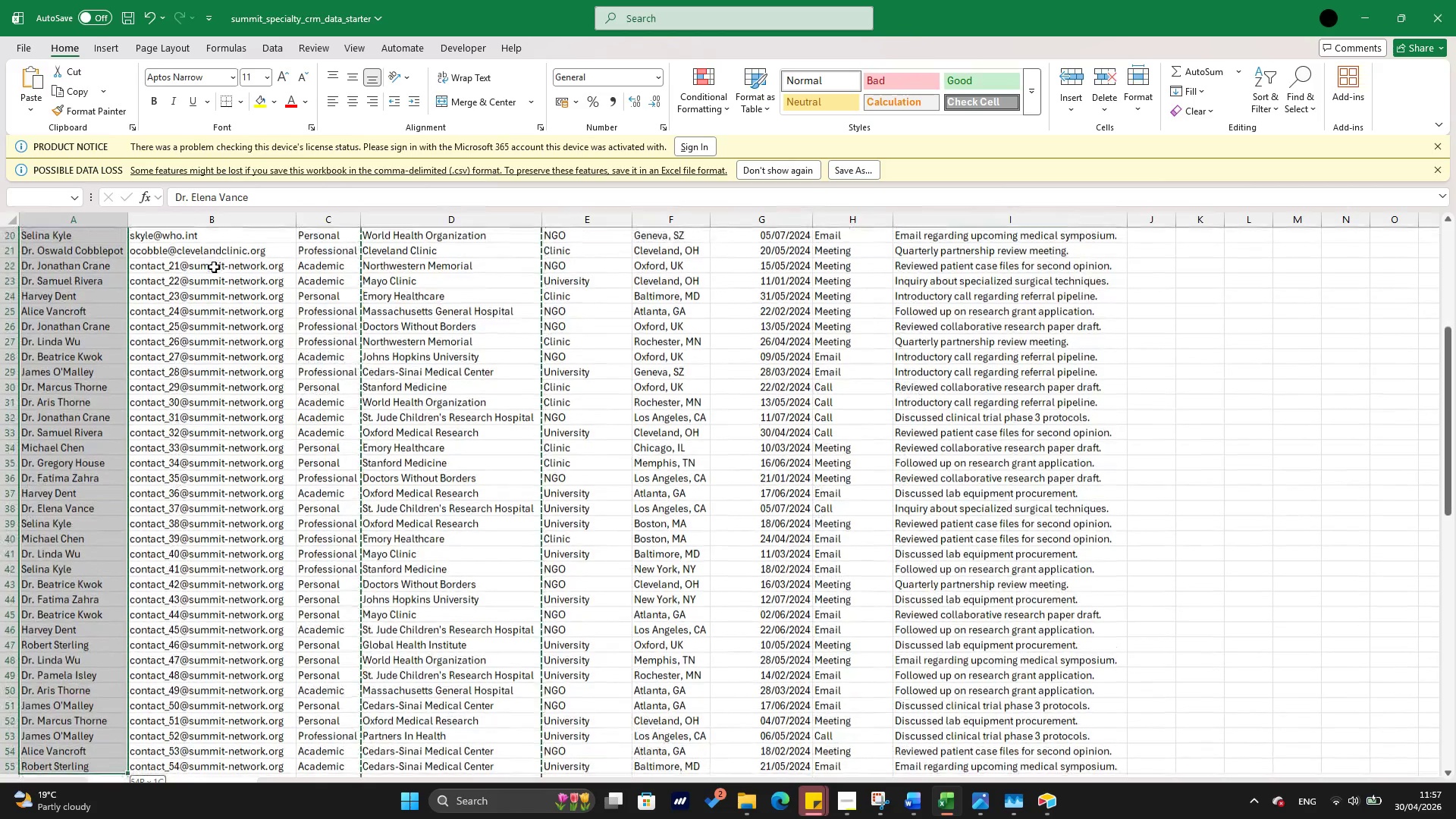 
key(Shift+ArrowDown)
 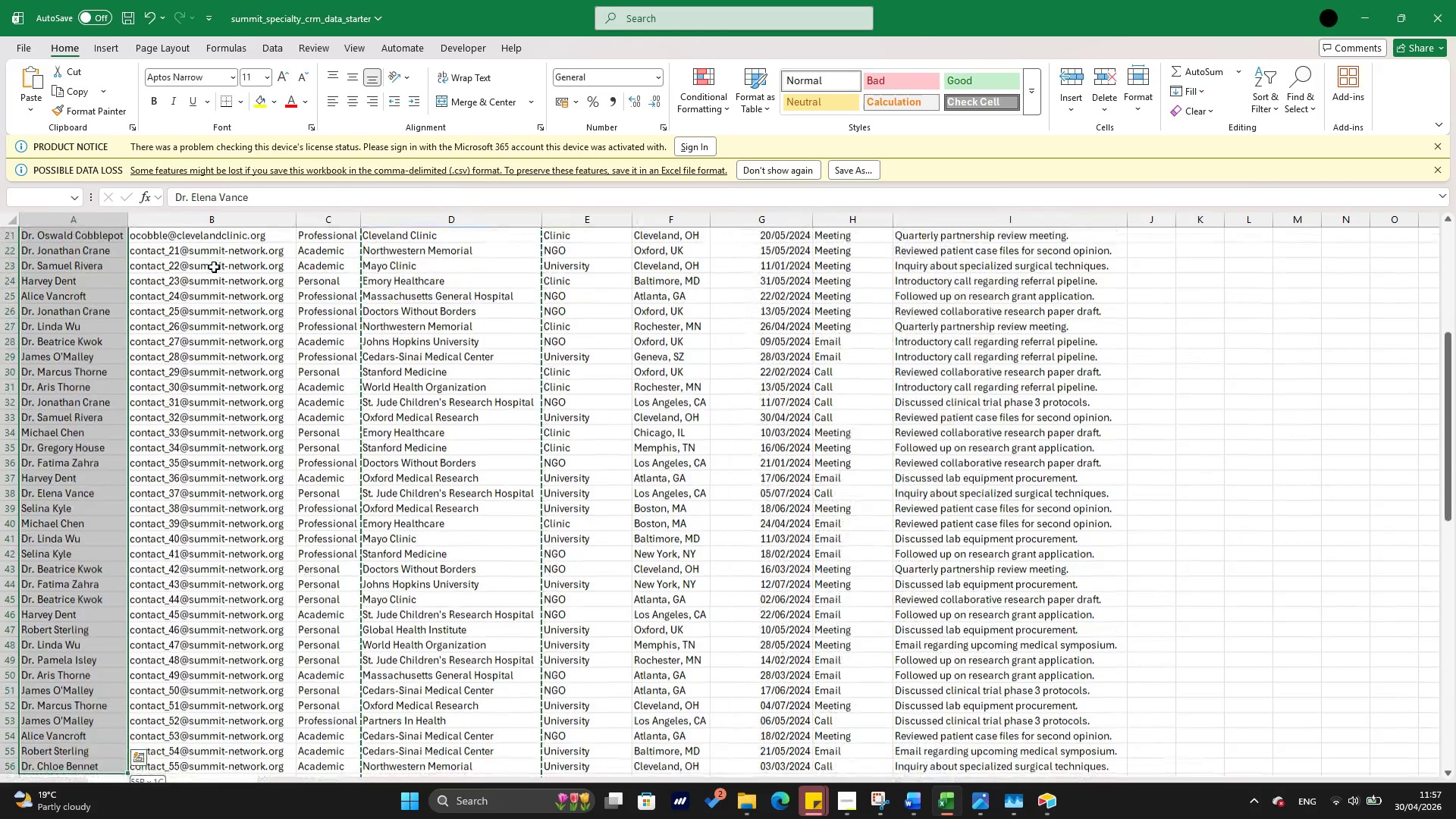 
hold_key(key=ArrowDown, duration=0.39)
 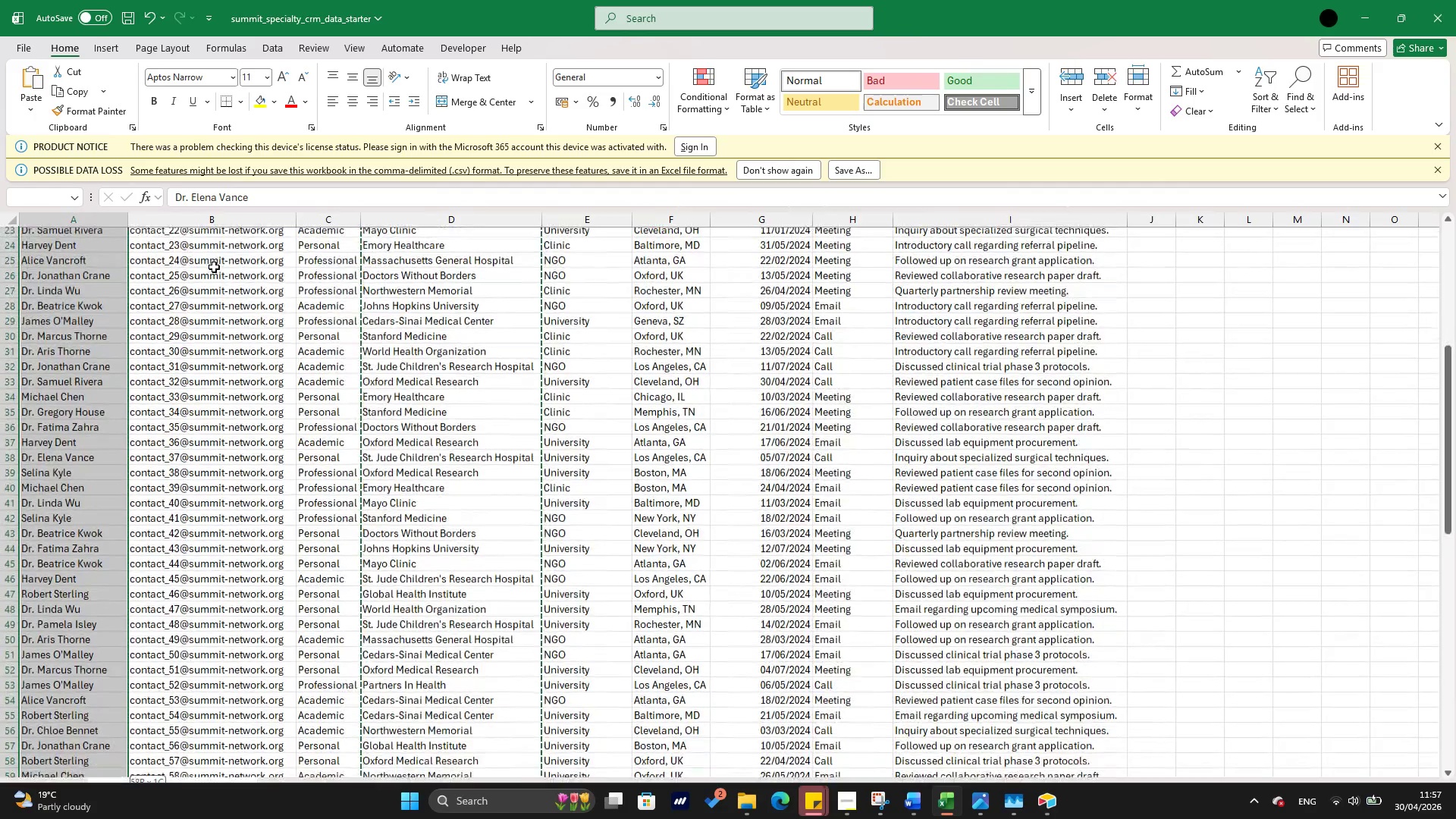 
key(Shift+ArrowDown)
 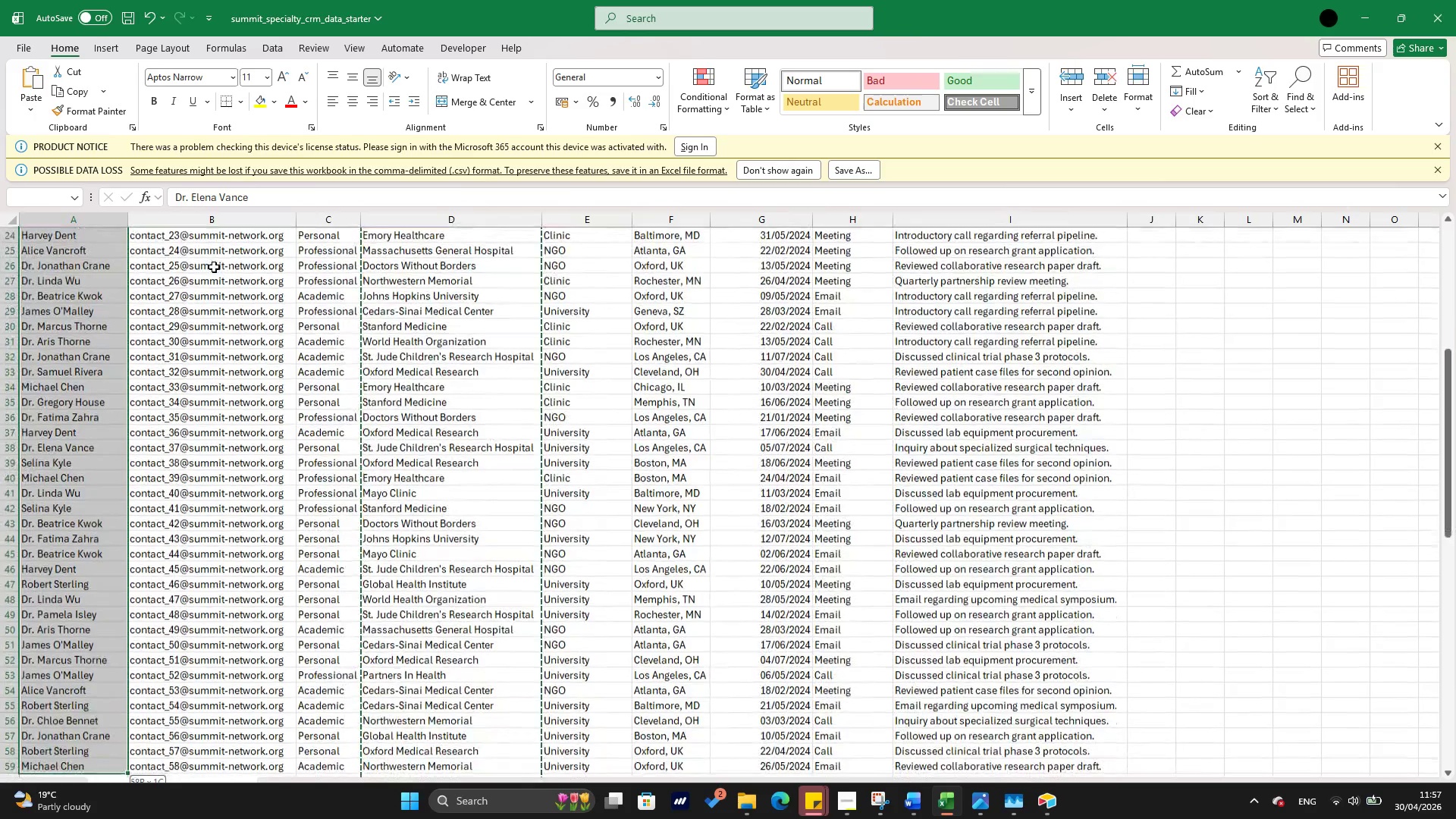 
hold_key(key=ArrowDown, duration=0.94)
 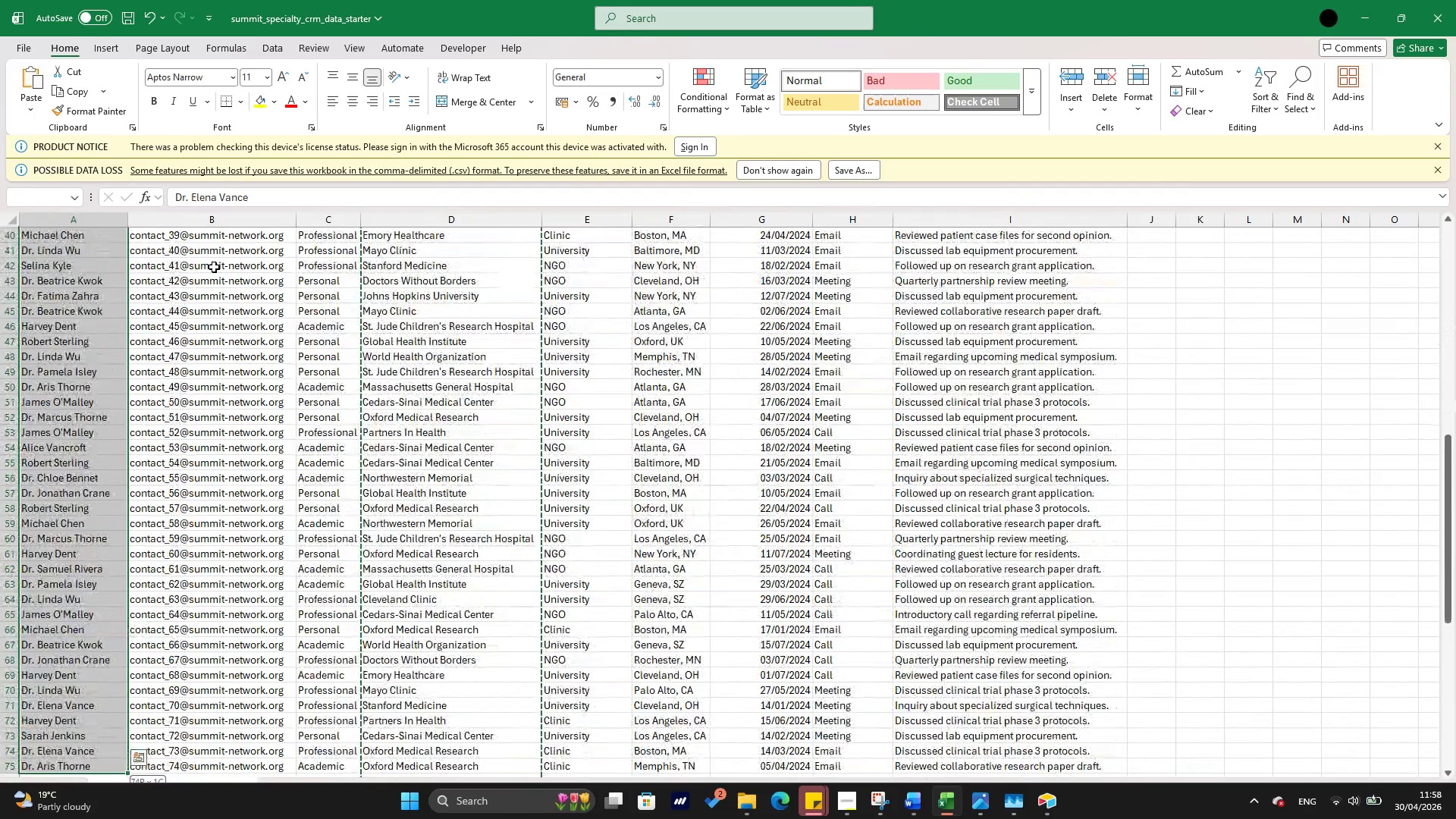 
key(Shift+ArrowDown)
 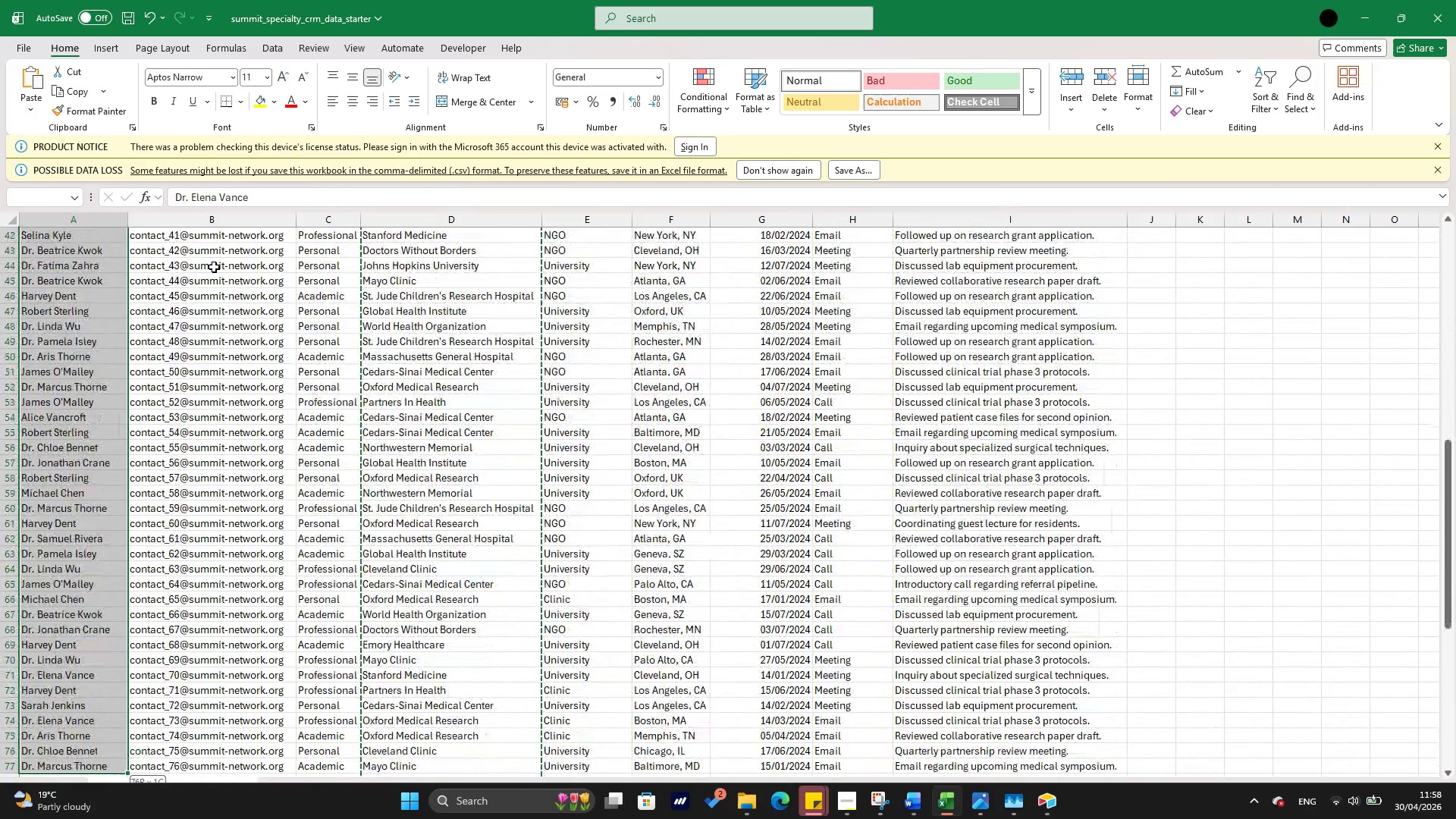 
key(Shift+ArrowDown)
 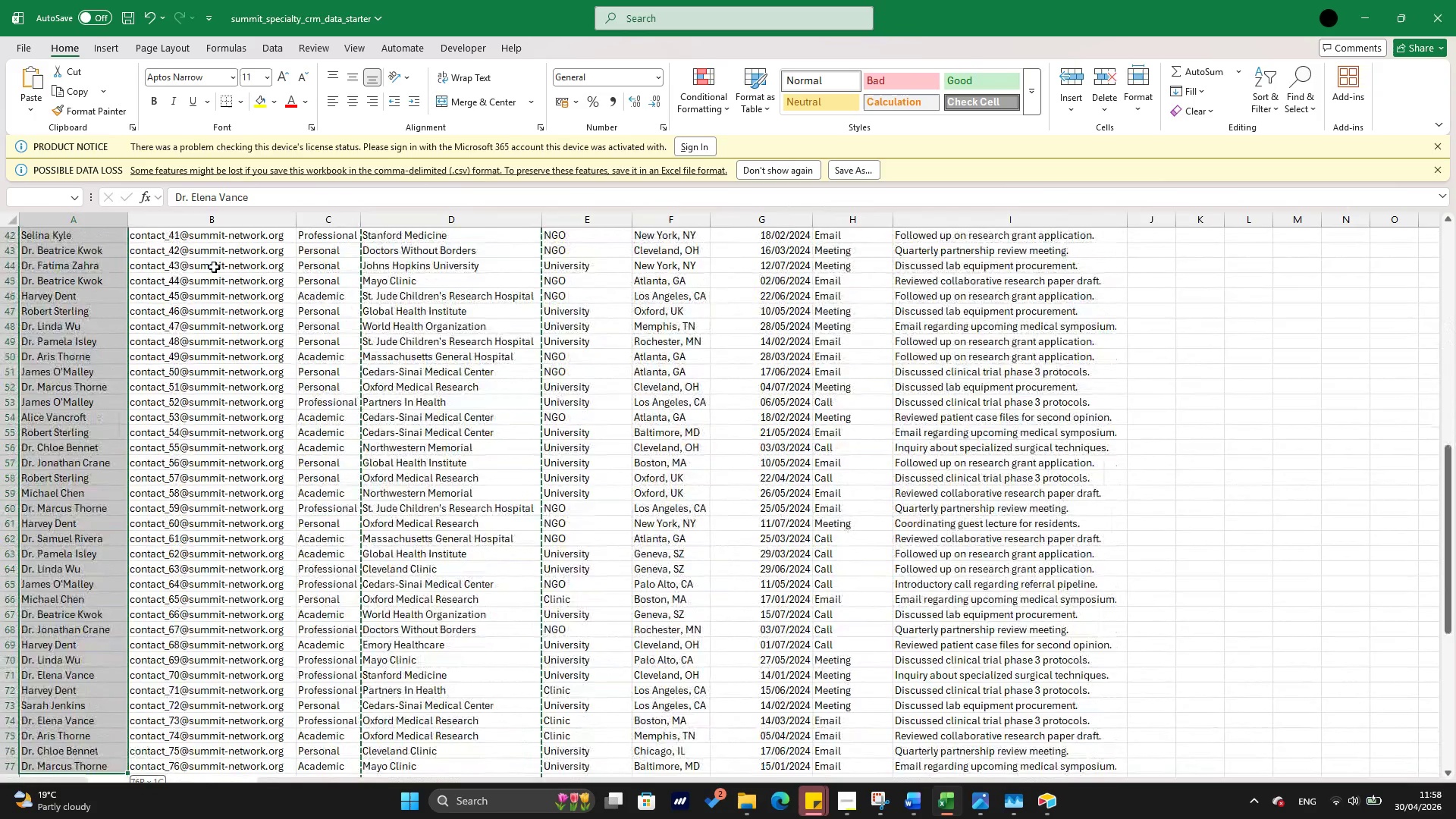 
key(Shift+ArrowDown)
 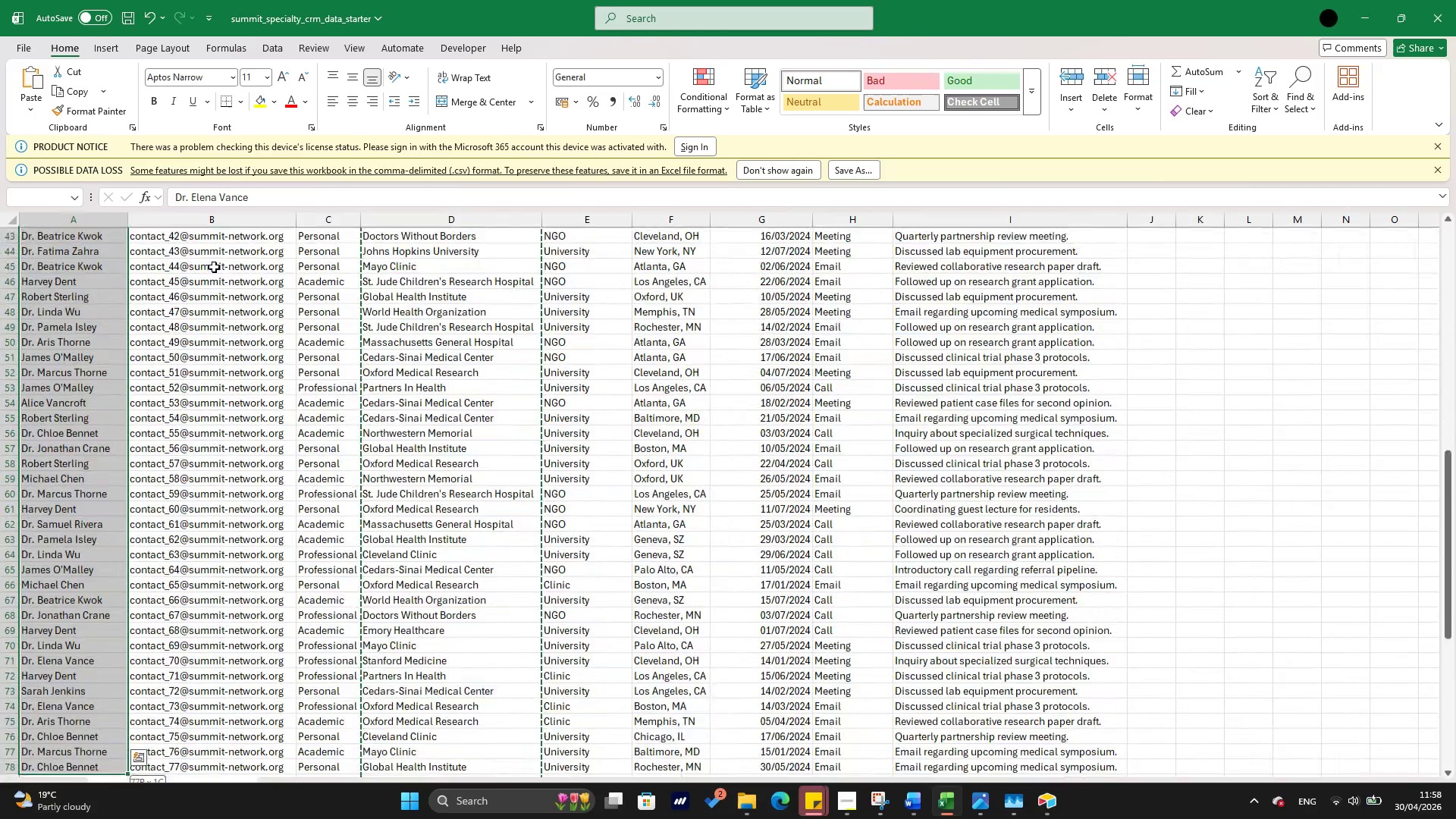 
key(Shift+ArrowDown)
 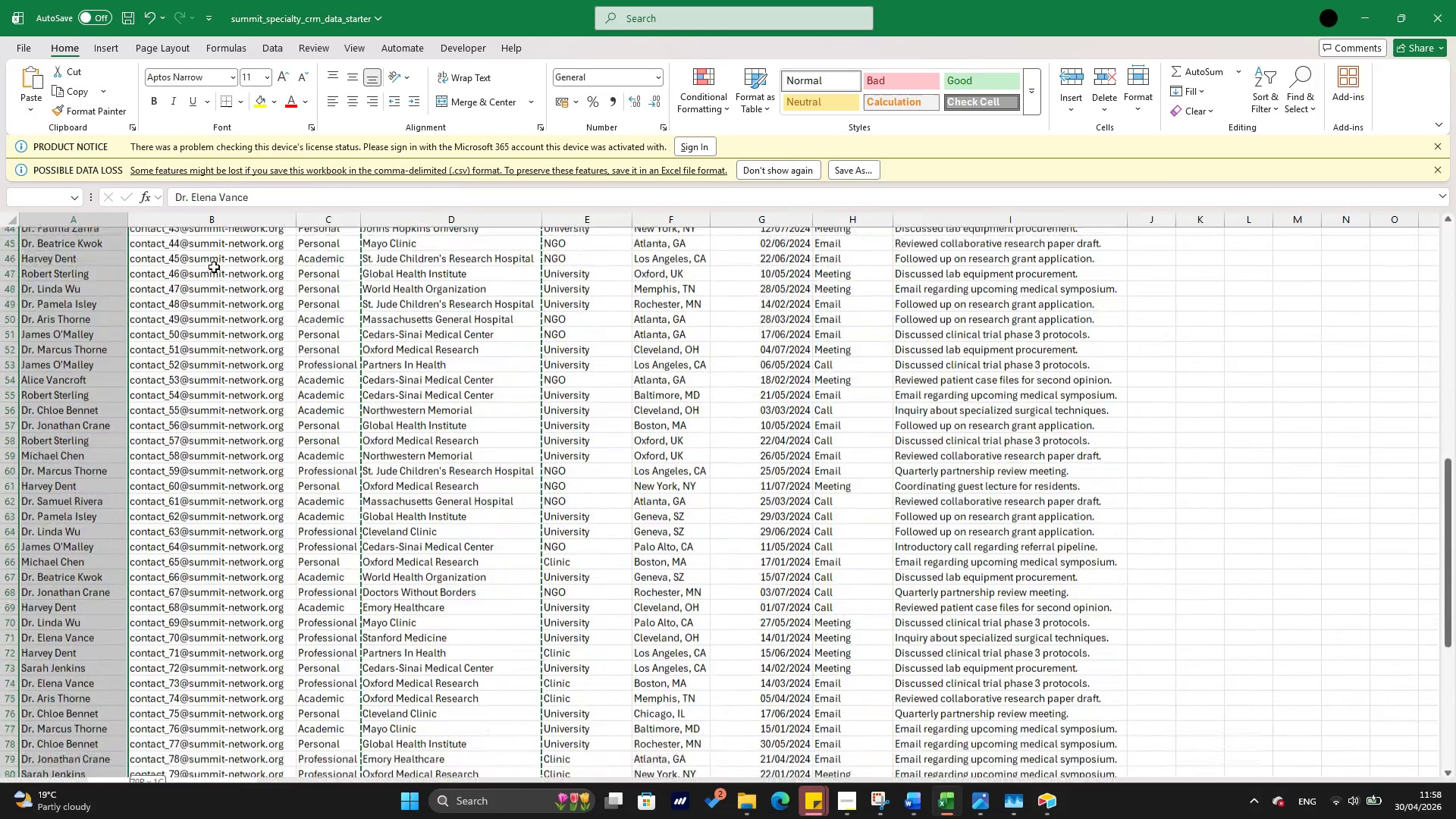 
key(Shift+ArrowDown)
 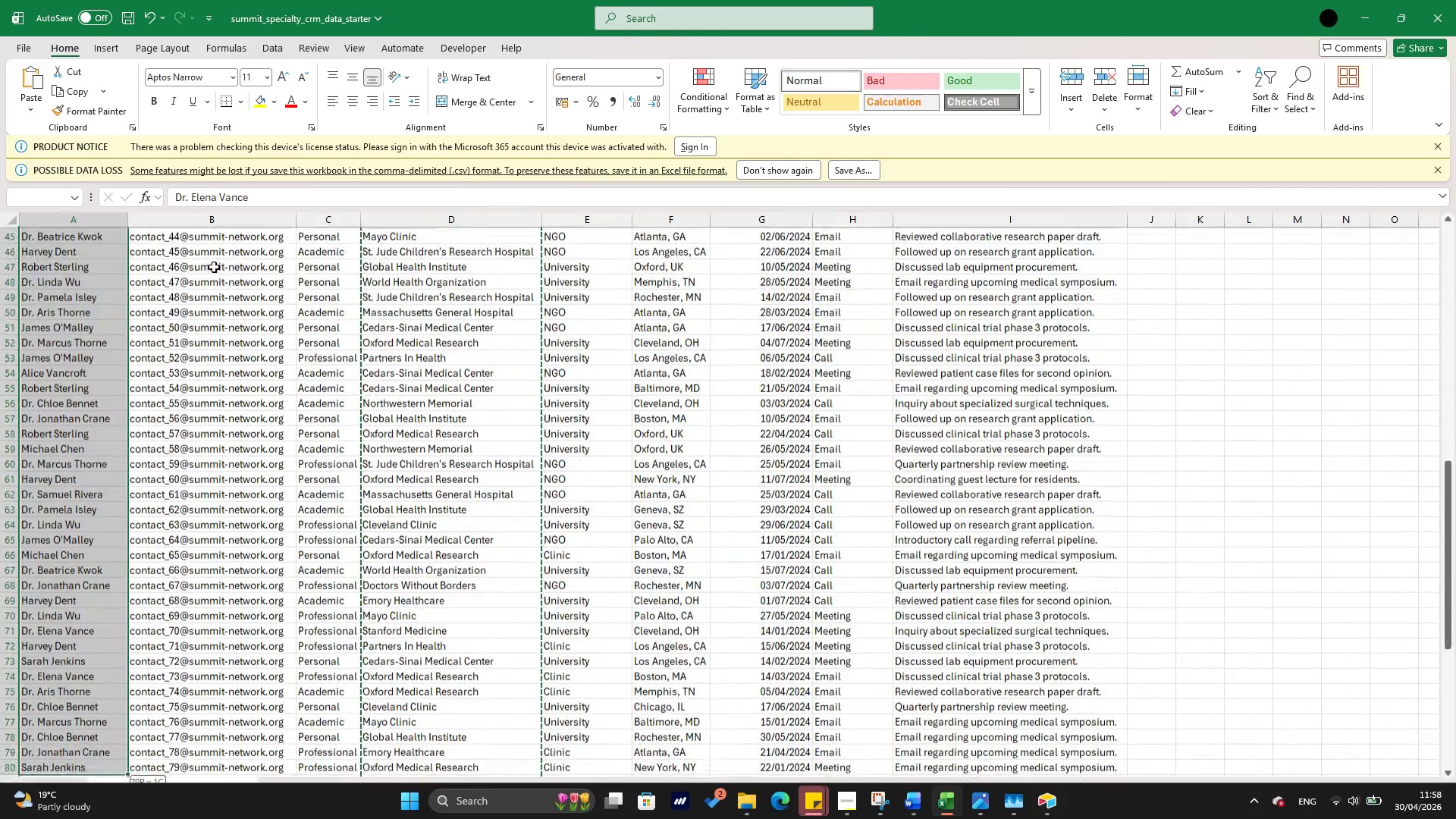 
key(Shift+ArrowDown)
 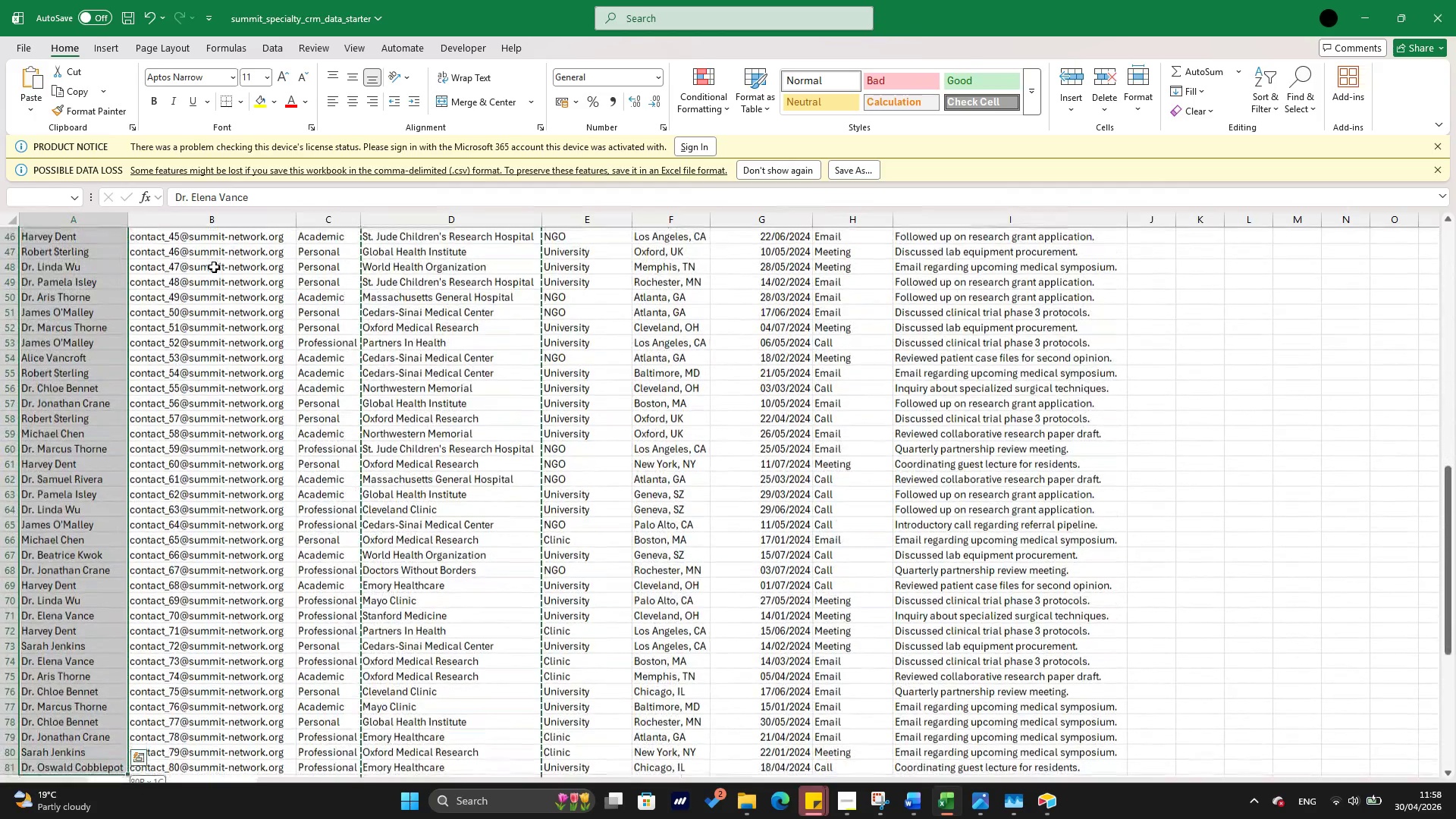 
key(Shift+ArrowDown)
 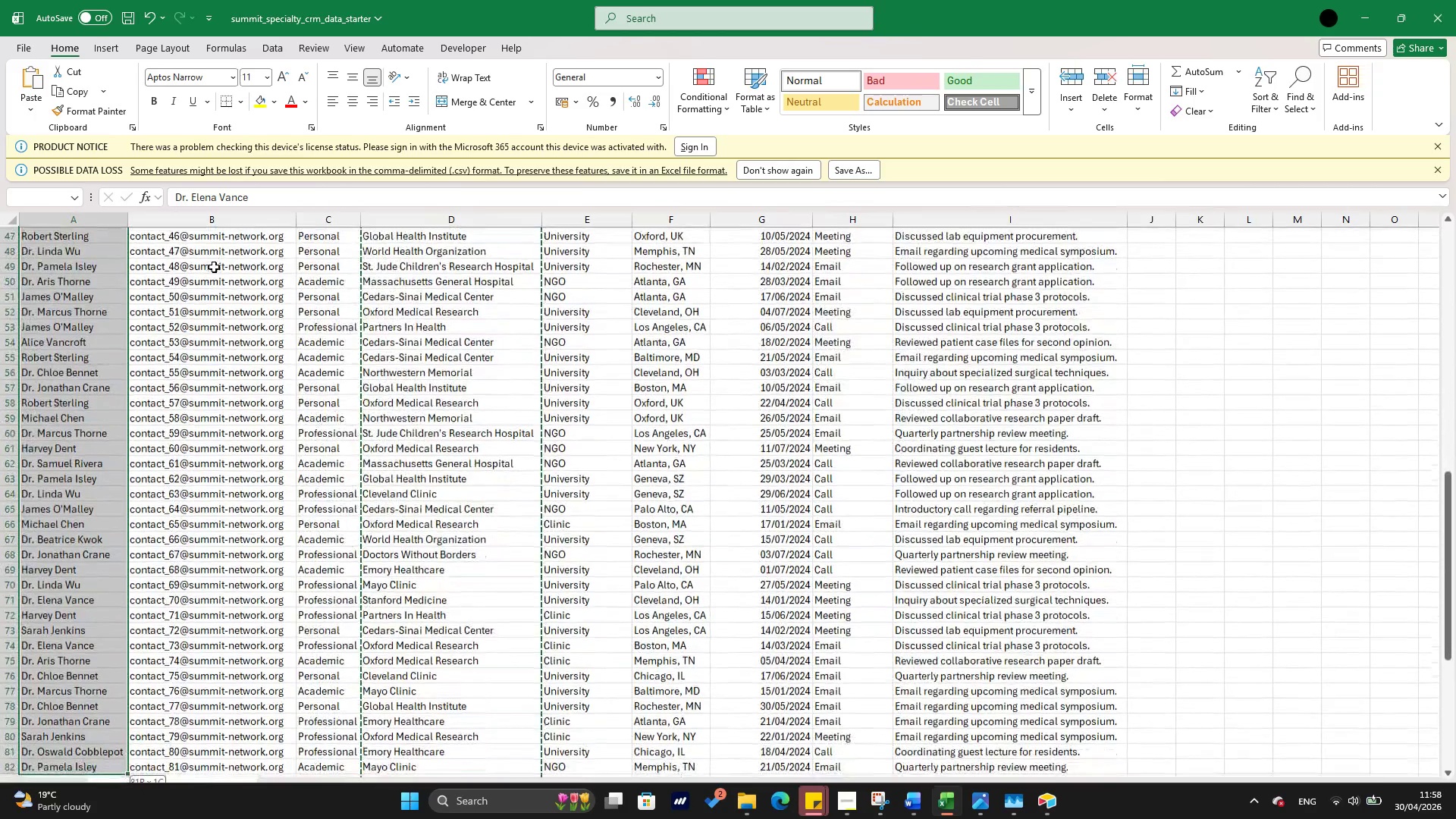 
key(Shift+ArrowDown)
 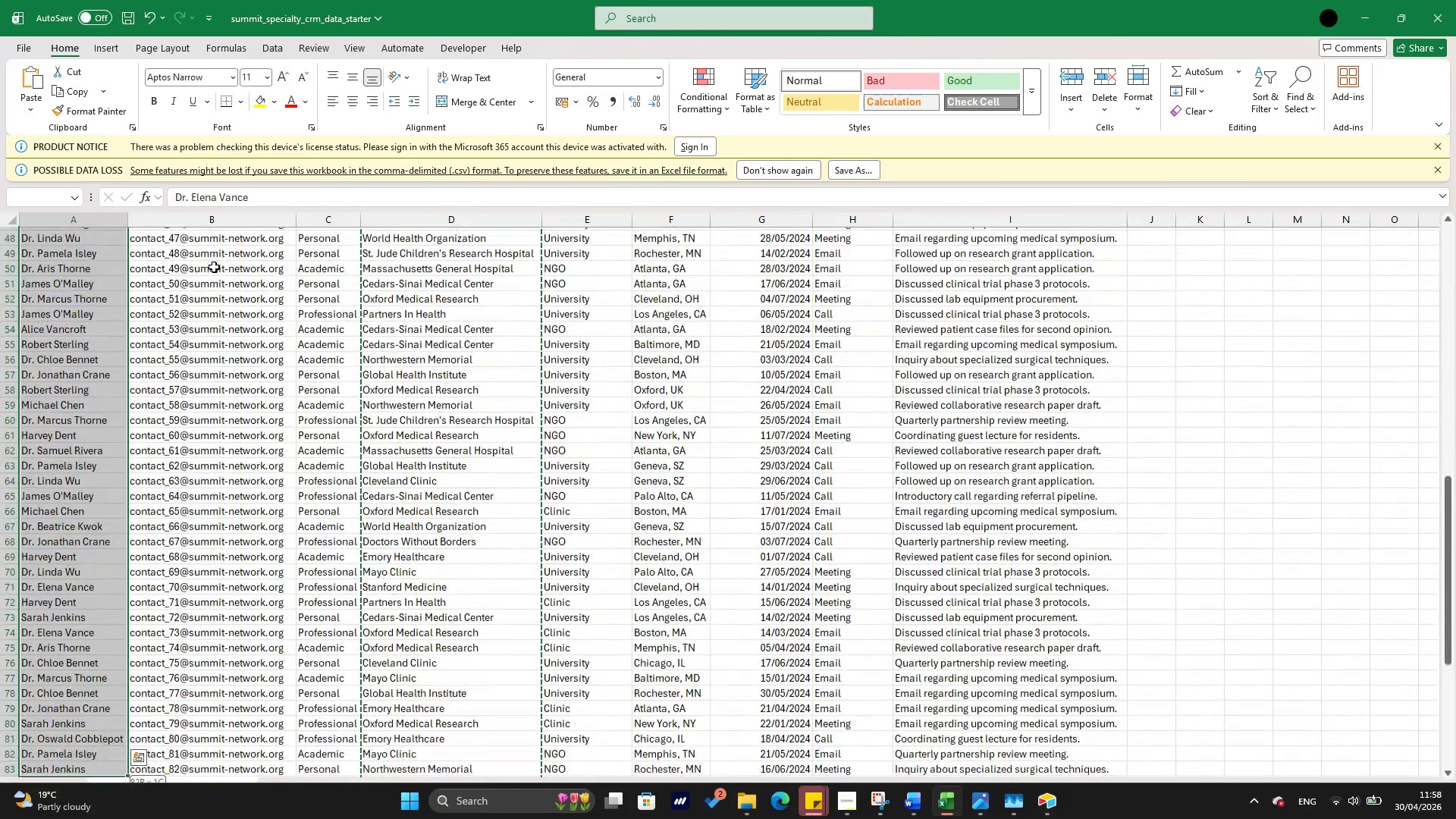 
key(Shift+ArrowDown)
 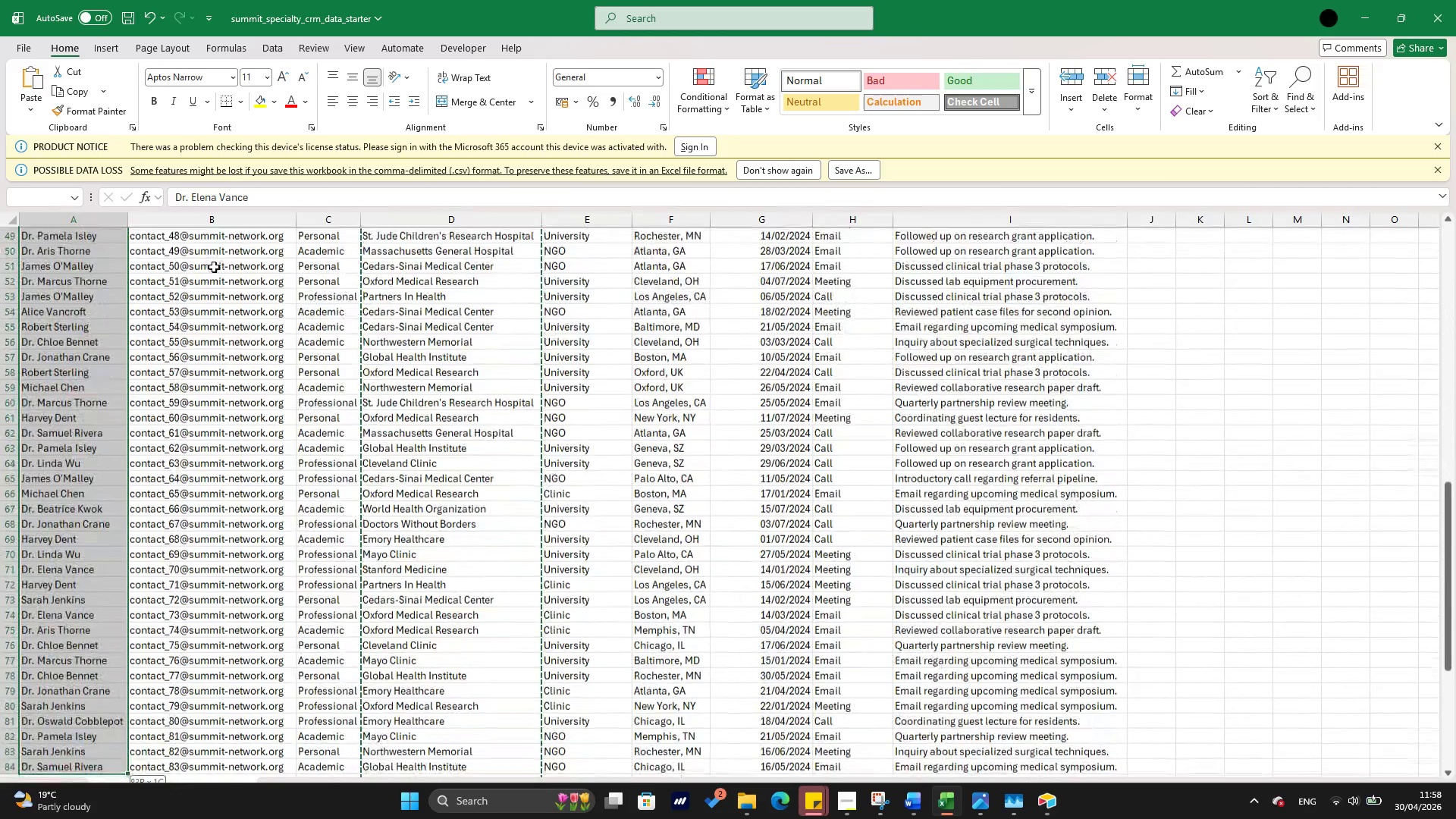 
key(Shift+ArrowDown)
 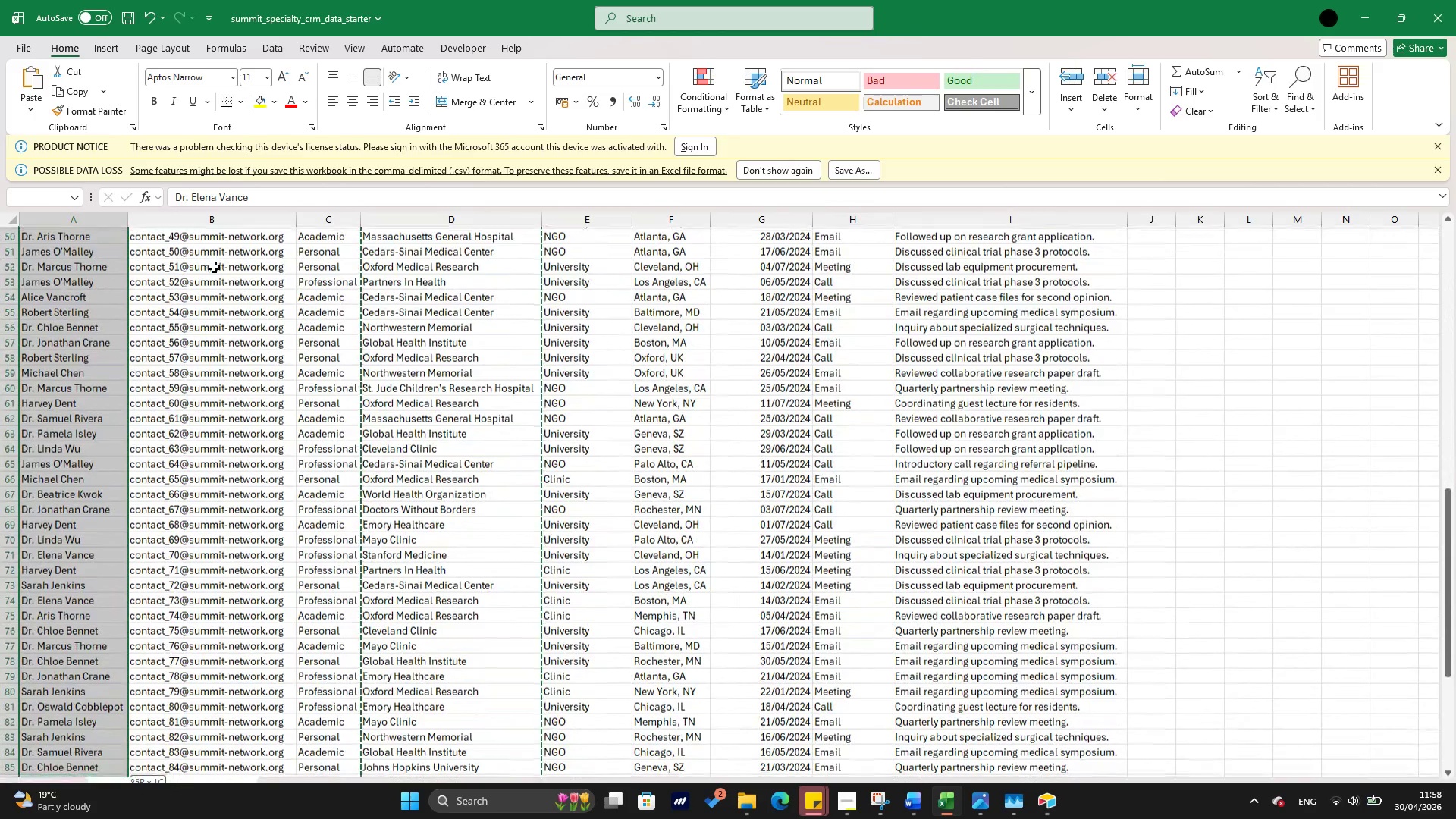 
key(Shift+ArrowDown)
 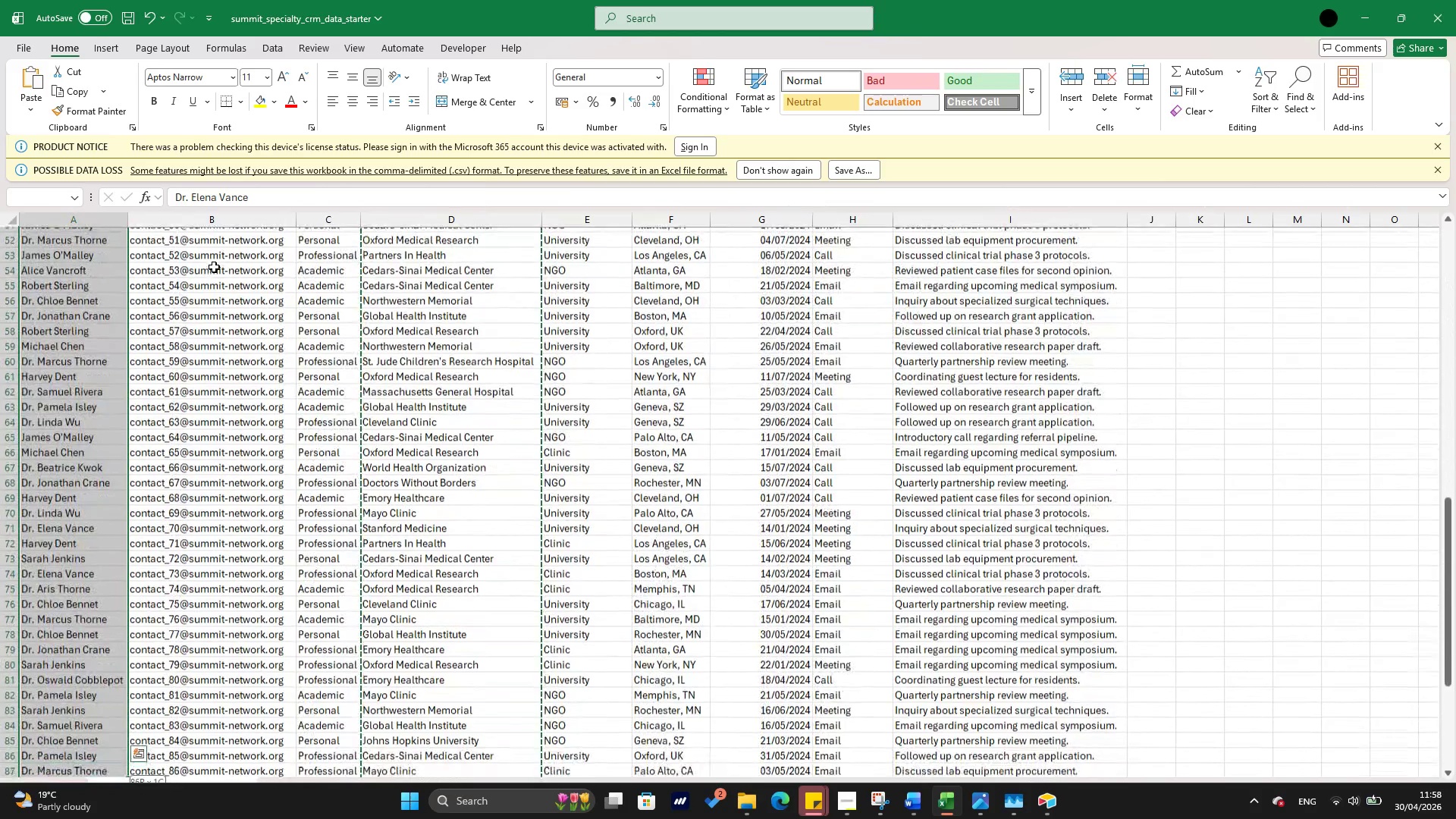 
key(Shift+ArrowDown)
 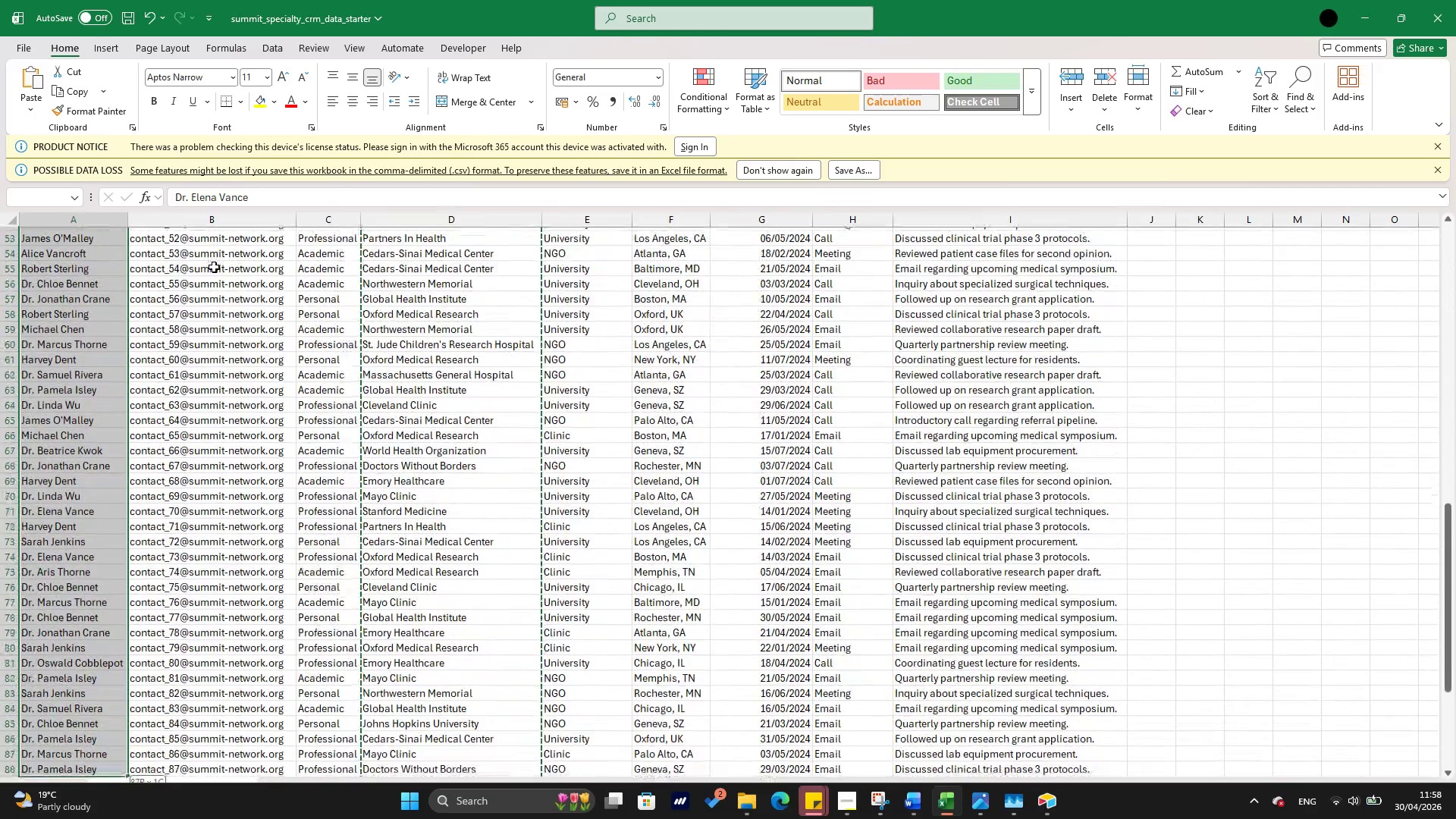 
key(Shift+ArrowDown)
 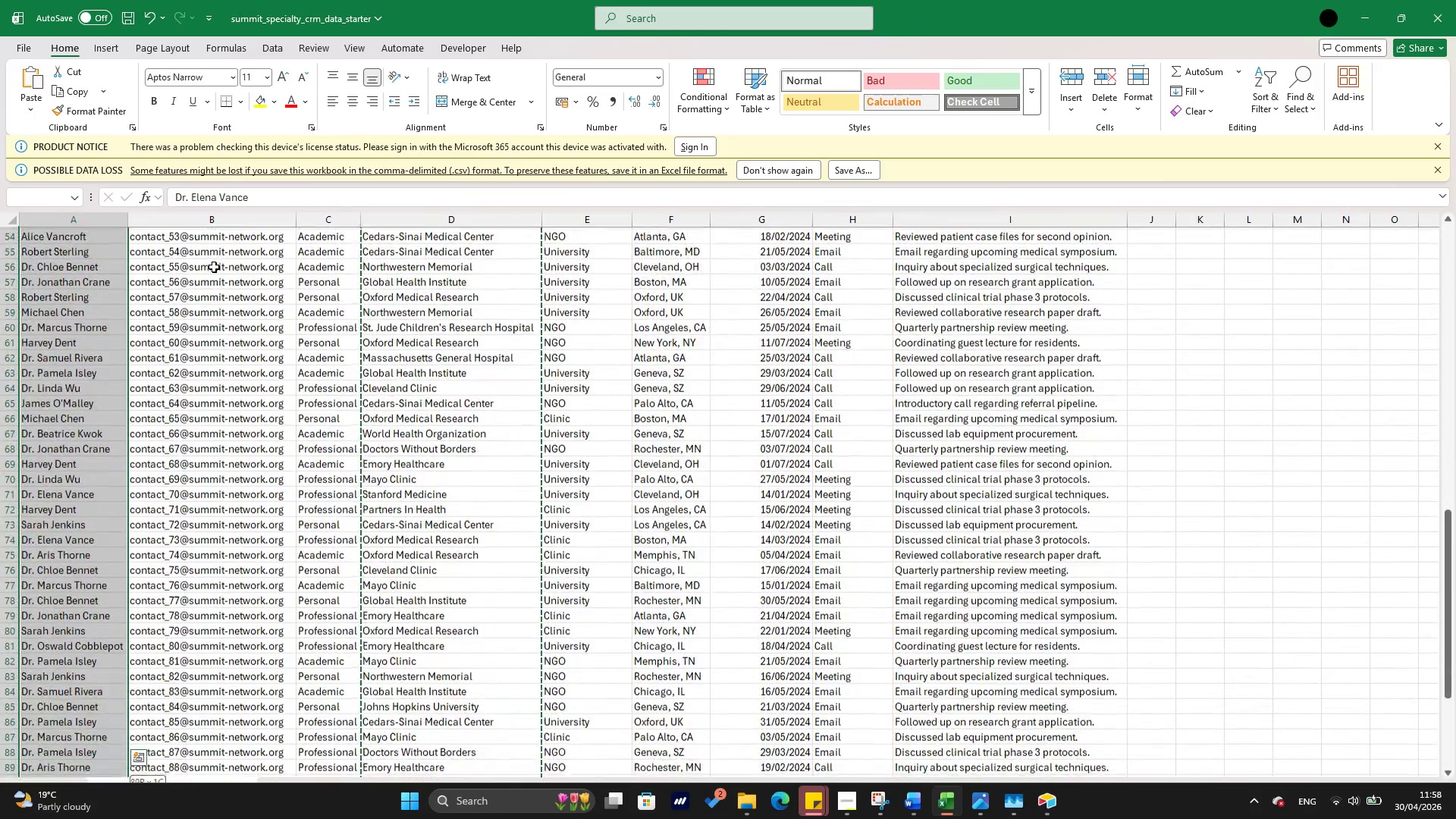 
key(Shift+ArrowDown)
 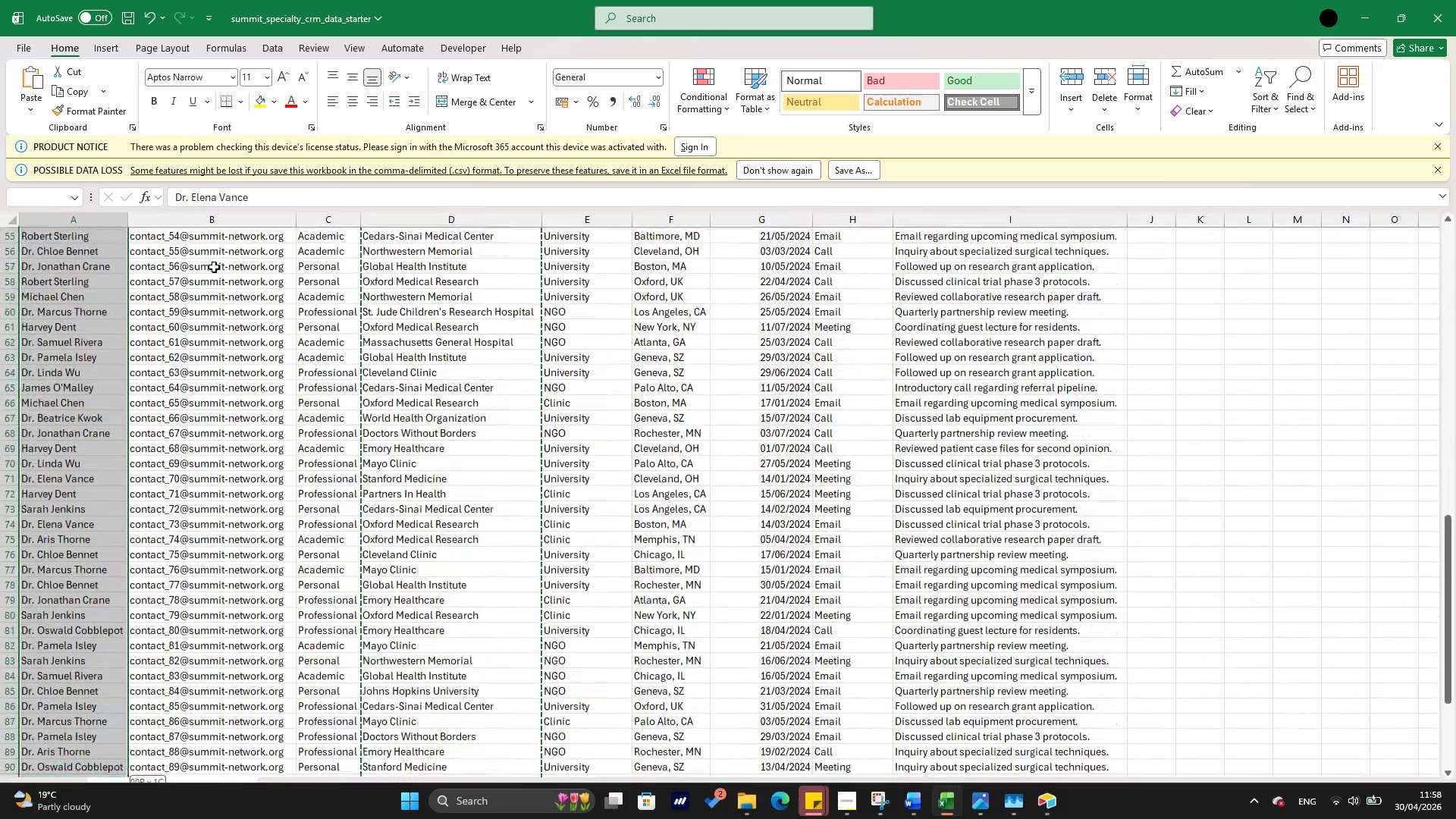 
key(Shift+ArrowDown)
 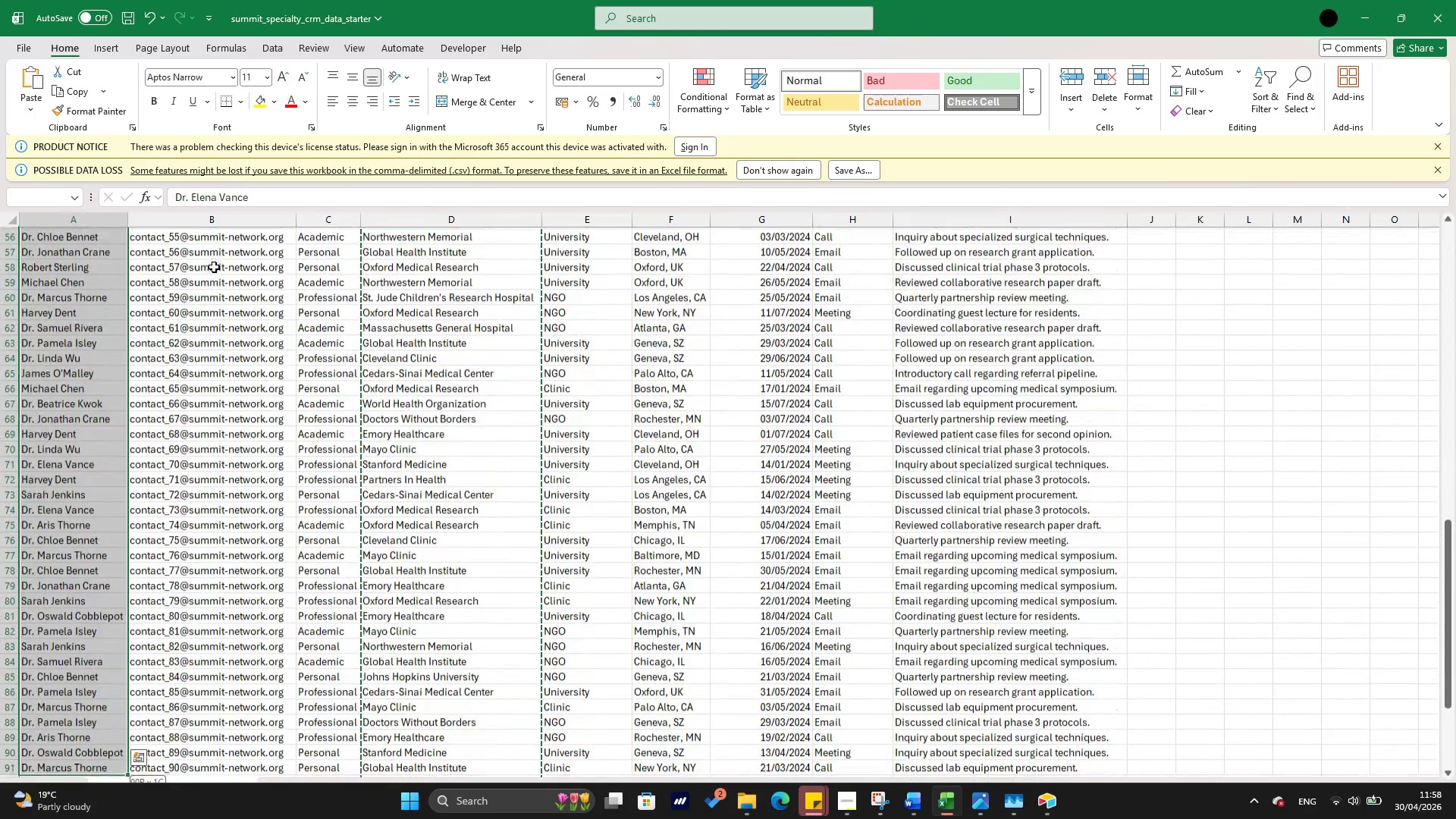 
key(Shift+ArrowDown)
 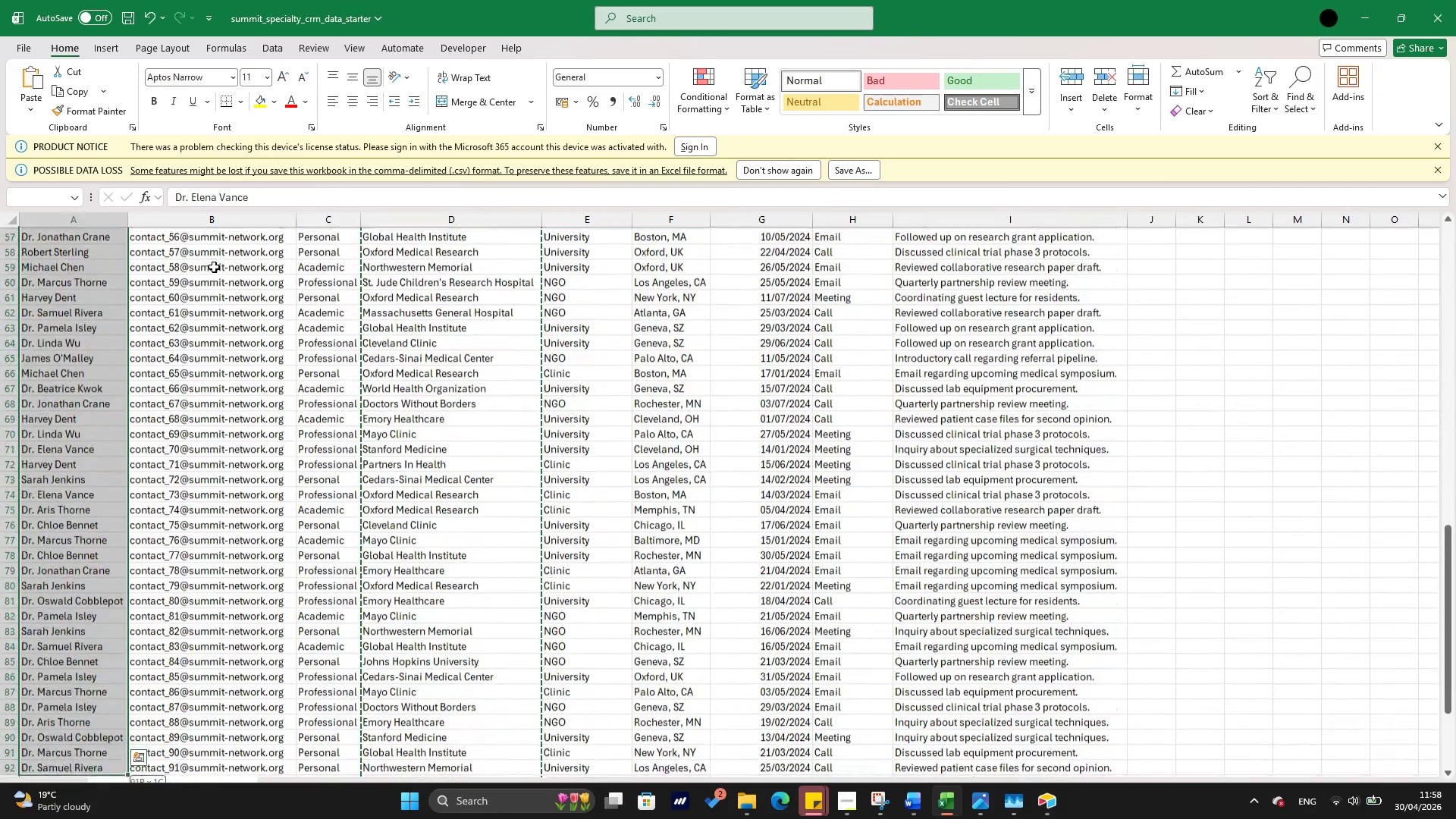 
key(Shift+ArrowDown)
 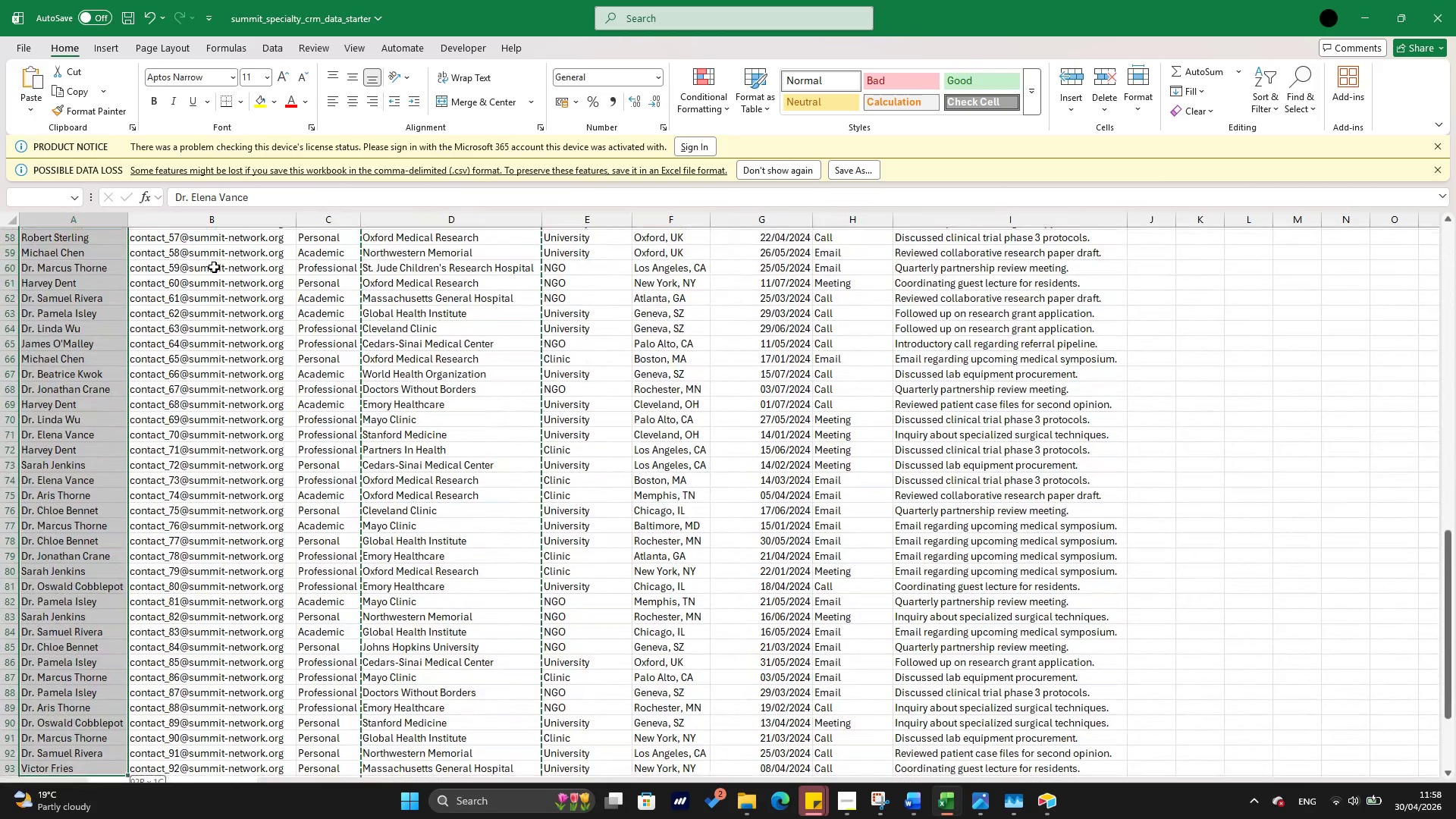 
key(Shift+ArrowDown)
 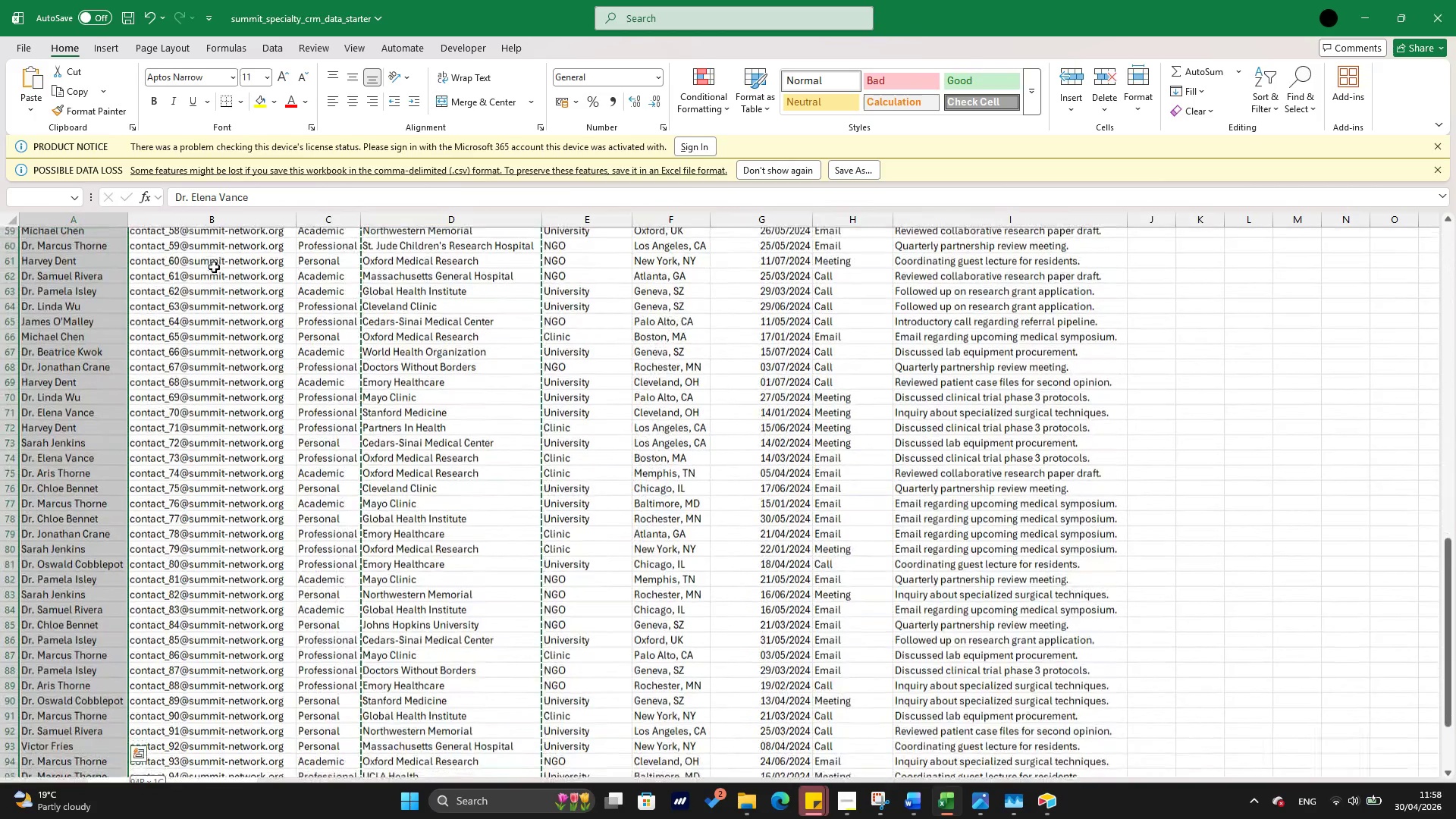 
key(Shift+ArrowDown)
 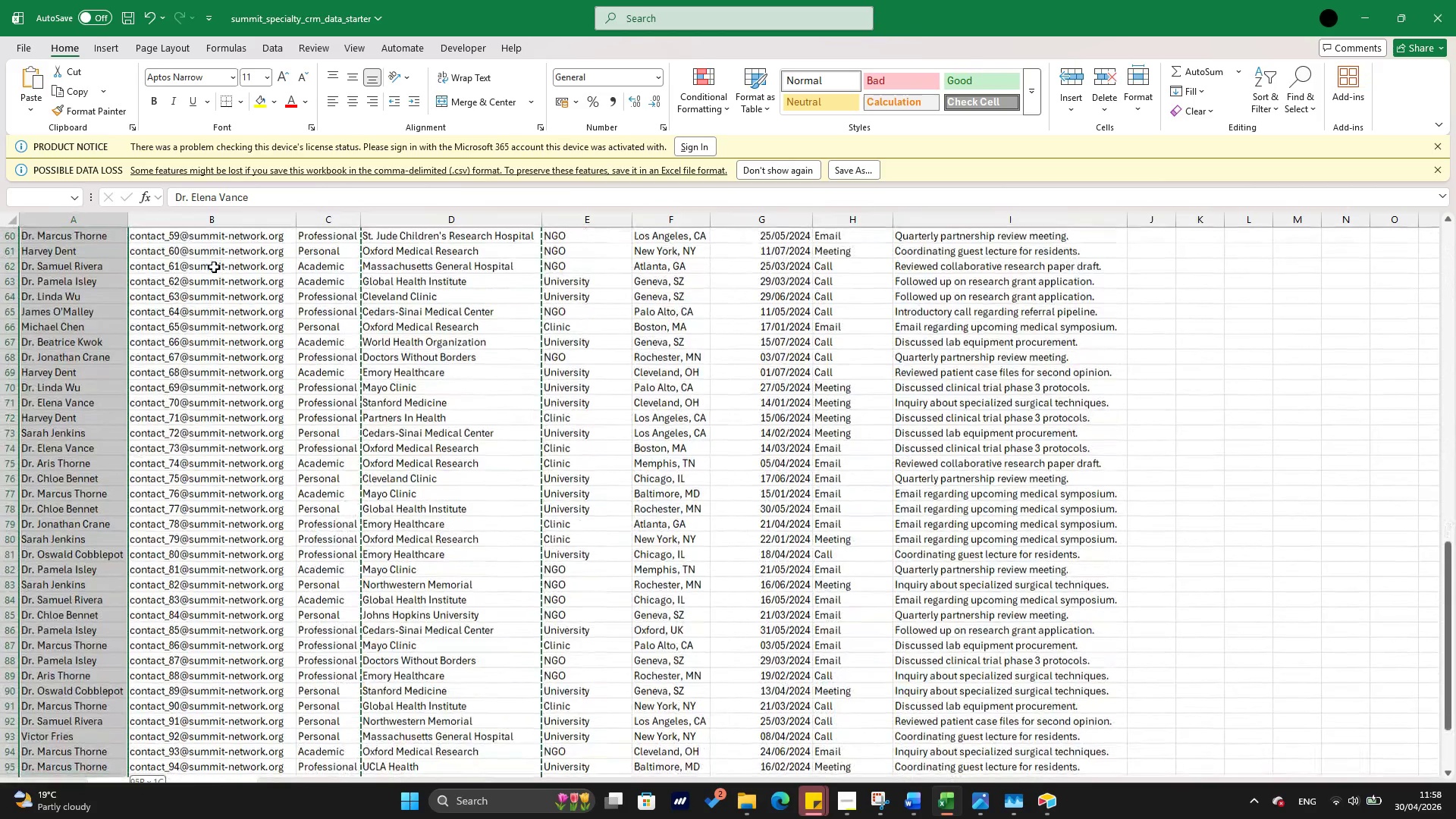 
key(Shift+ArrowDown)
 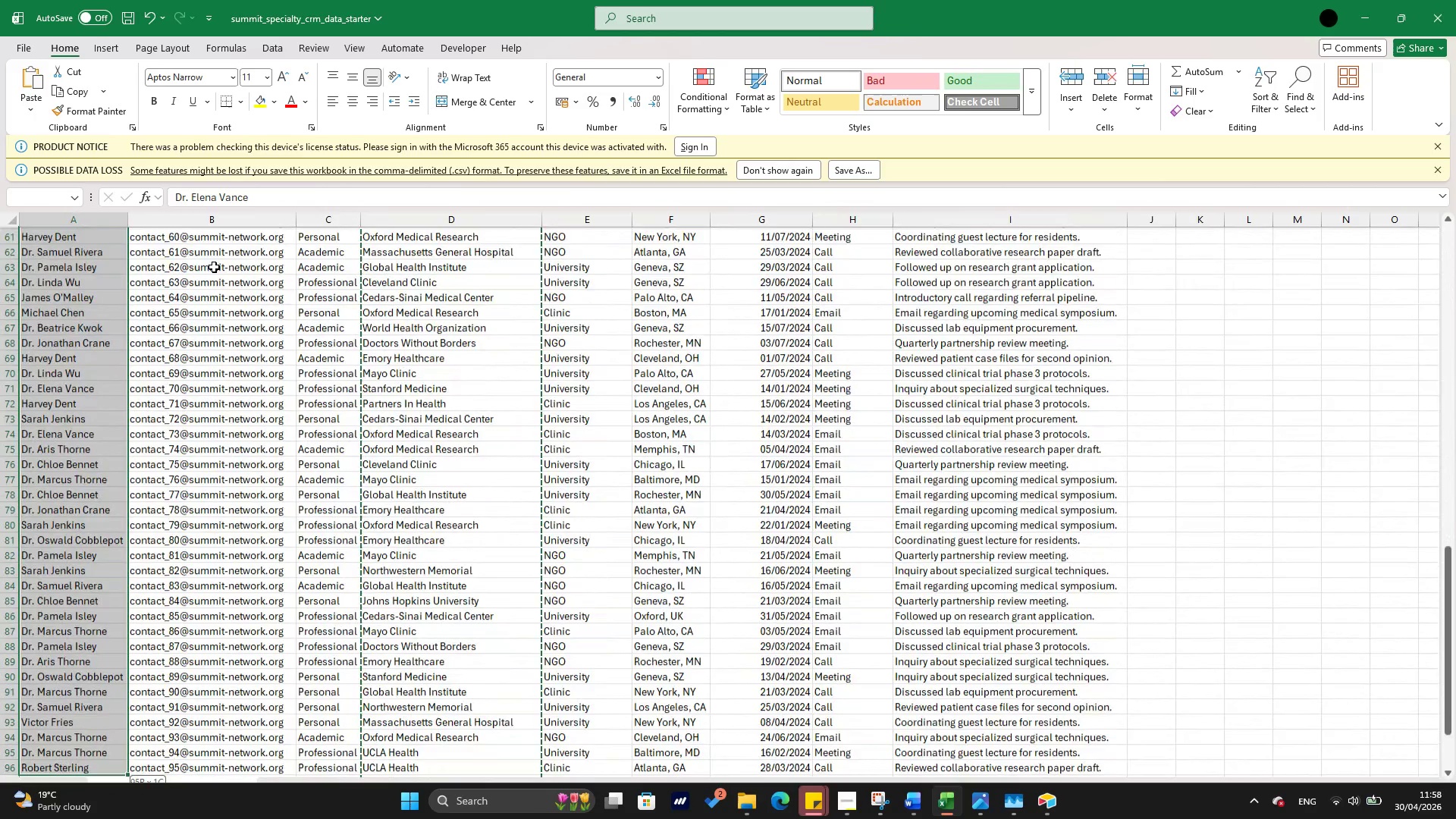 
key(Shift+ArrowDown)
 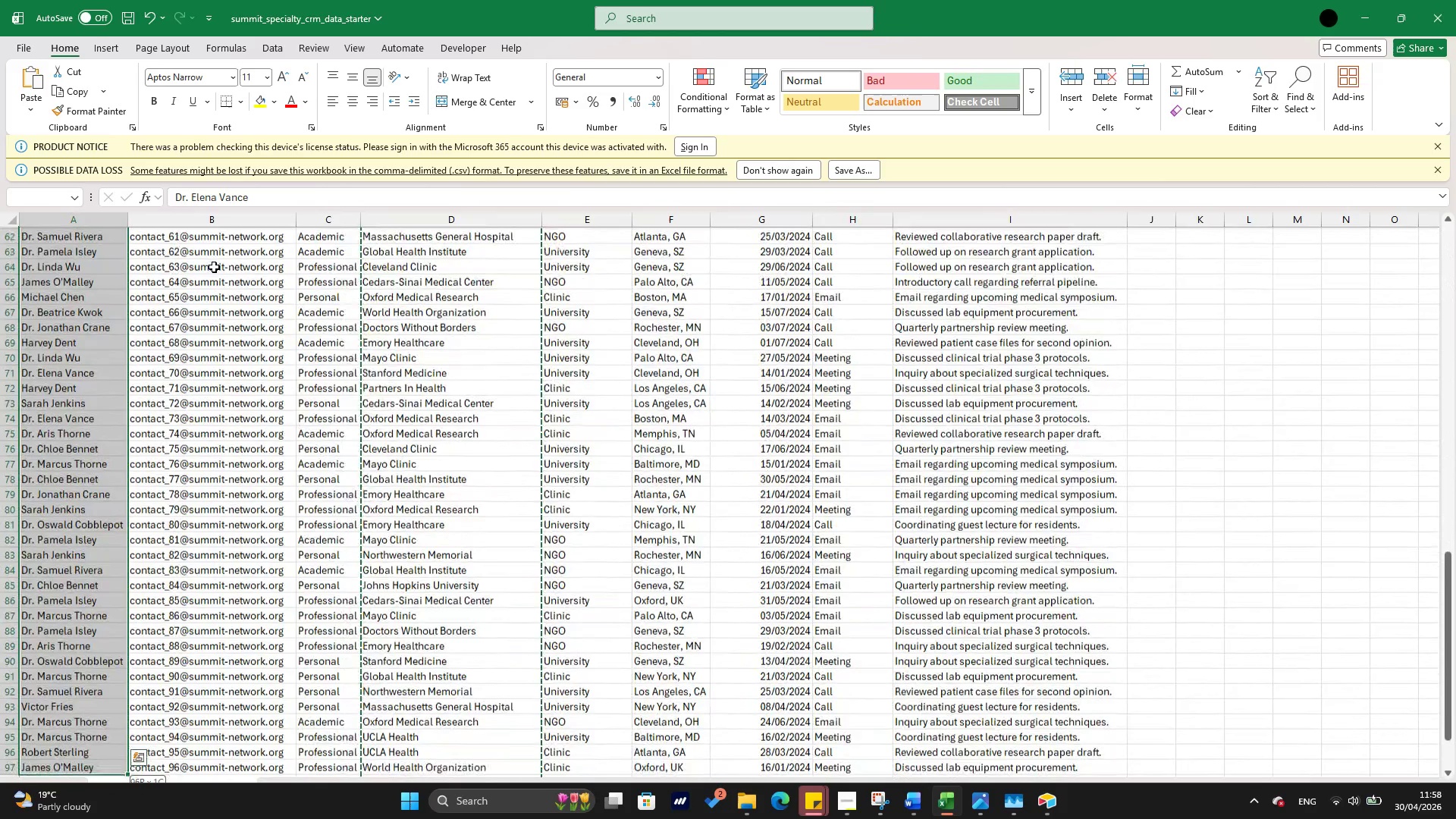 
key(Shift+ArrowDown)
 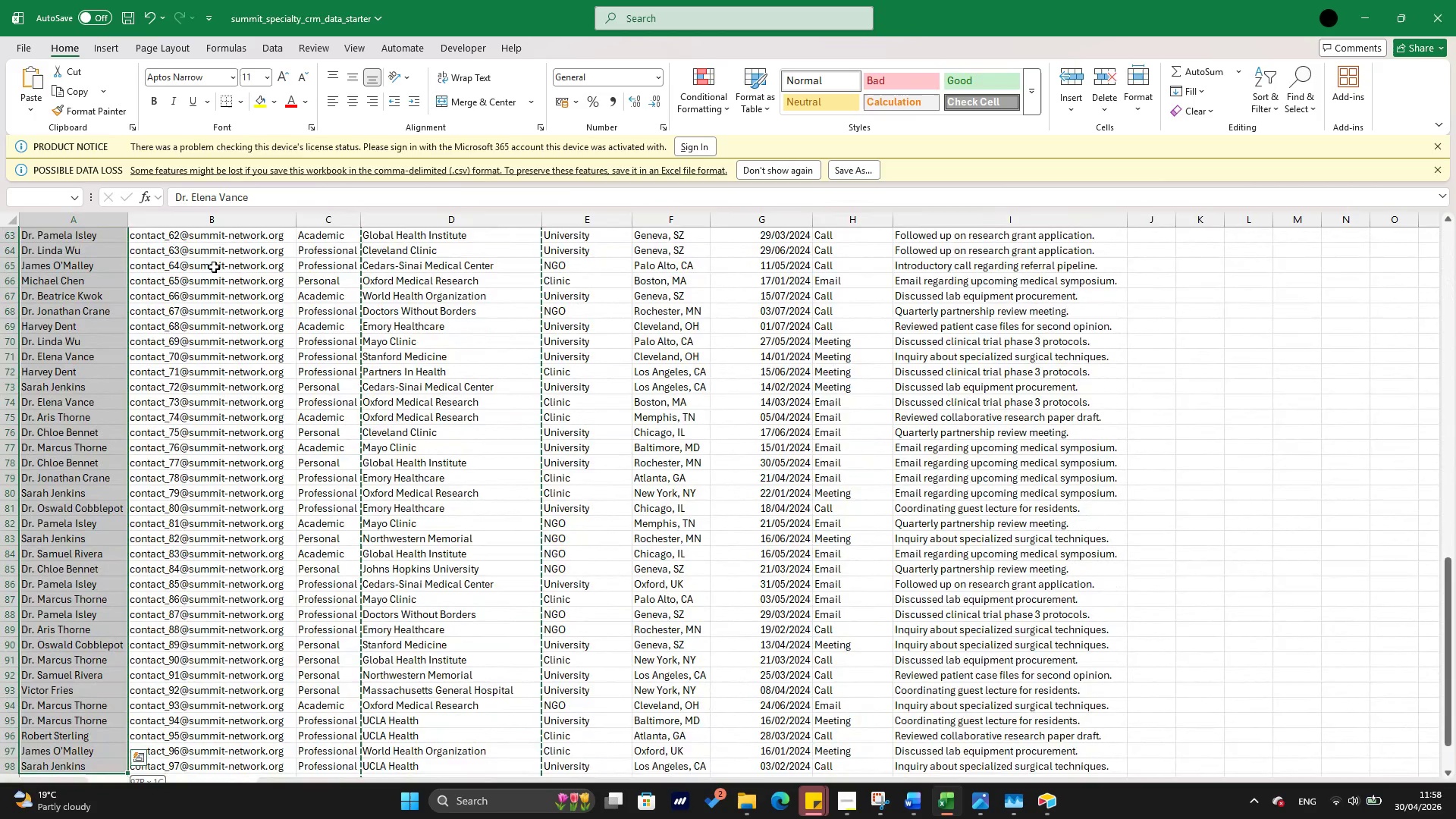 
key(Shift+ArrowDown)
 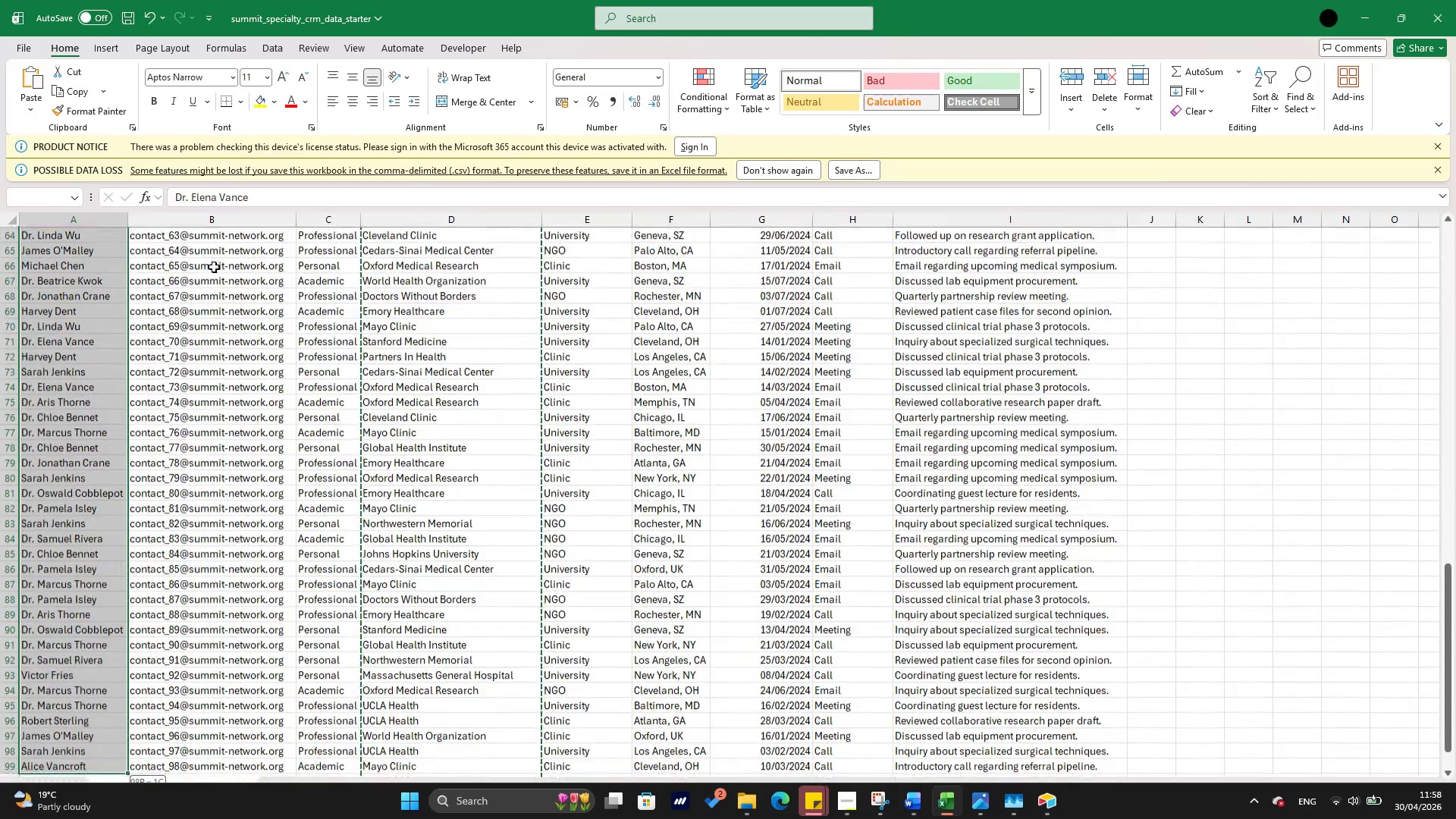 
key(Shift+ArrowDown)
 